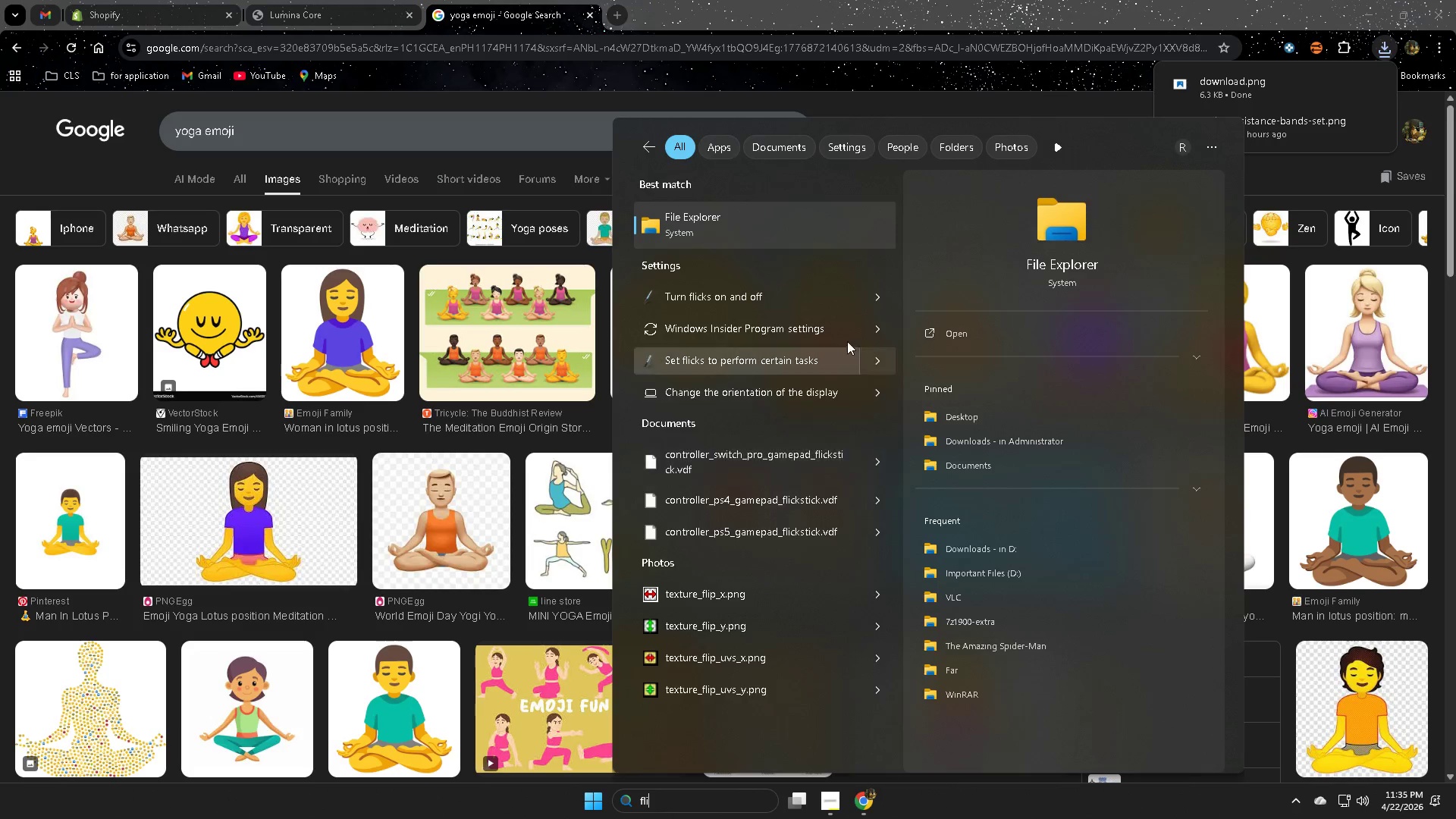 
left_click([795, 216])
 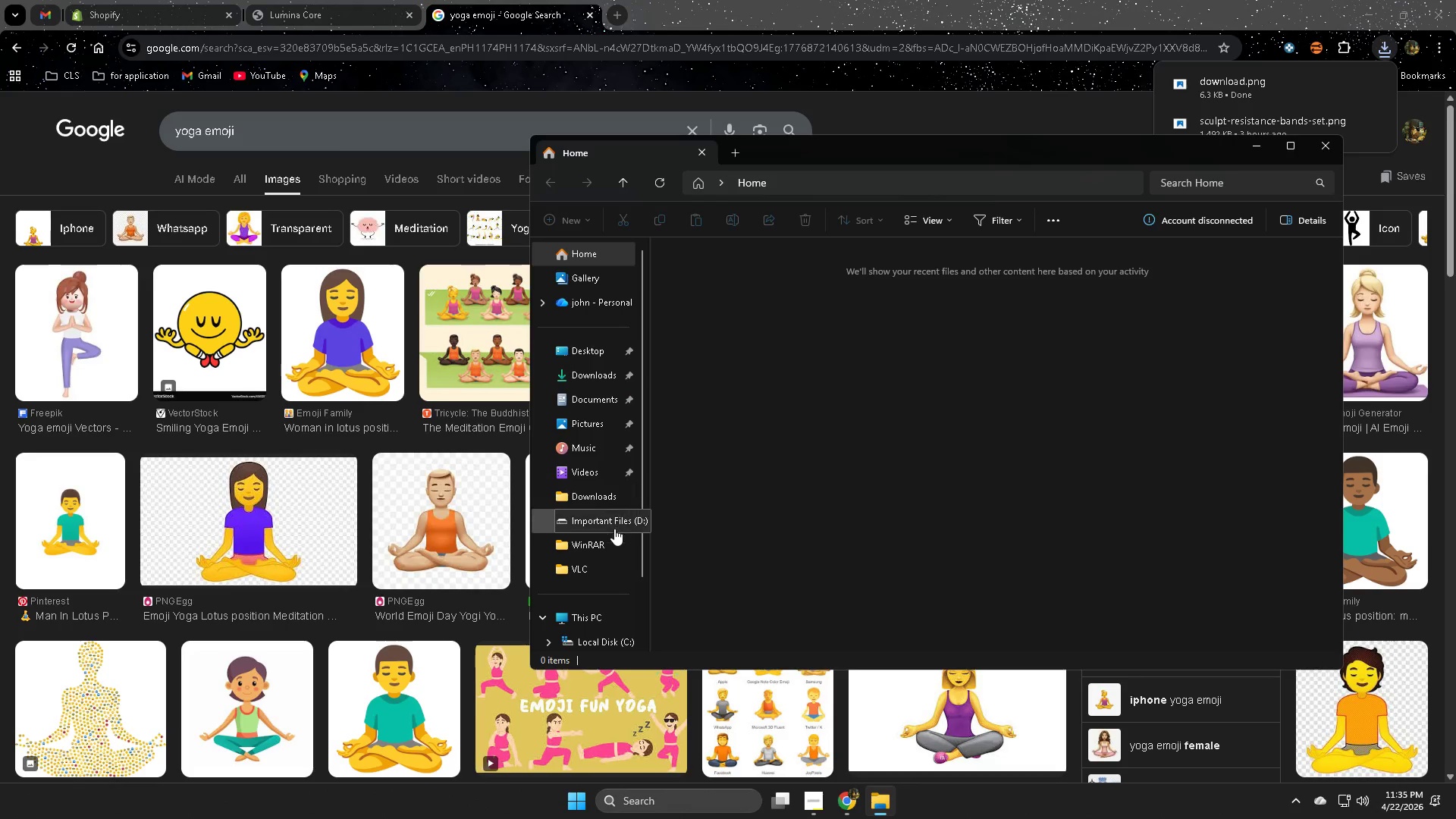 
left_click([617, 525])
 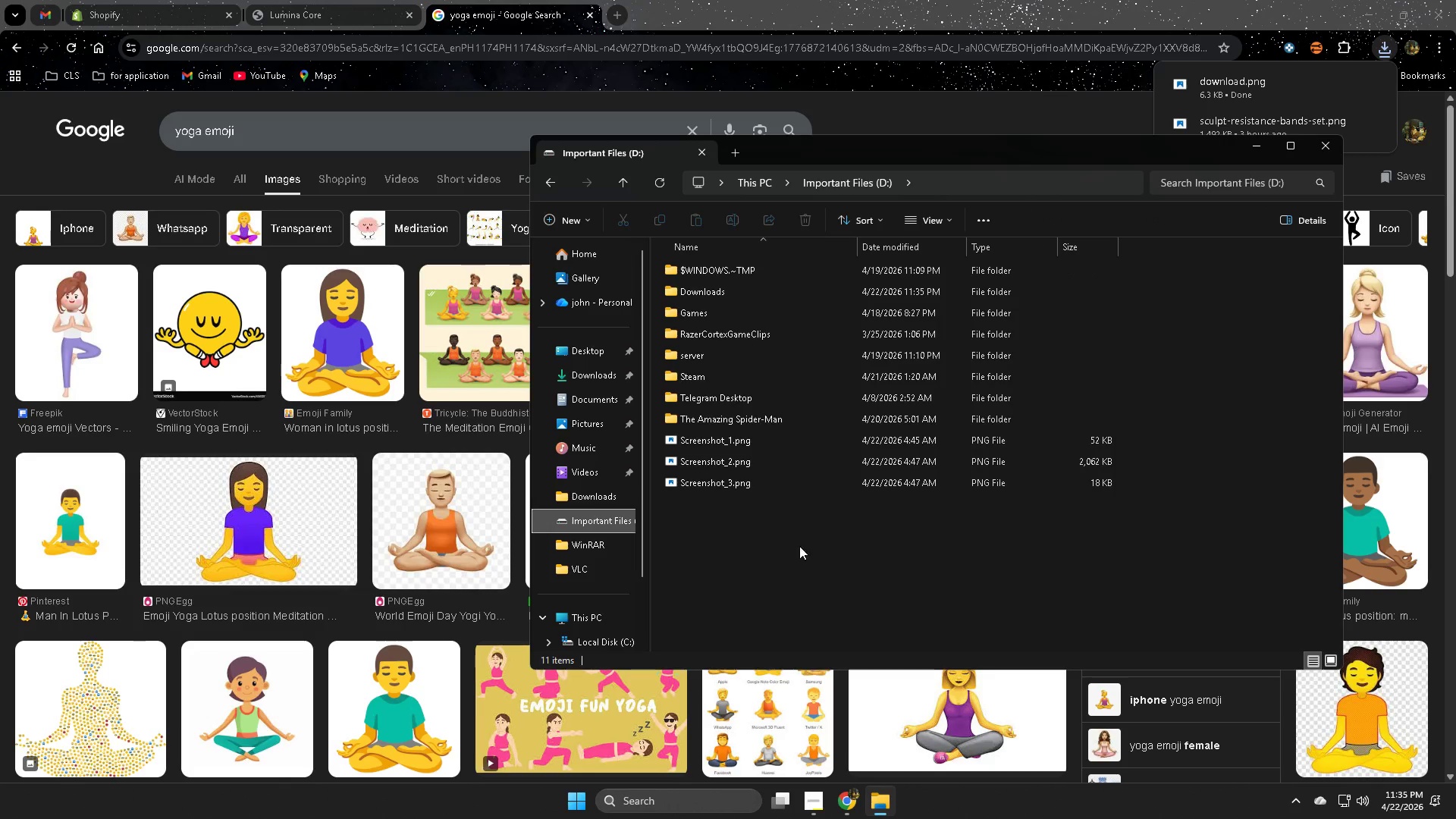 
left_click_drag(start_coordinate=[762, 513], to_coordinate=[748, 441])
 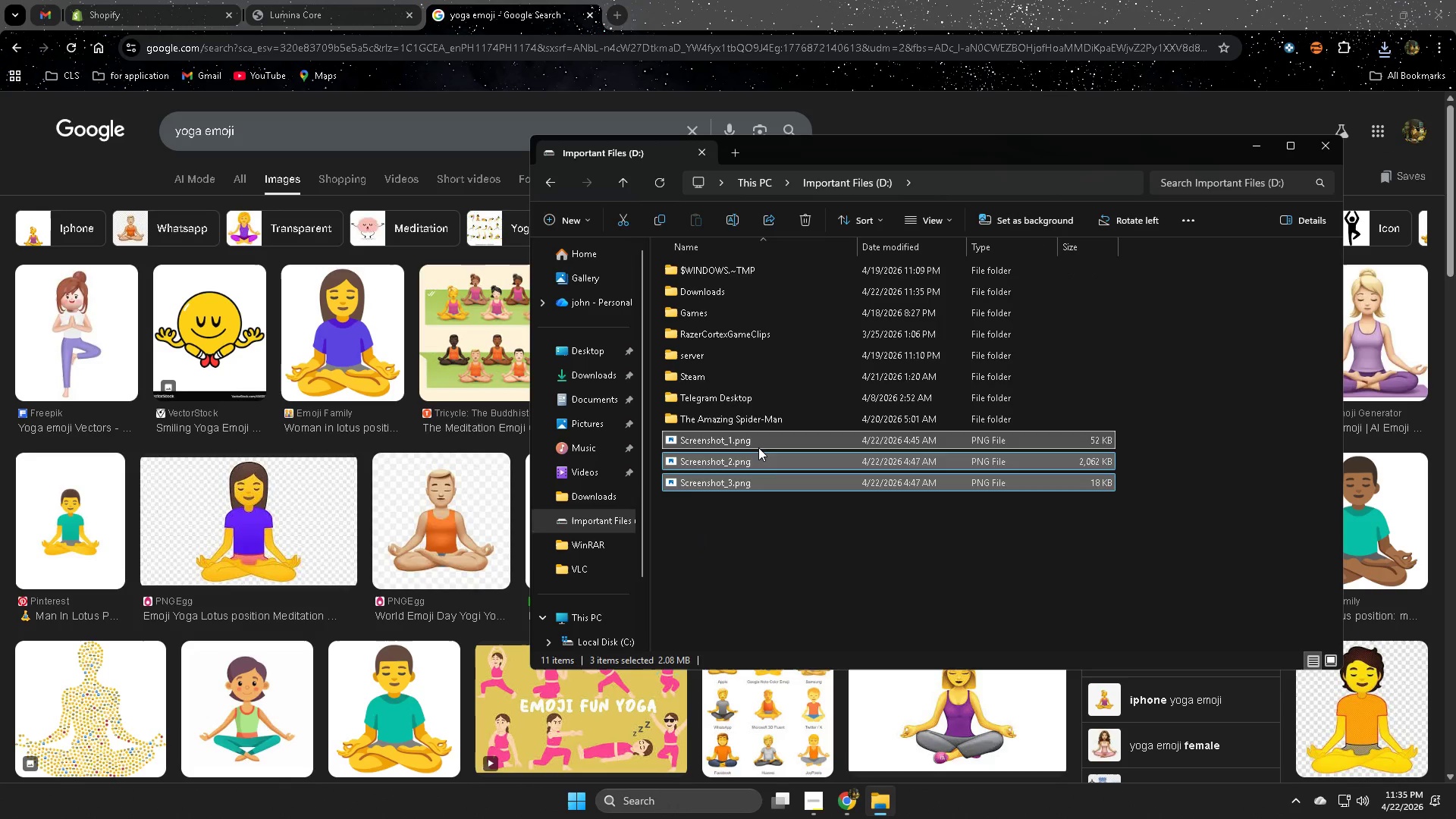 
key(Delete)
 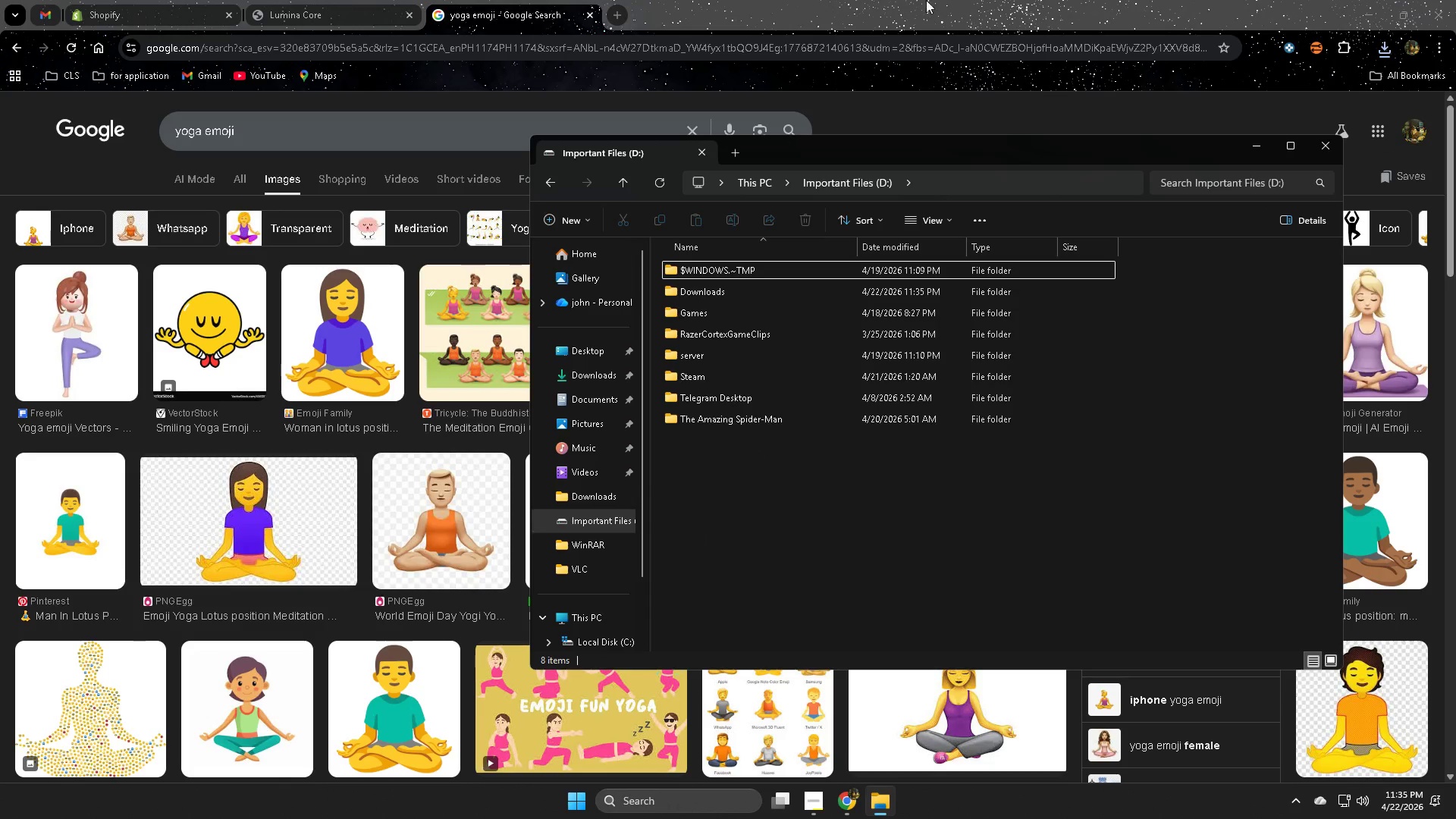 
left_click([945, 0])
 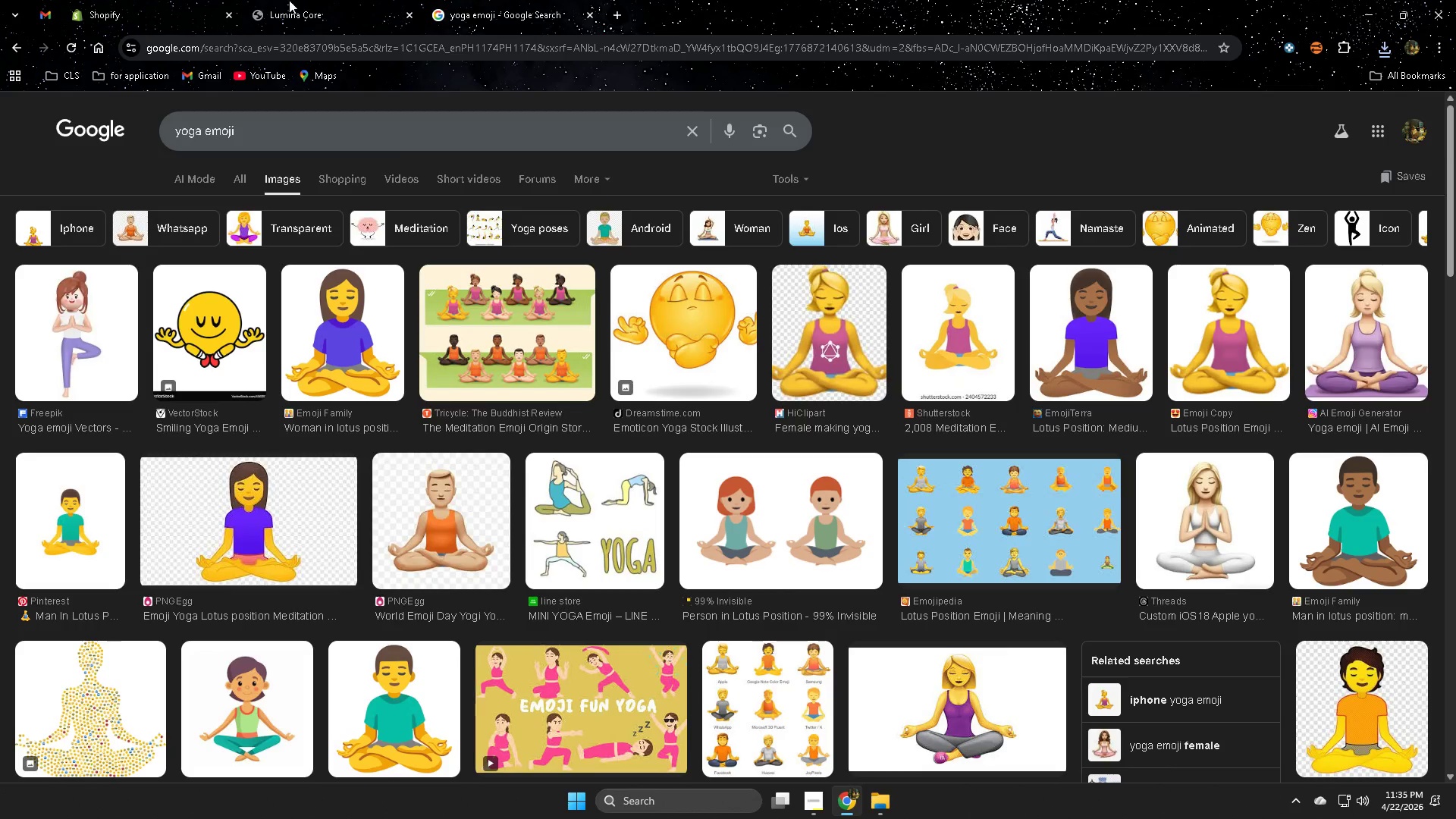 
left_click([278, 0])
 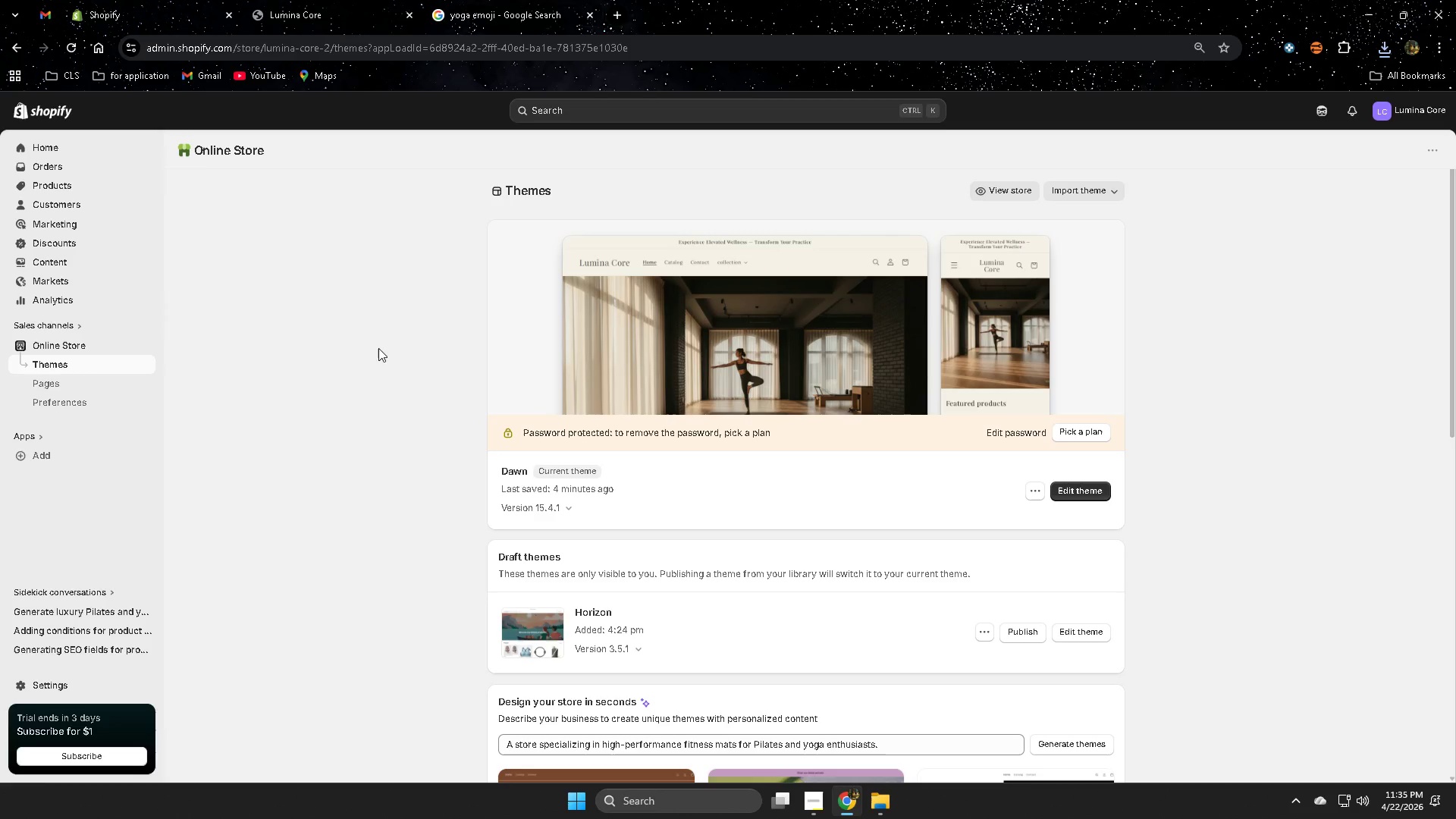 
left_click([1079, 491])
 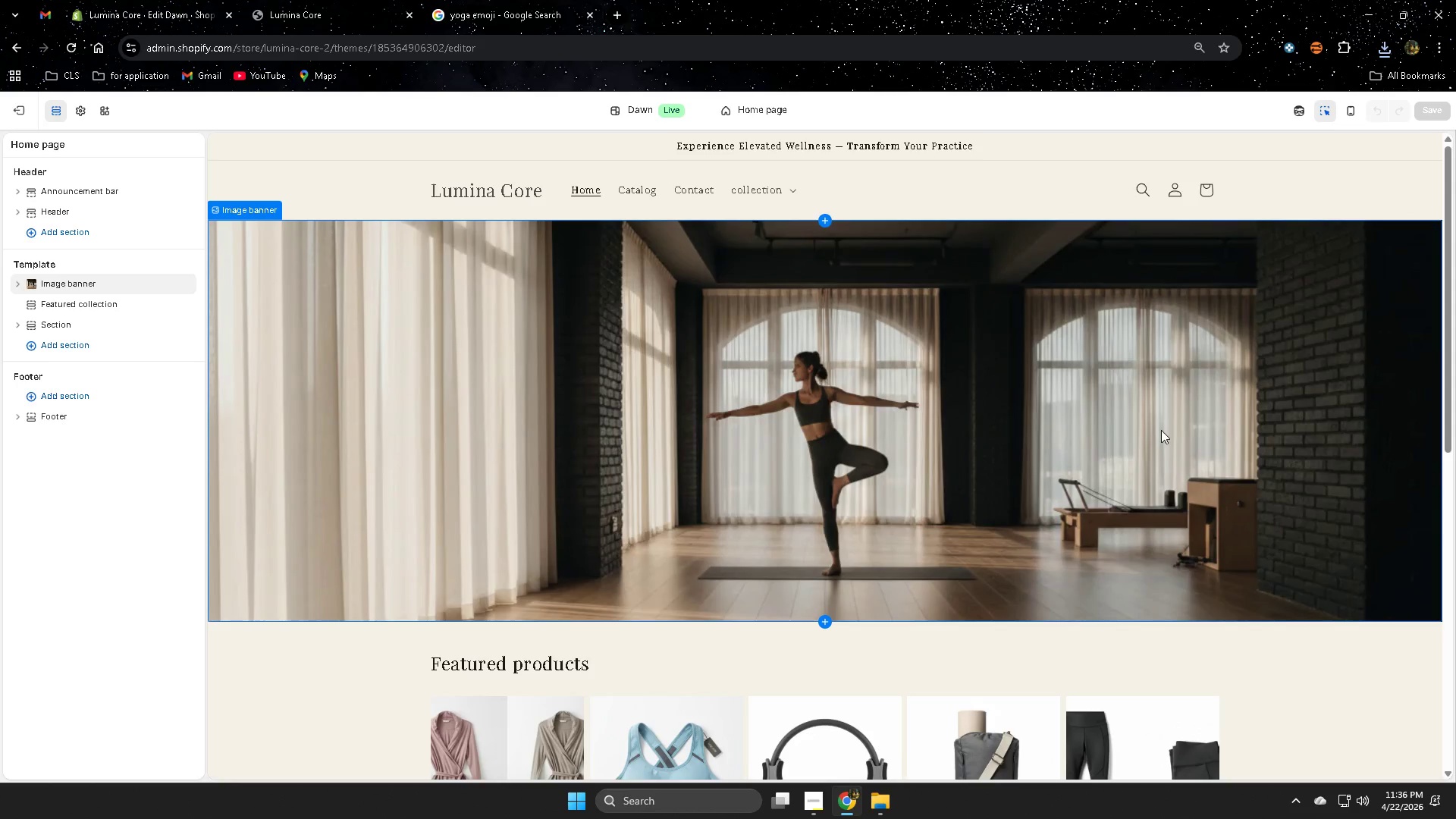 
wait(5.7)
 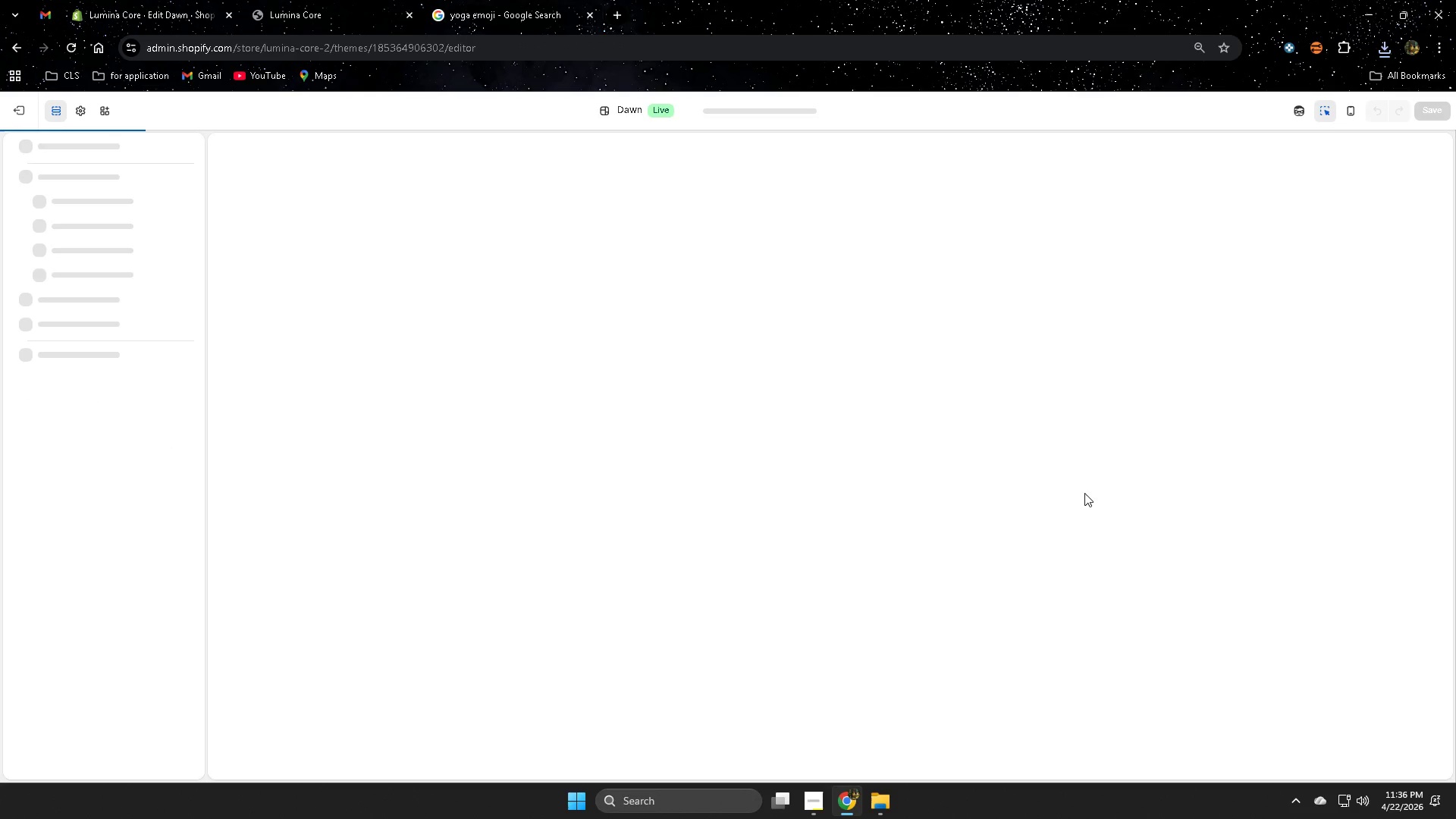 
scroll: coordinate [1056, 384], scroll_direction: none, amount: 0.0
 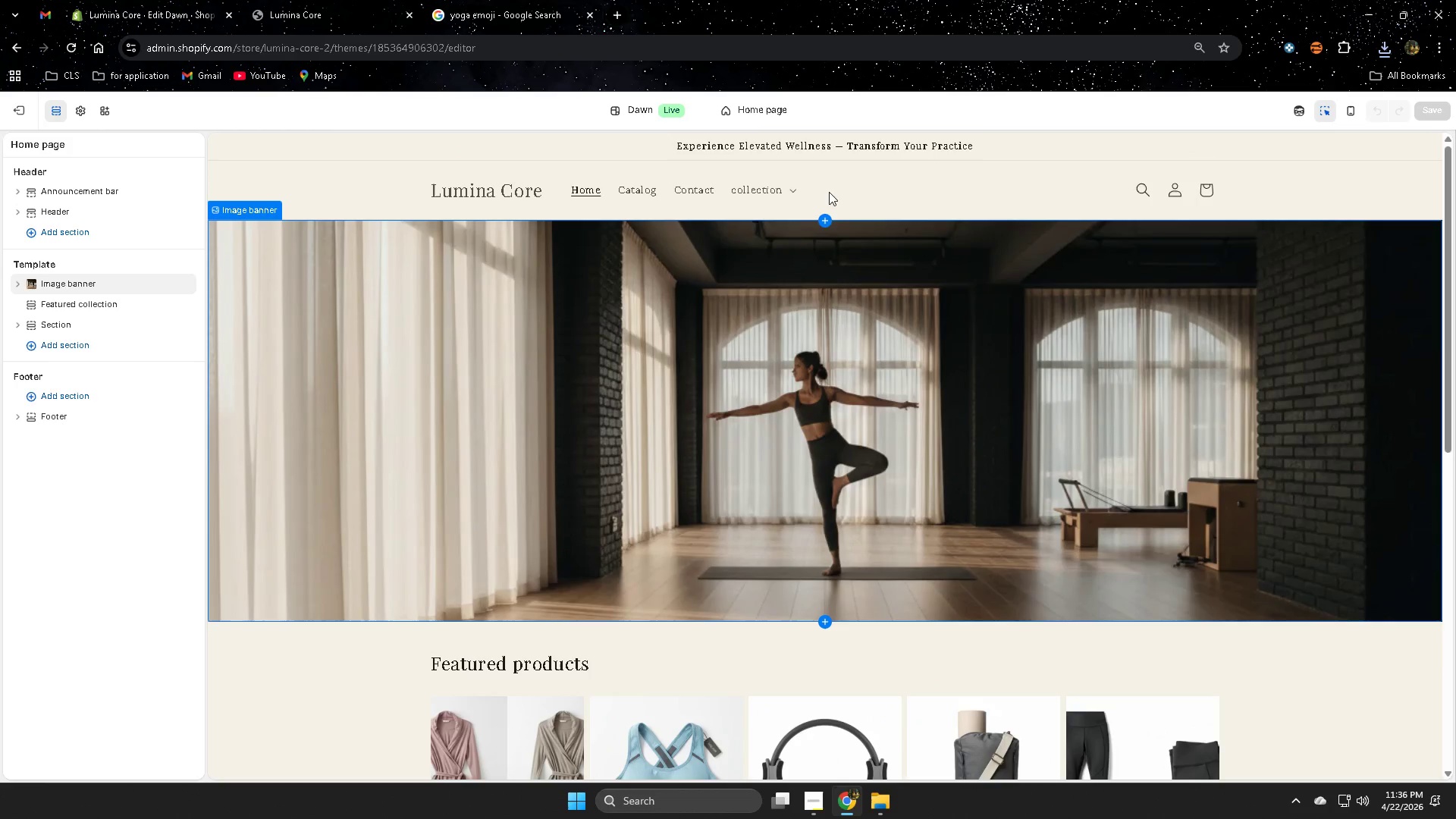 
scroll: coordinate [966, 434], scroll_direction: down, amount: 6.0
 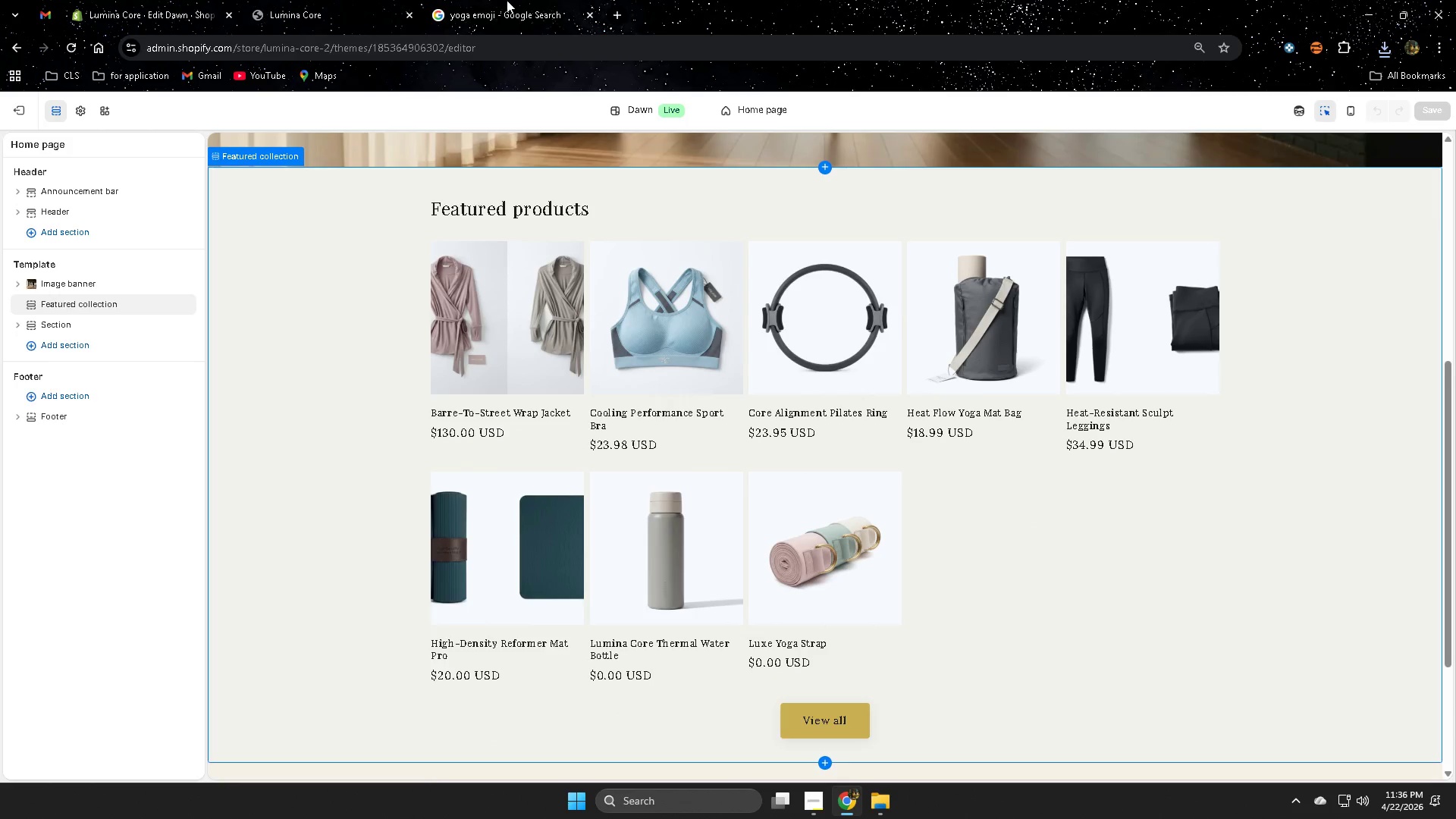 
scroll: coordinate [581, 356], scroll_direction: up, amount: 4.0
 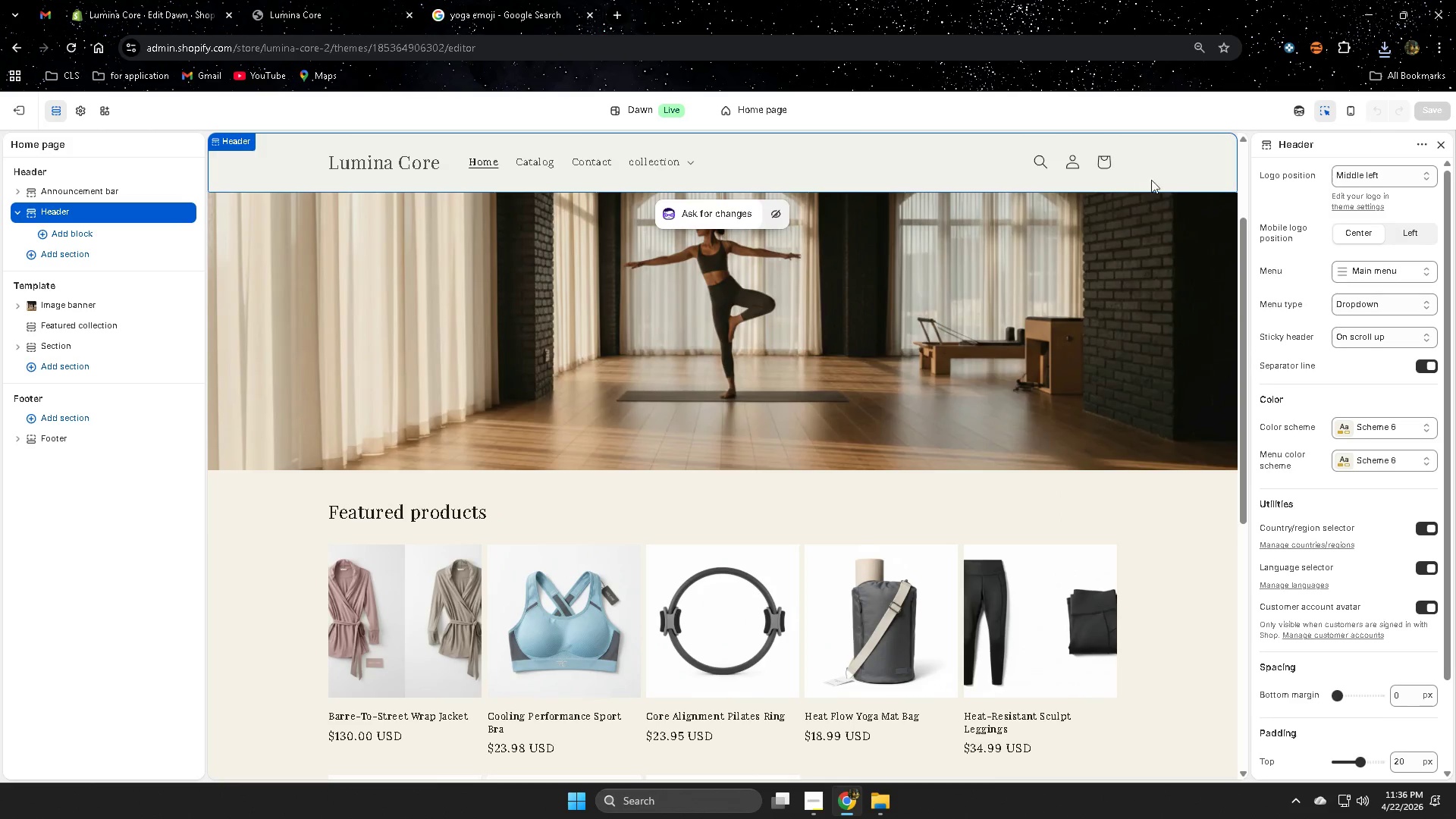 
left_click([1368, 207])
 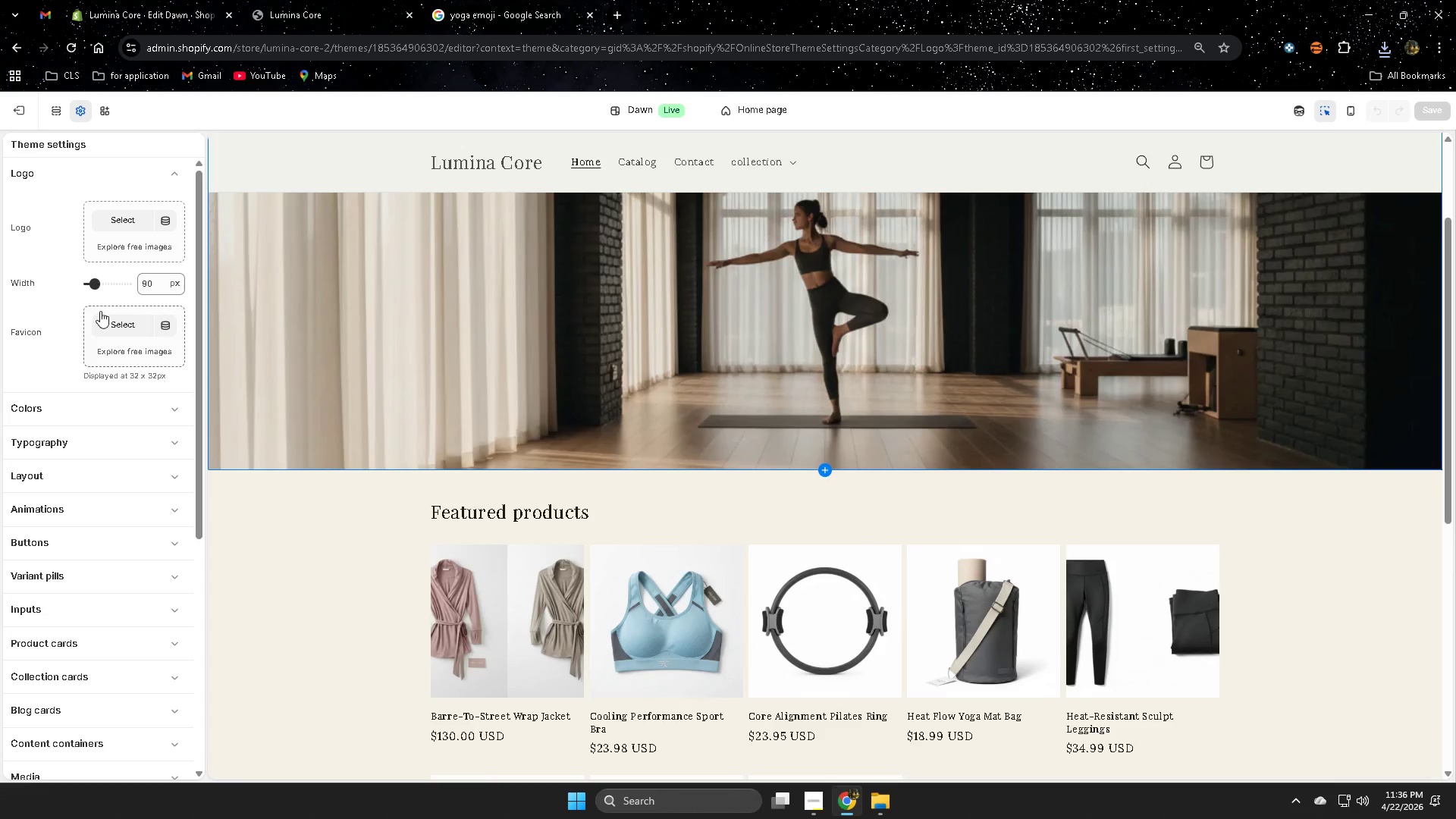 
left_click([131, 325])
 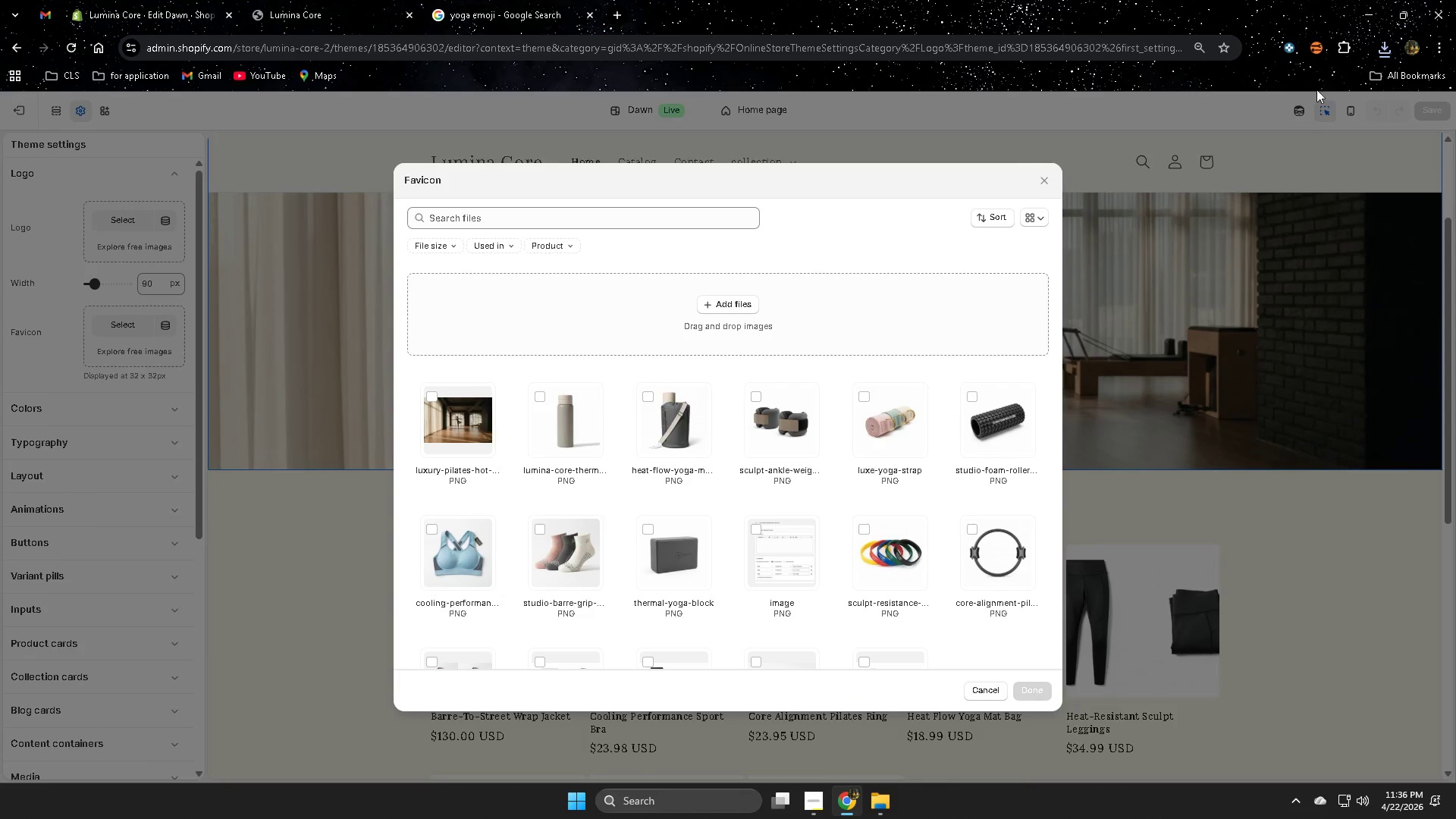 
left_click([1386, 48])
 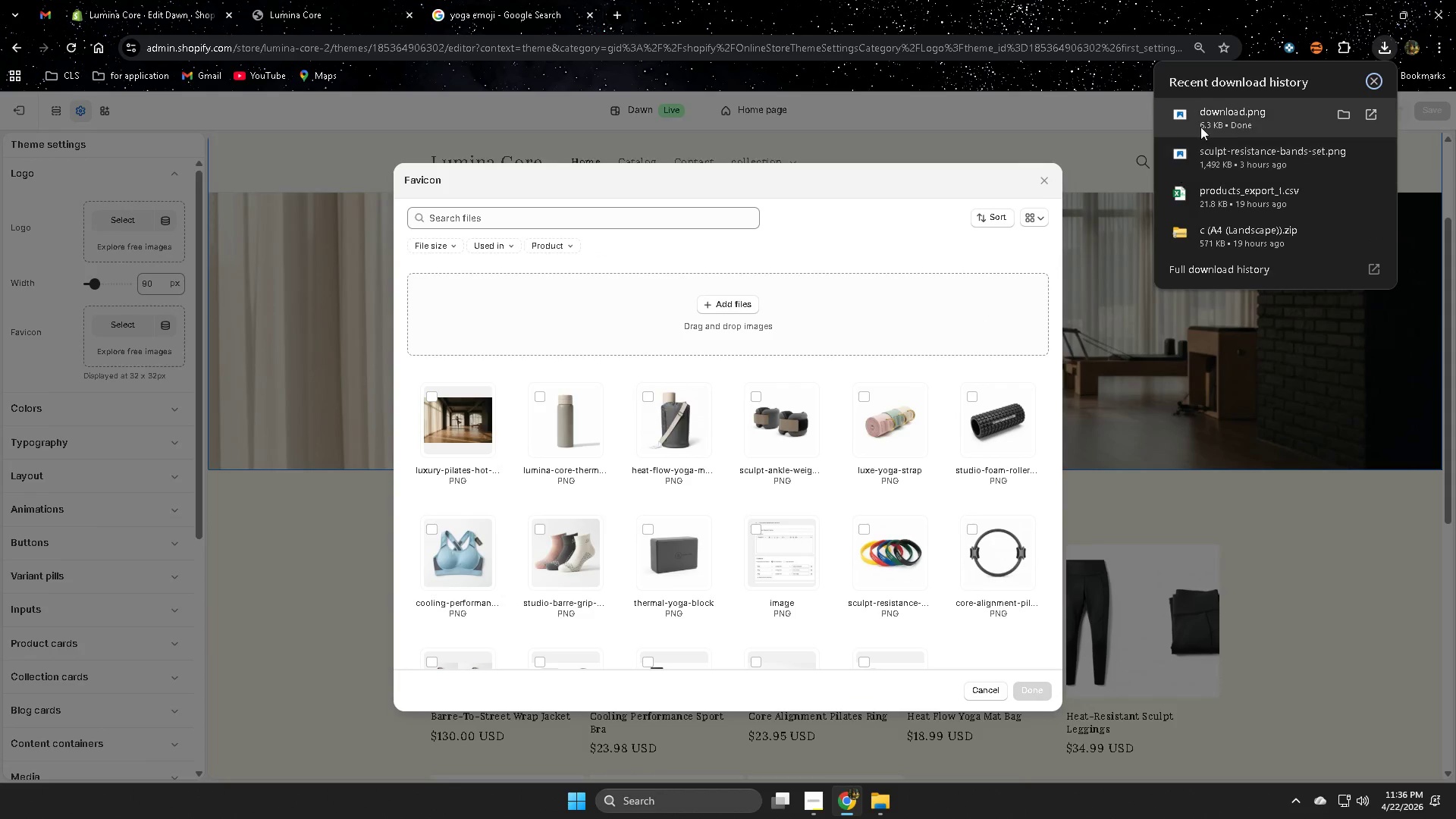 
left_click_drag(start_coordinate=[1217, 119], to_coordinate=[731, 338])
 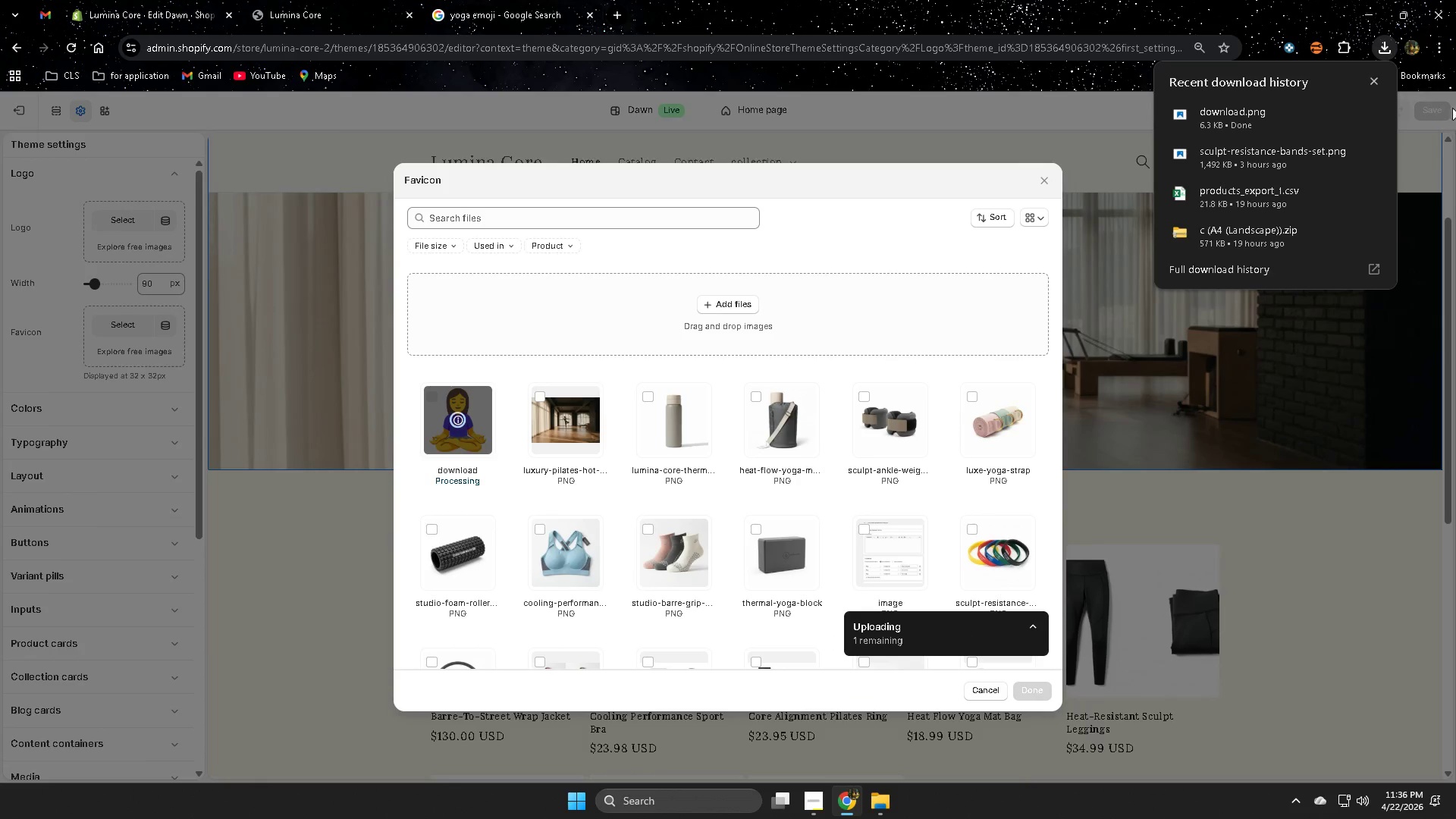 
left_click([1374, 82])
 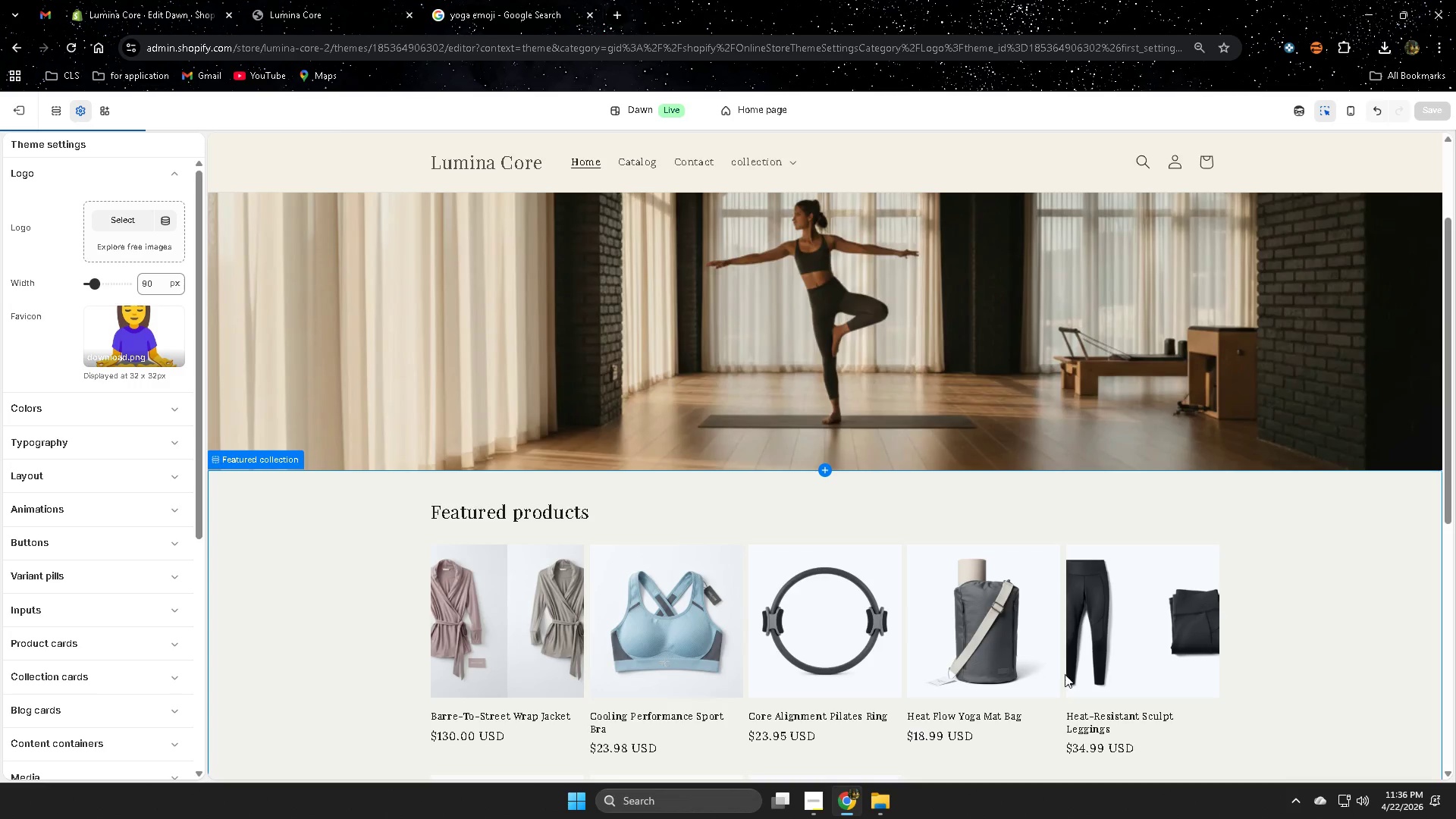 
wait(5.94)
 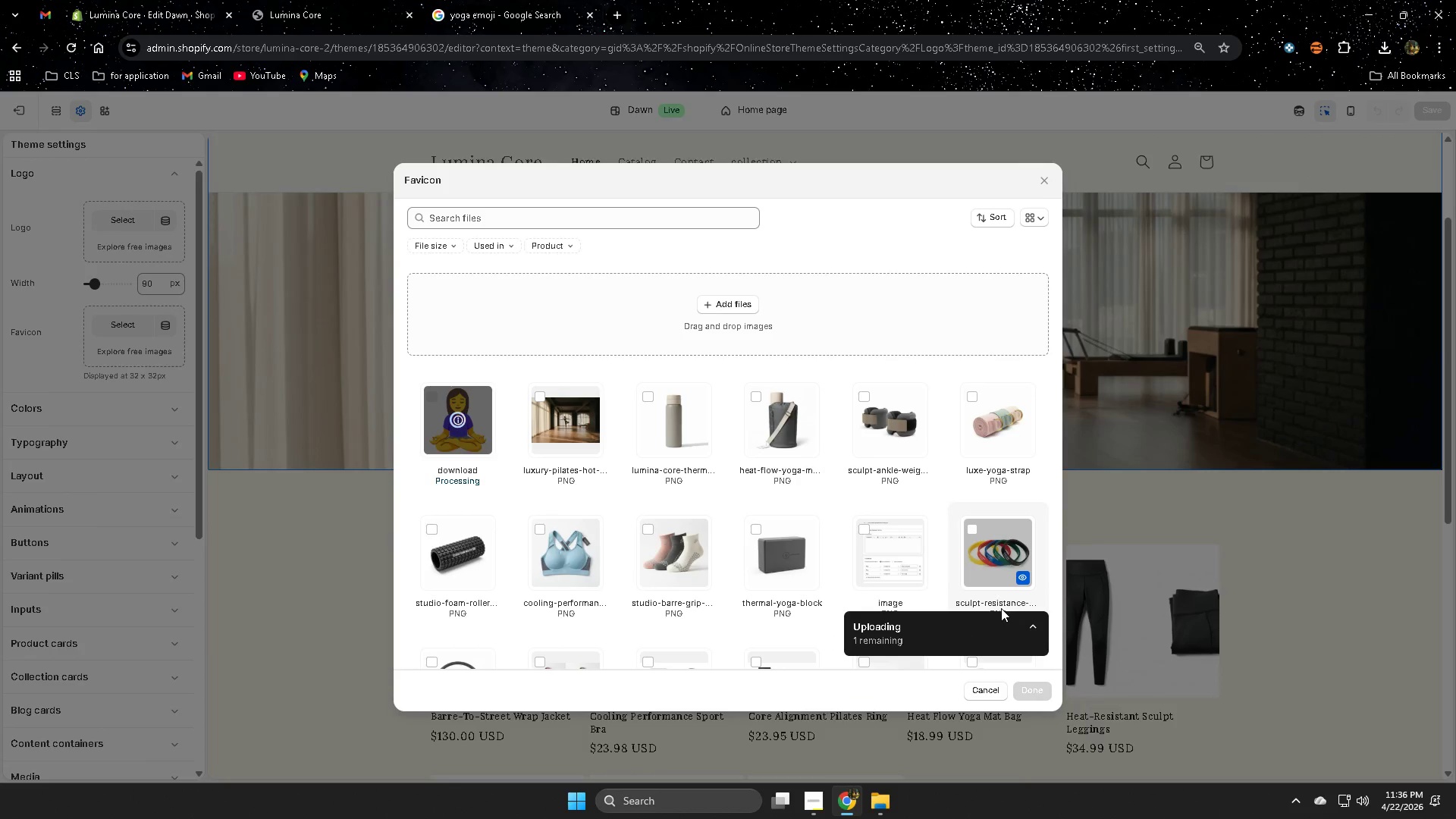 
left_click([1432, 113])
 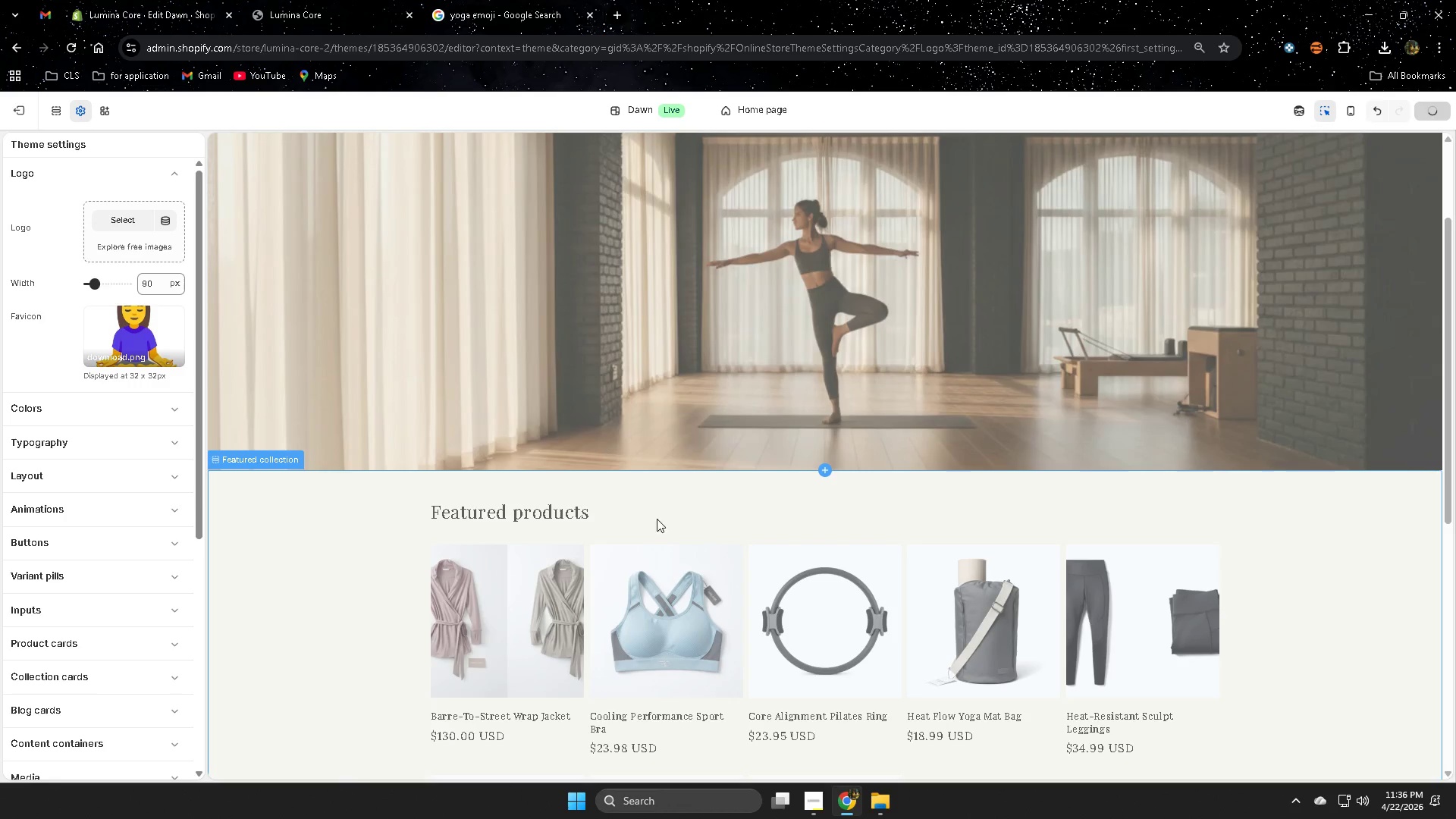 
scroll: coordinate [526, 511], scroll_direction: down, amount: 10.0
 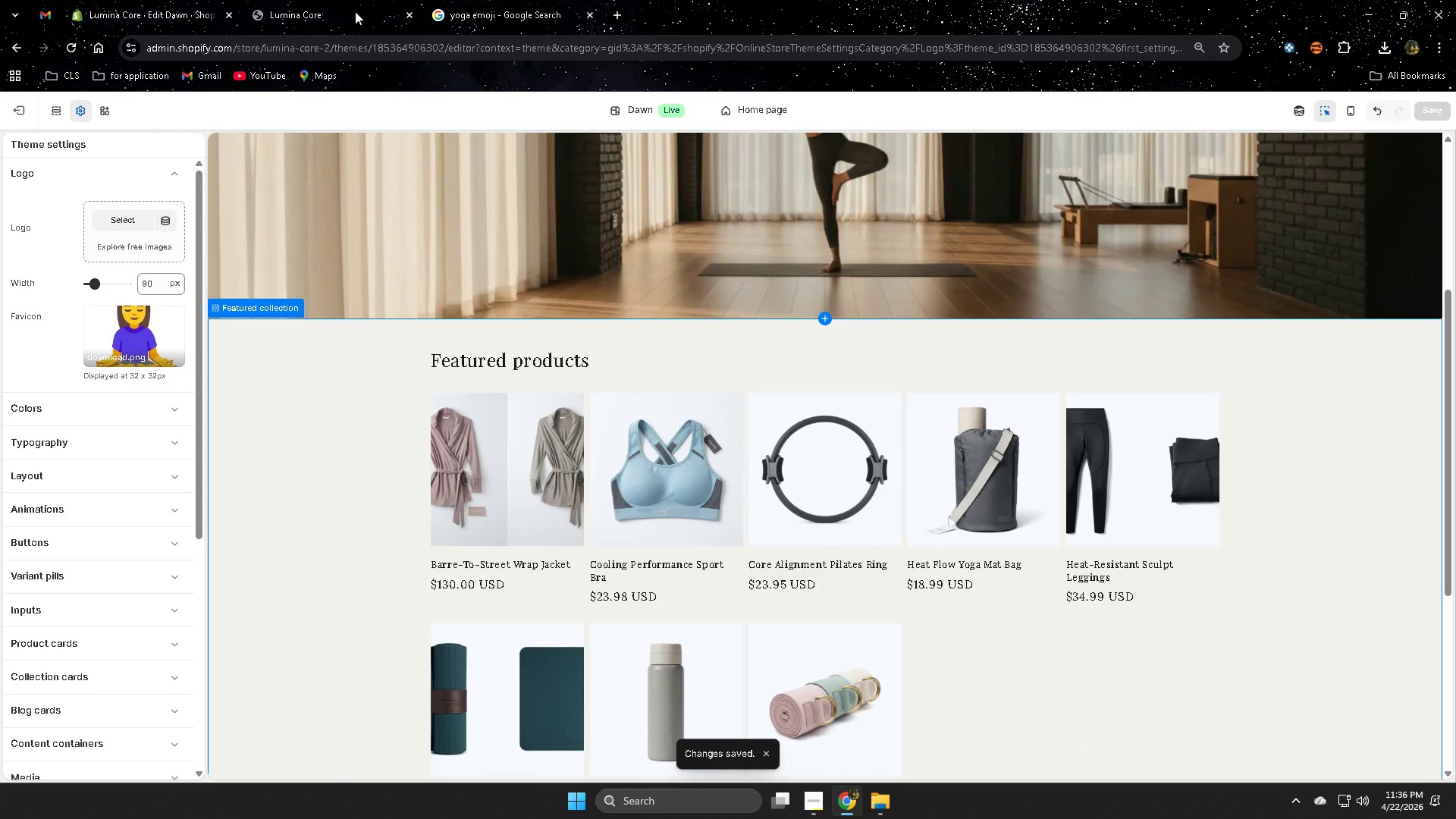 
left_click([366, 0])
 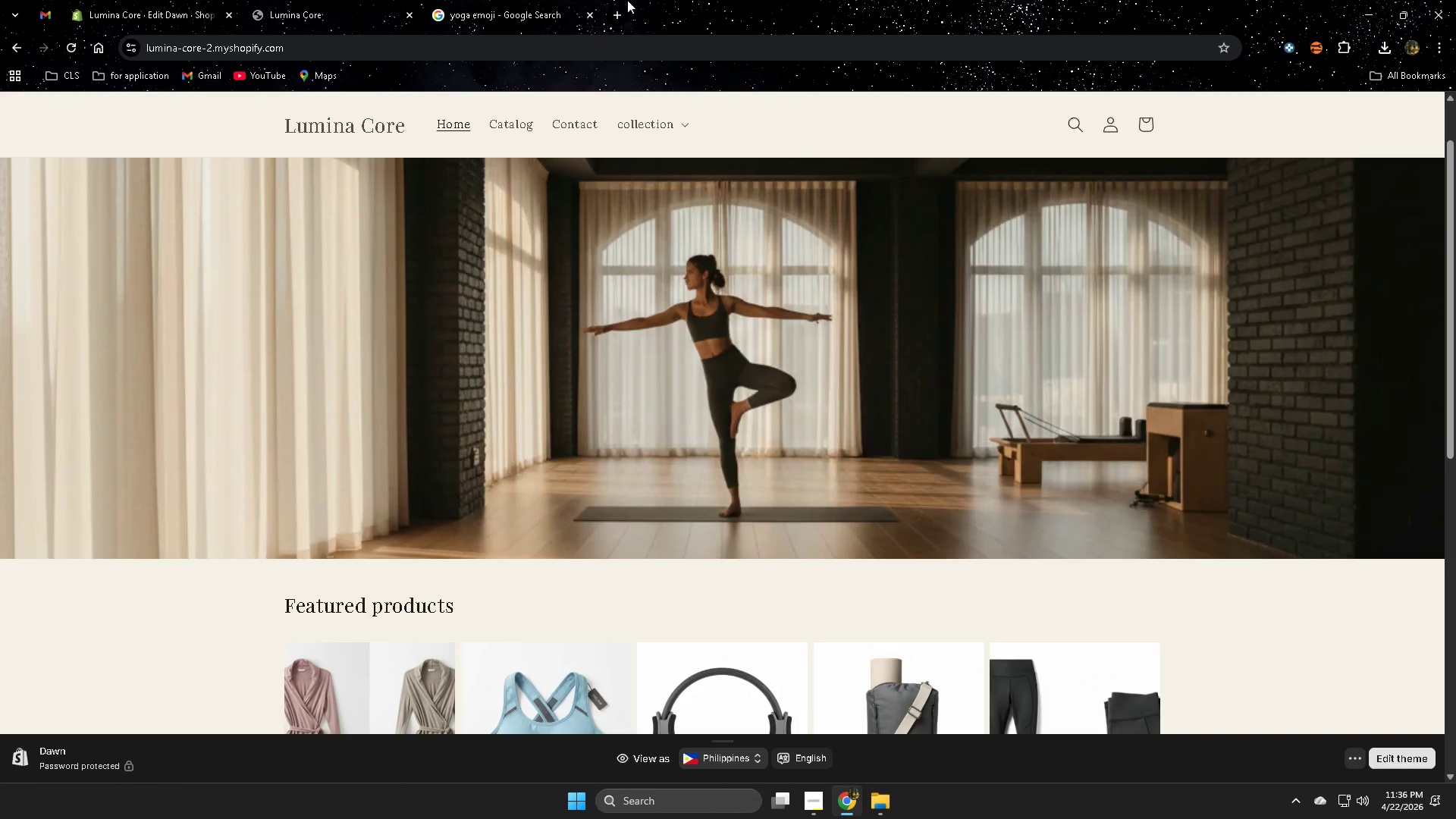 
left_click([501, 0])
 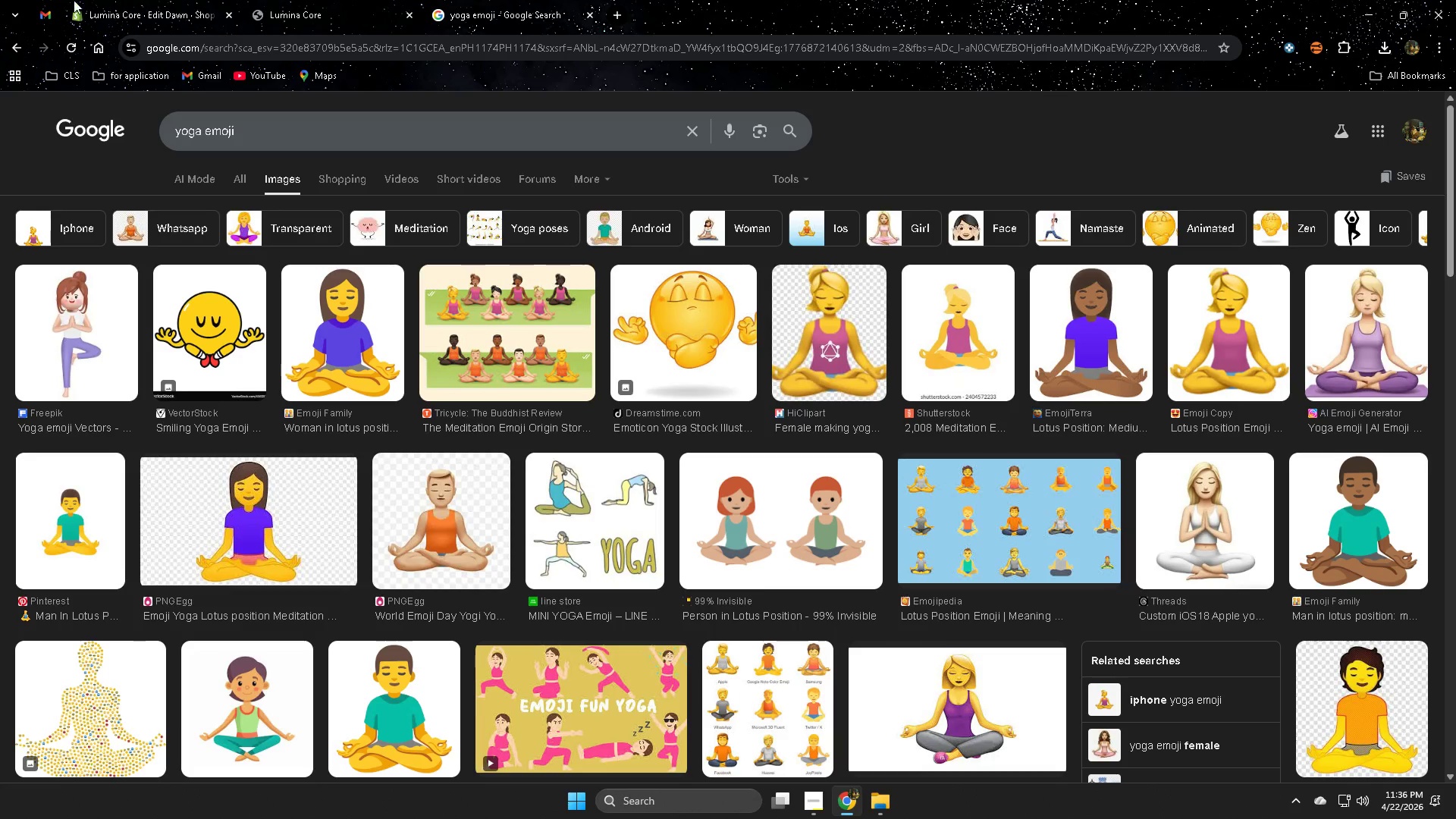 
left_click([118, 0])
 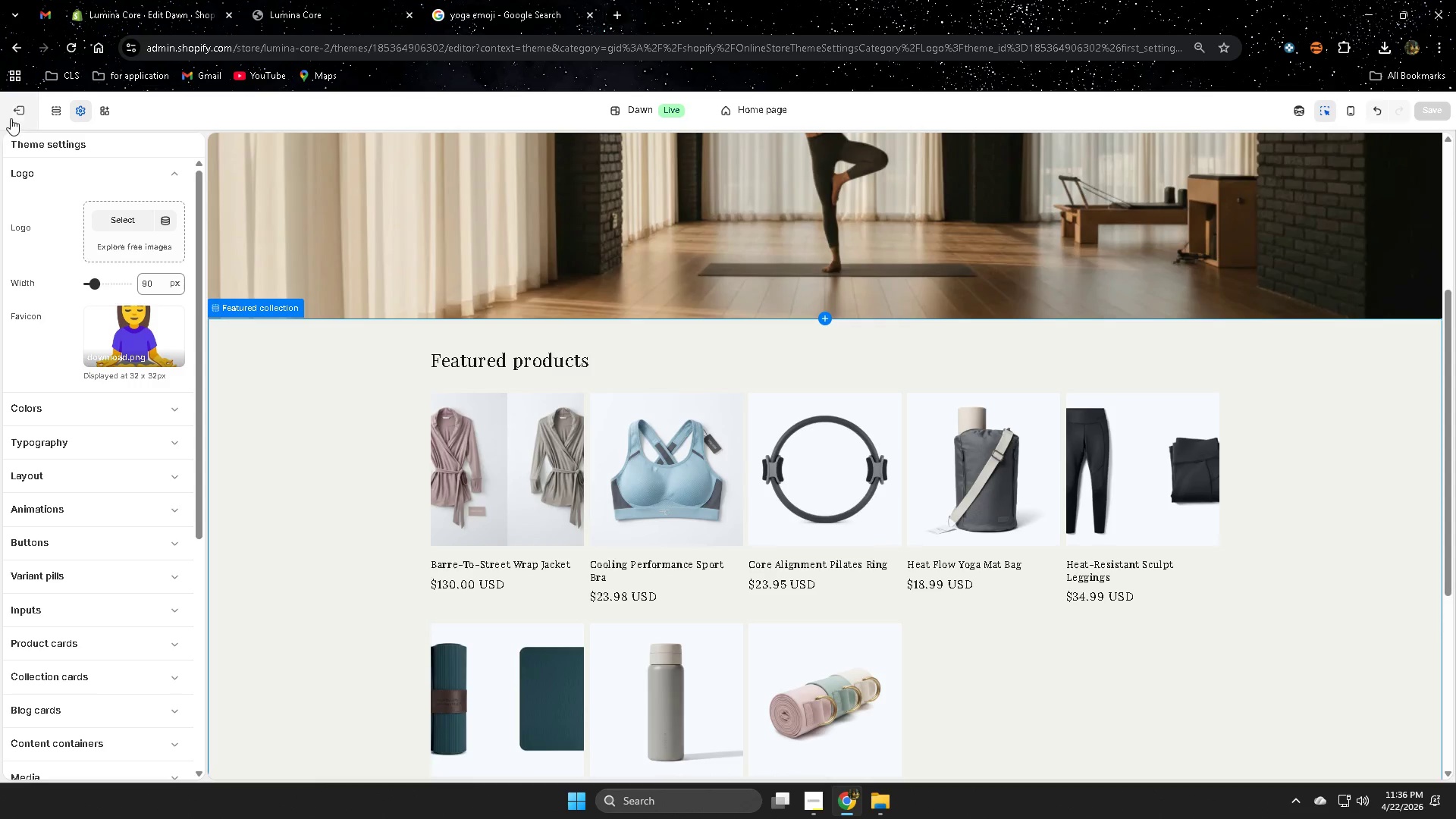 
left_click([12, 108])
 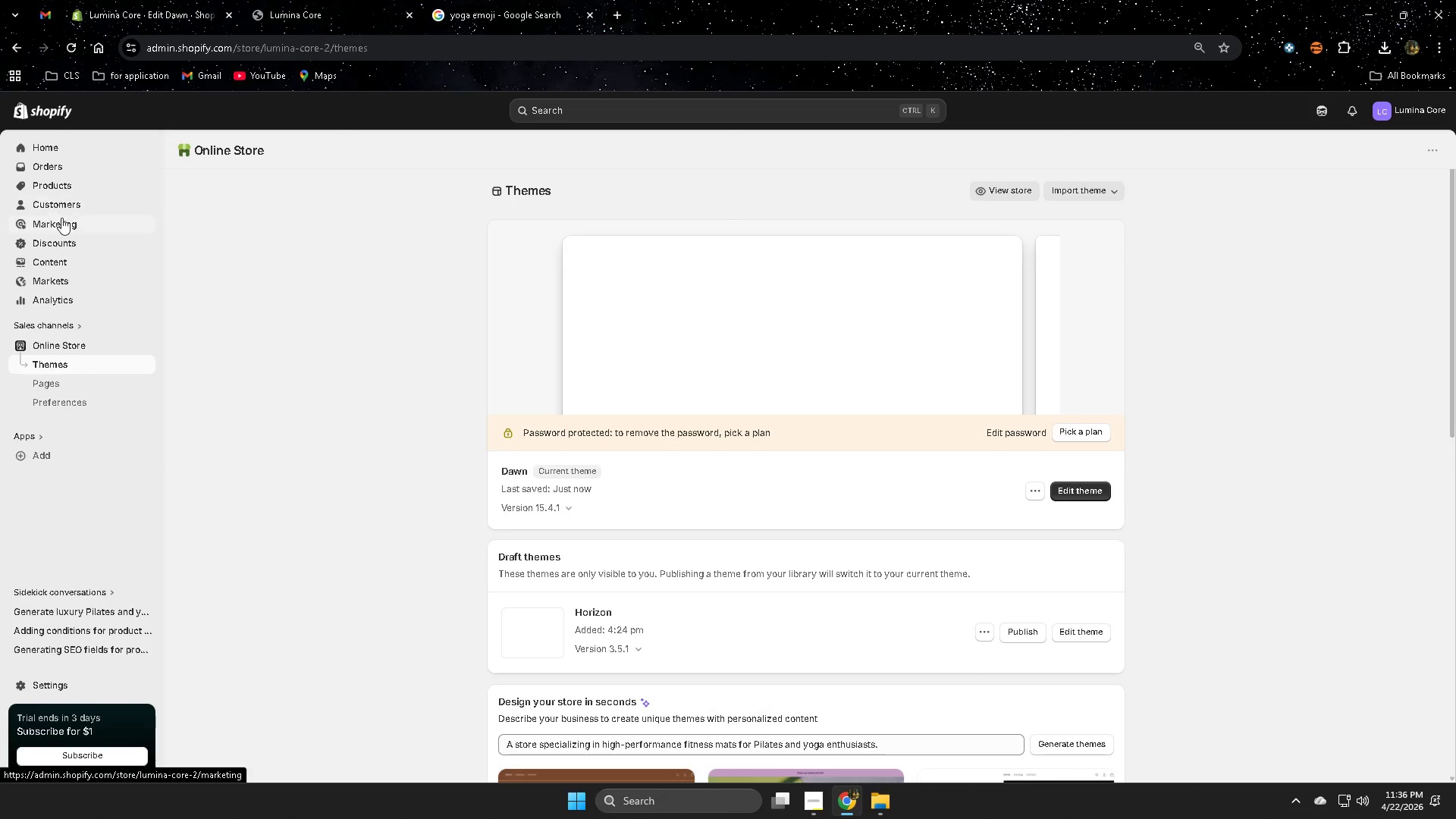 
left_click([64, 188])
 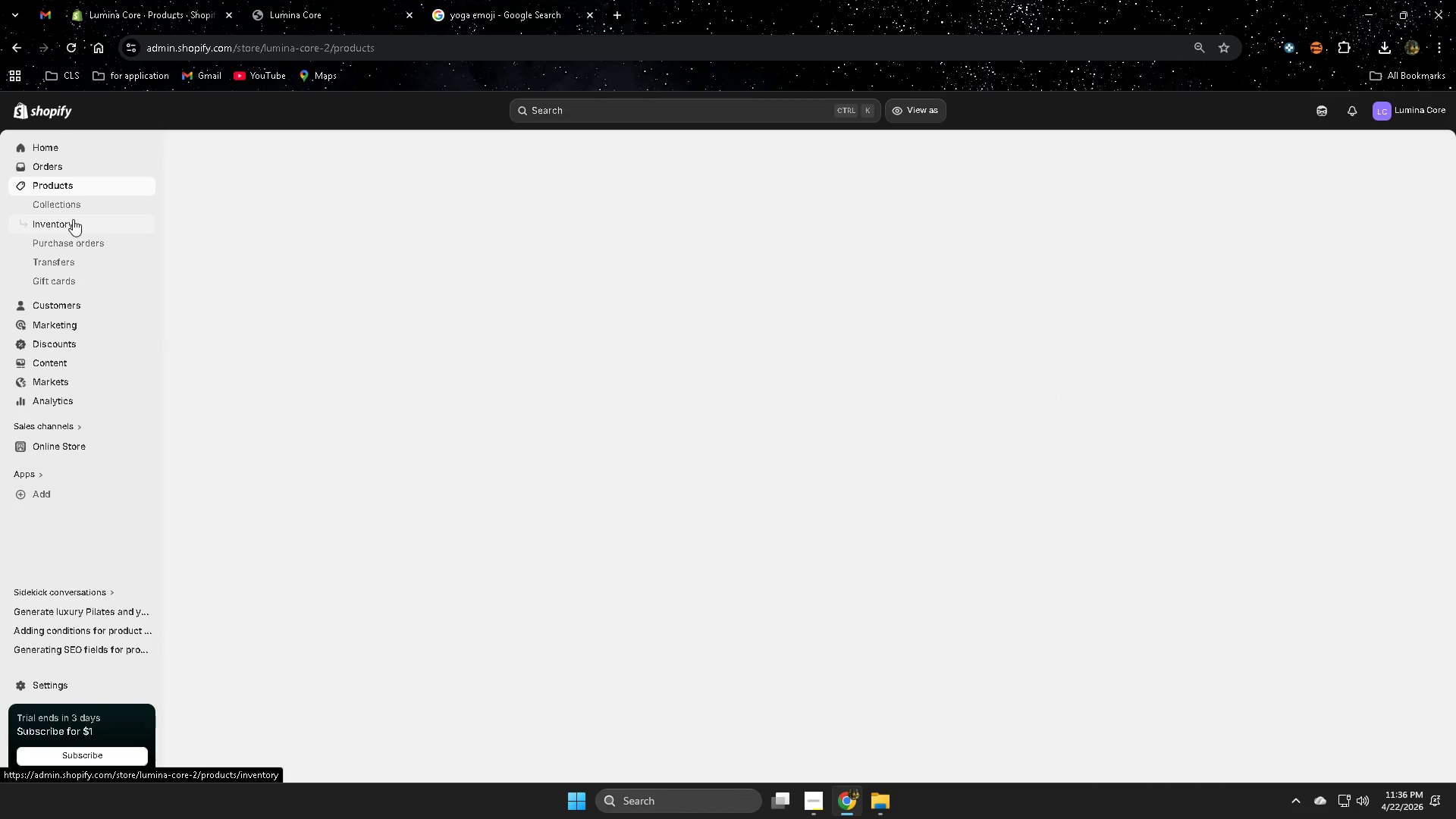 
left_click([73, 201])
 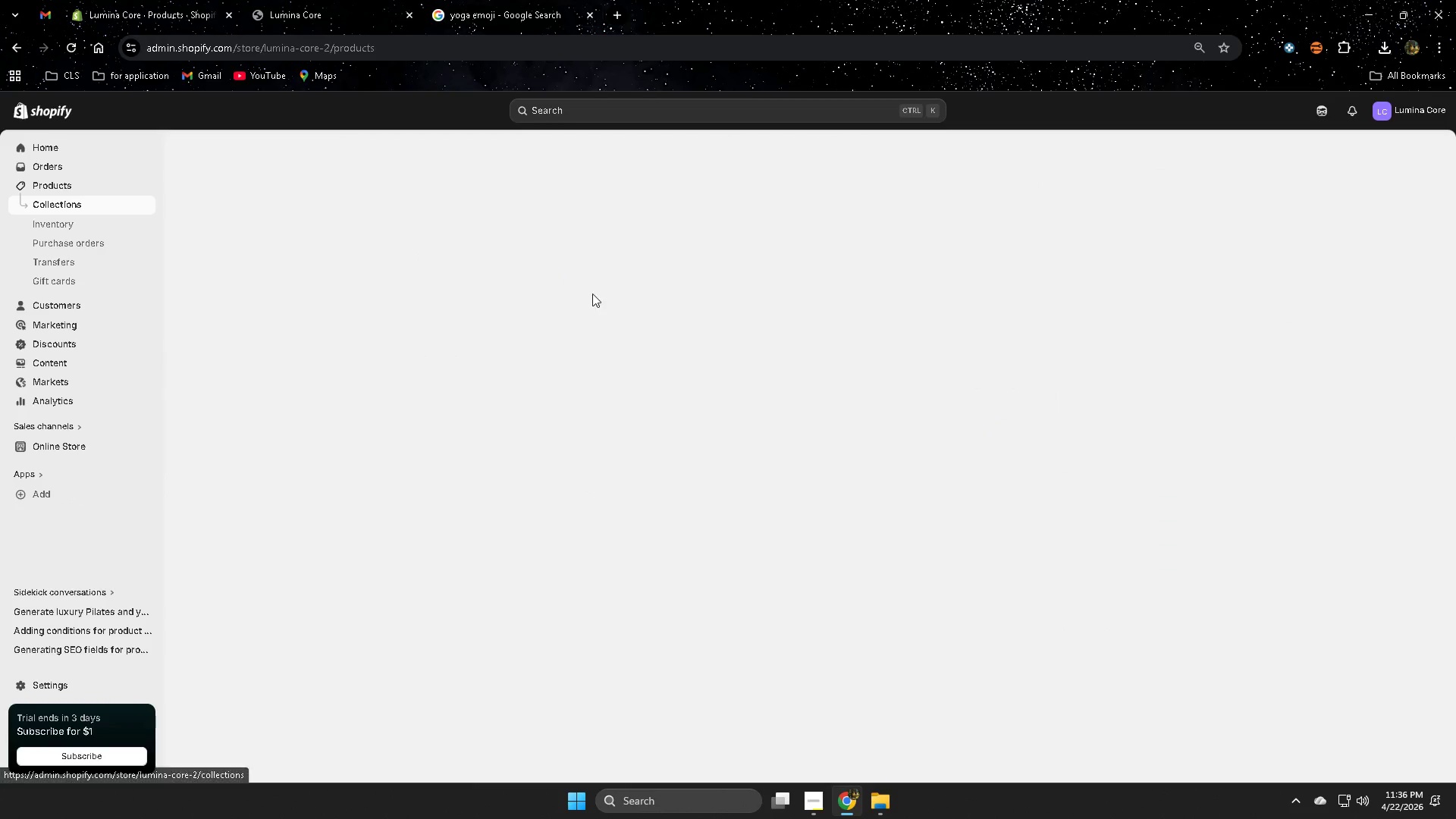 
mouse_move([878, 381])
 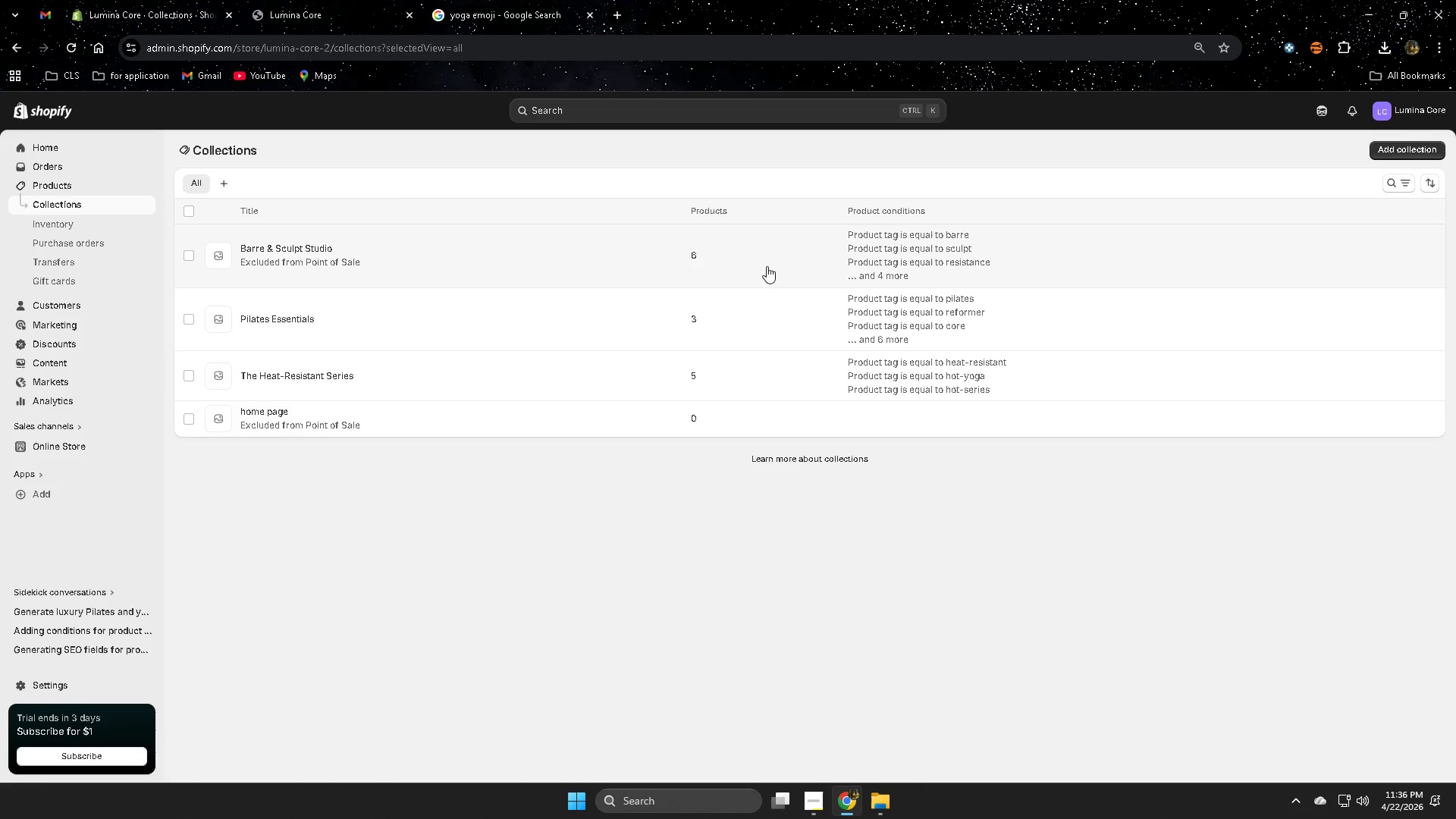 
wait(21.68)
 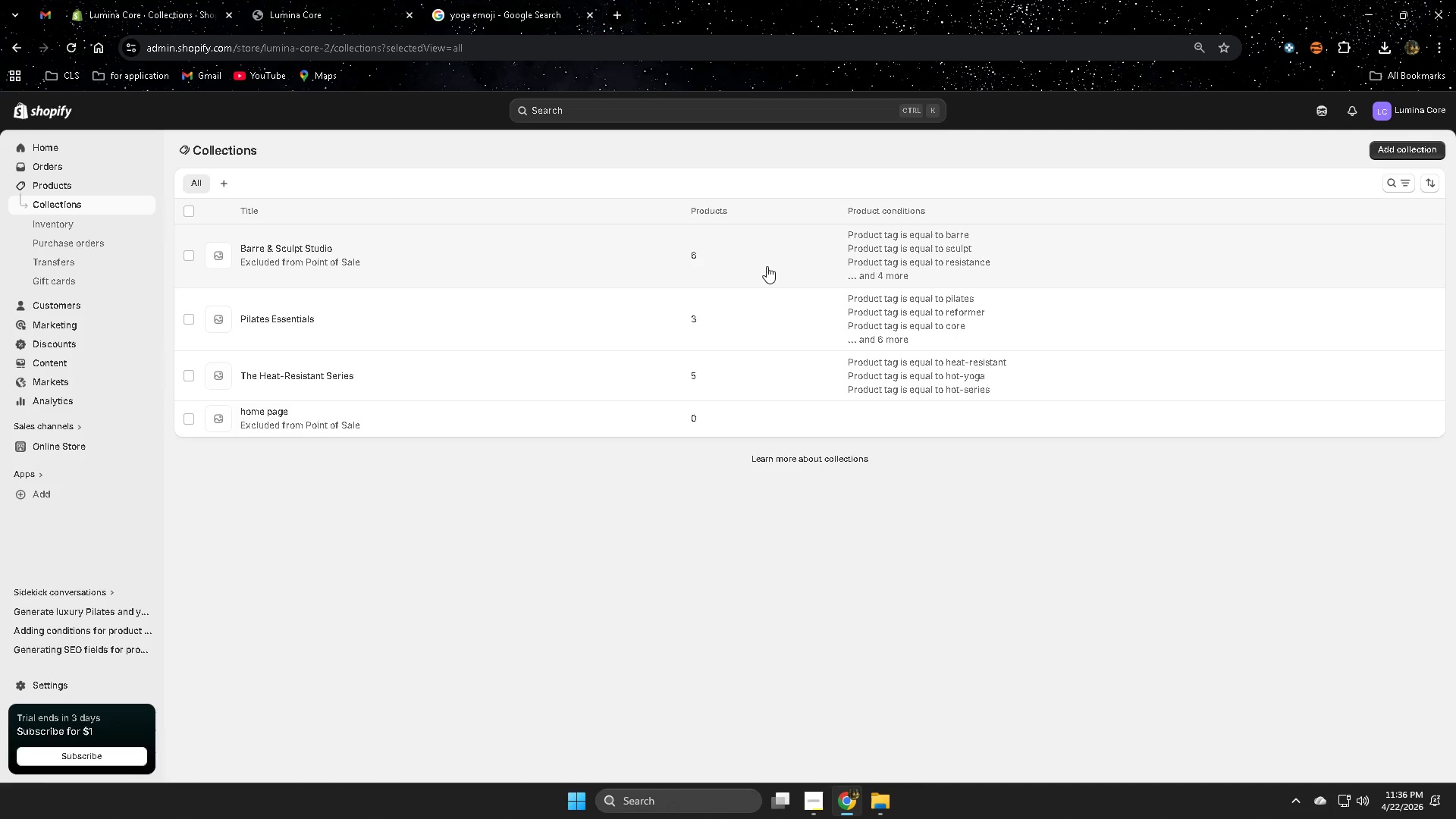 
left_click([59, 182])
 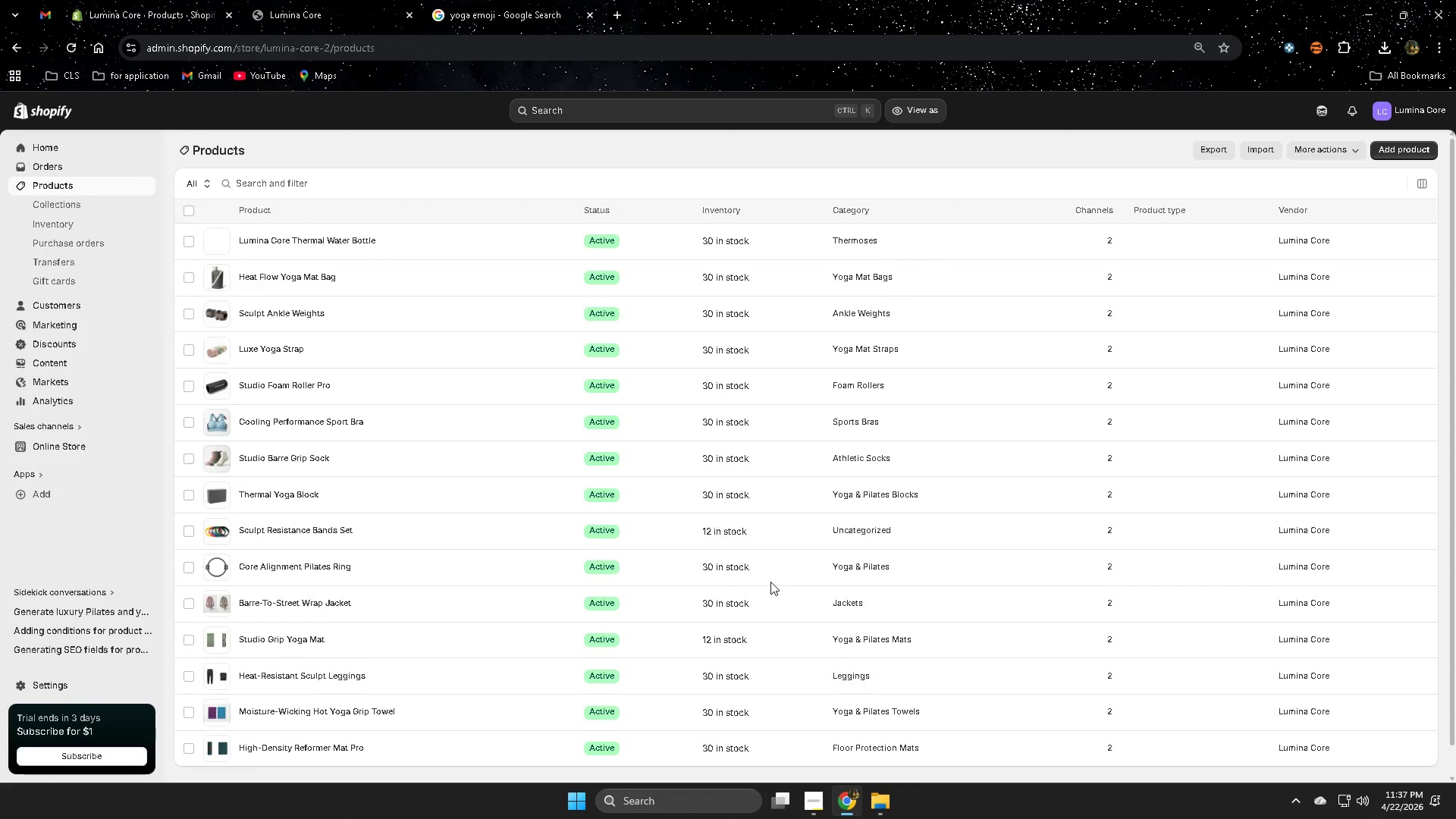 
scroll: coordinate [538, 487], scroll_direction: down, amount: 1.0
 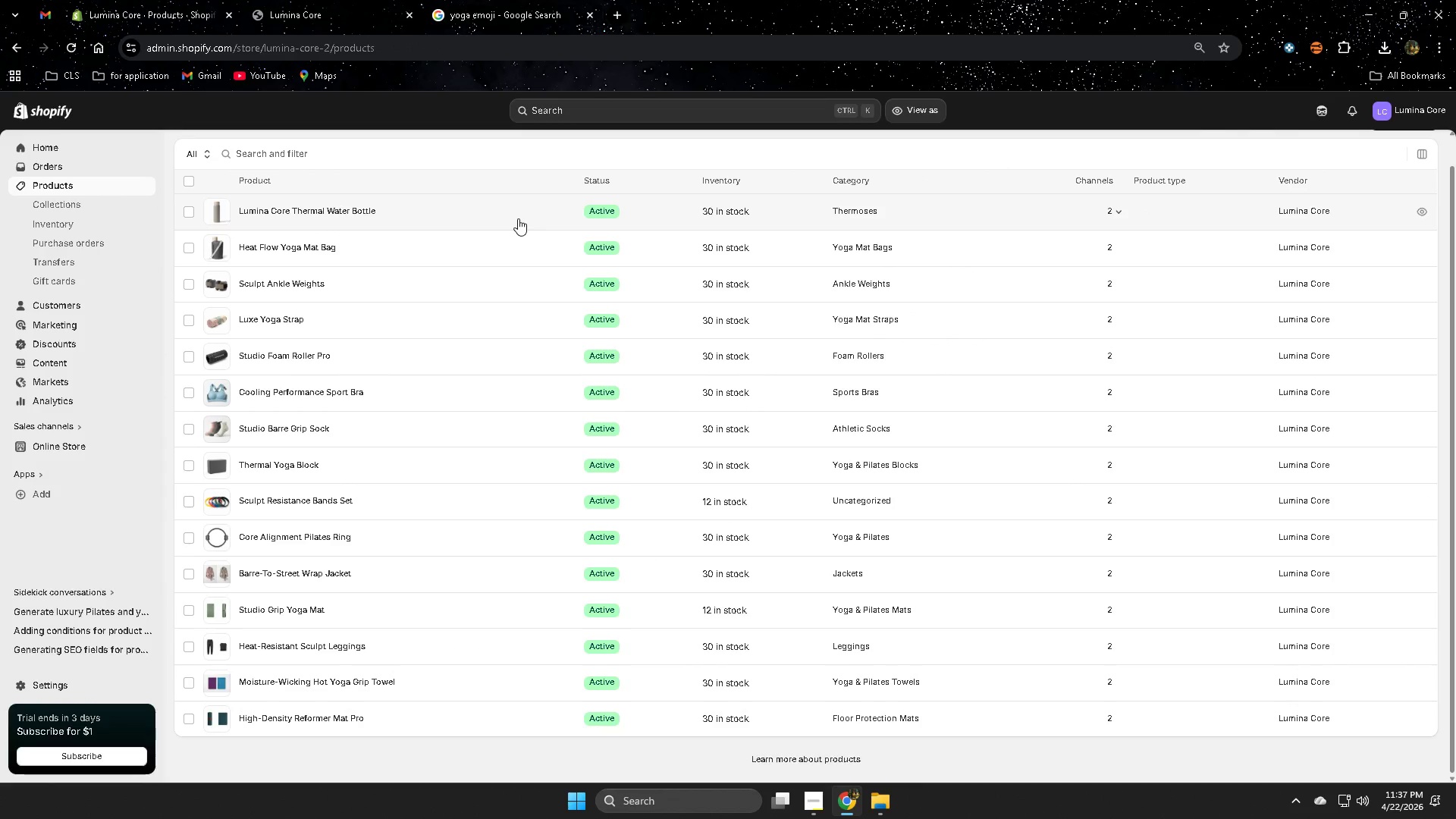 
mouse_move([498, 261])
 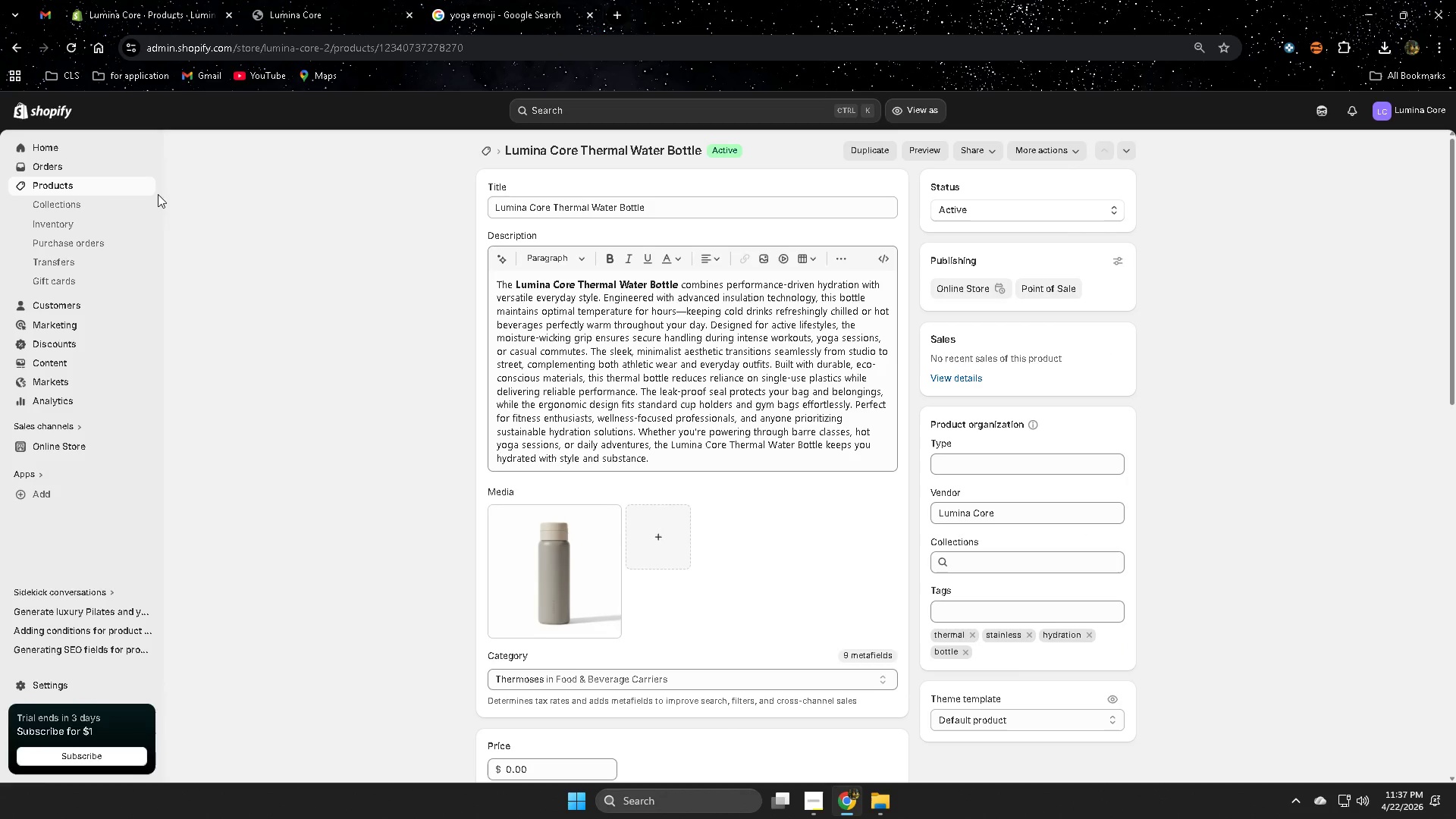 
left_click([93, 180])
 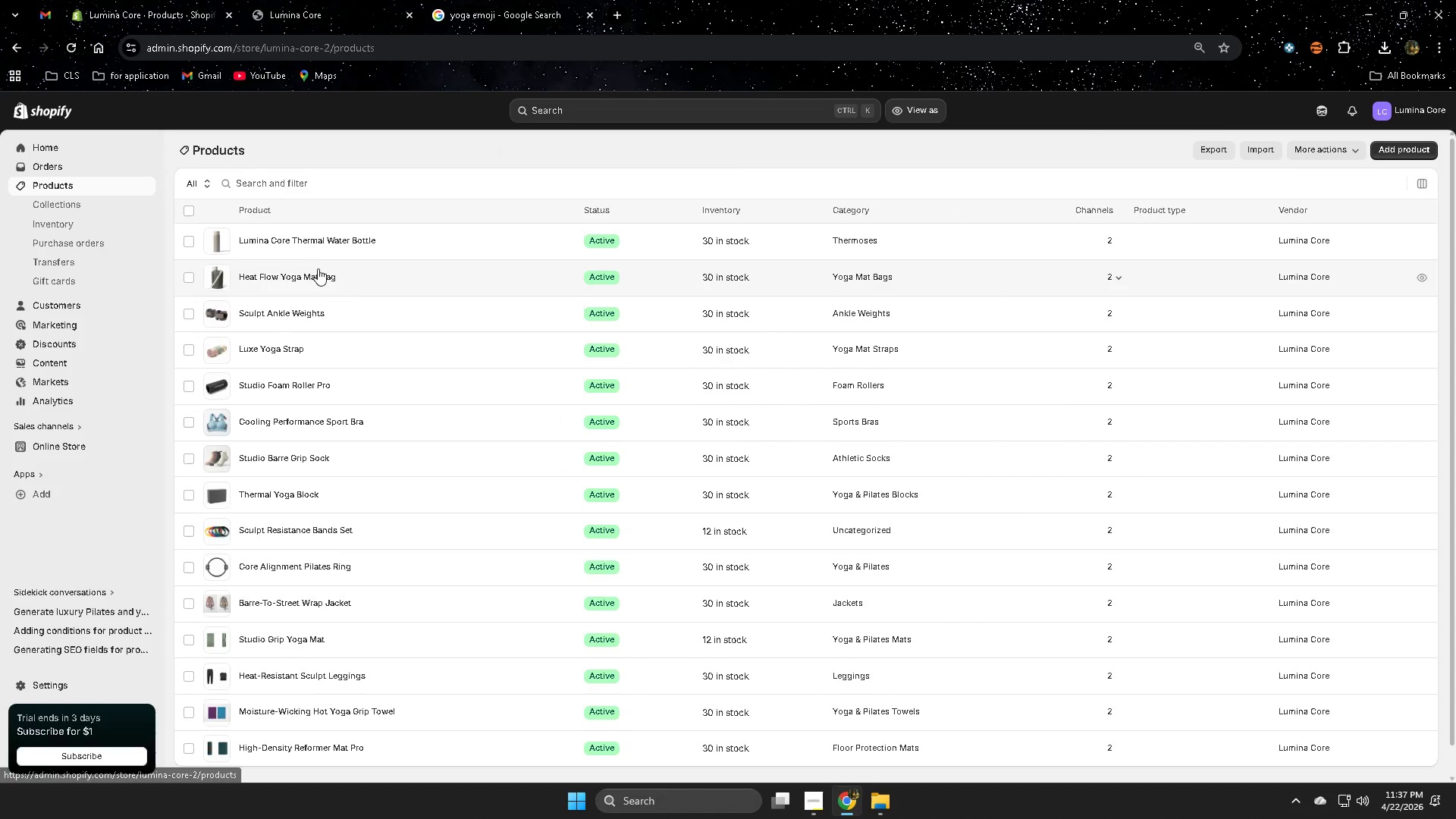 
left_click([392, 282])
 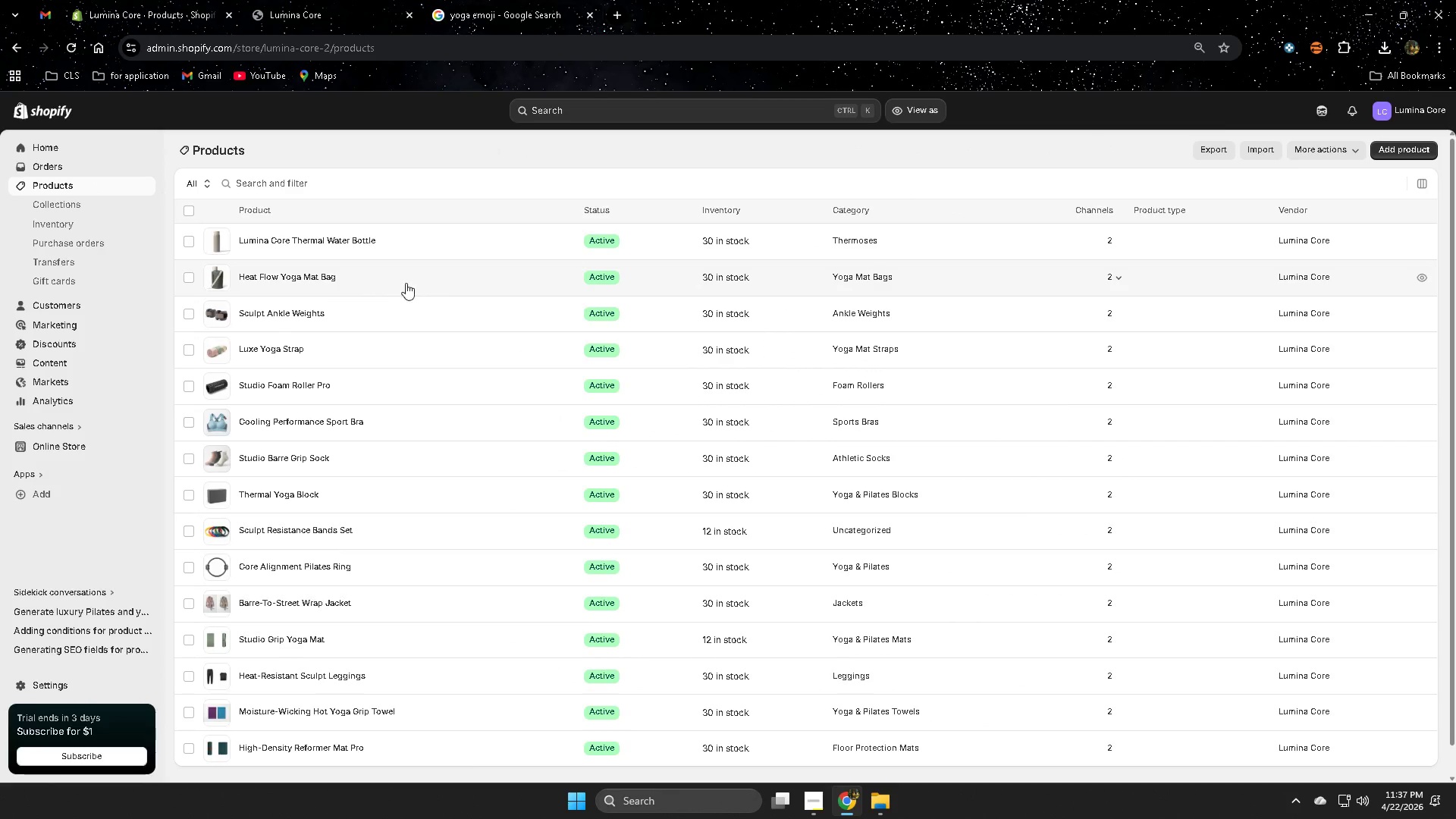 
mouse_move([441, 291])
 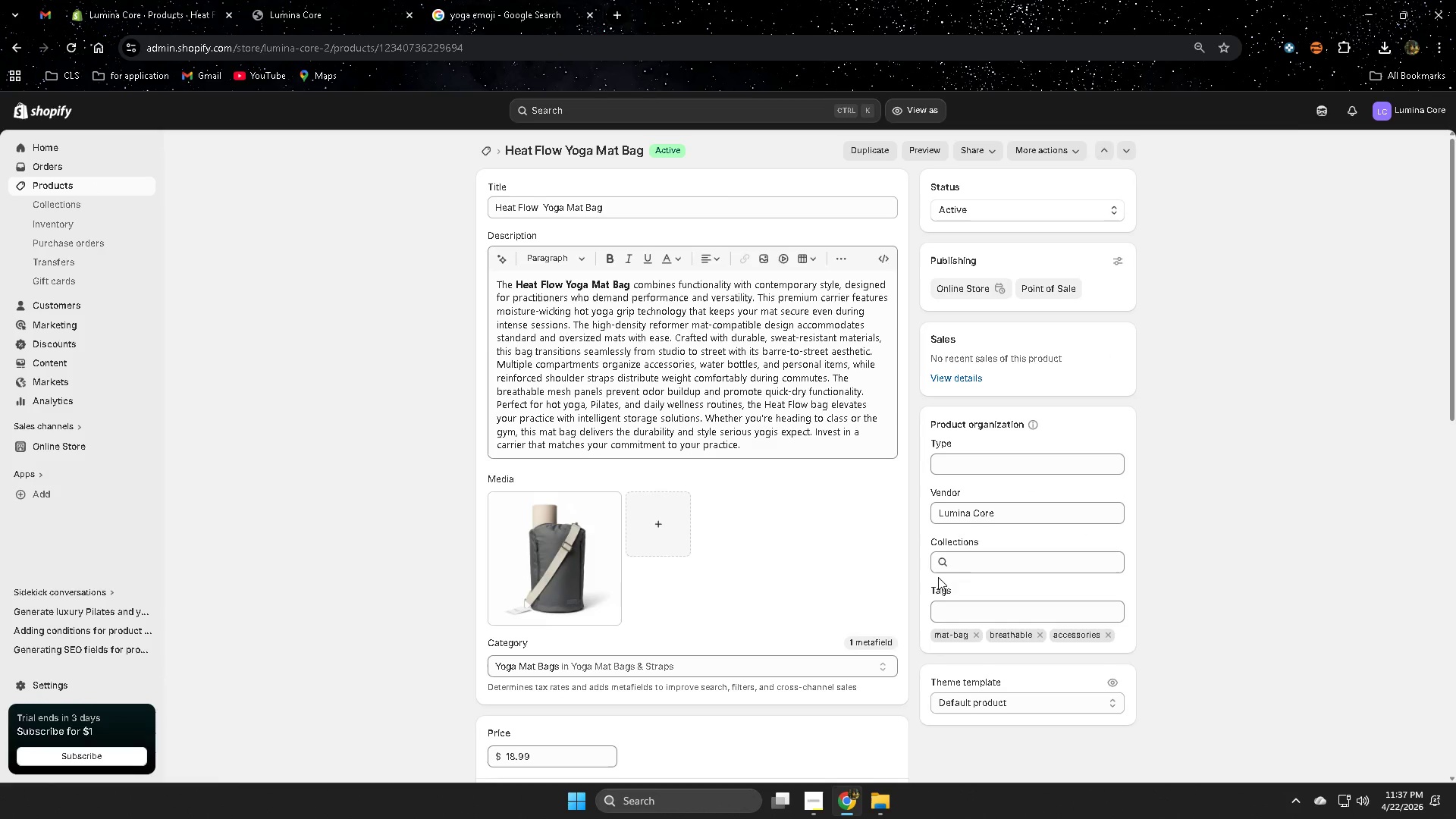 
left_click([972, 564])
 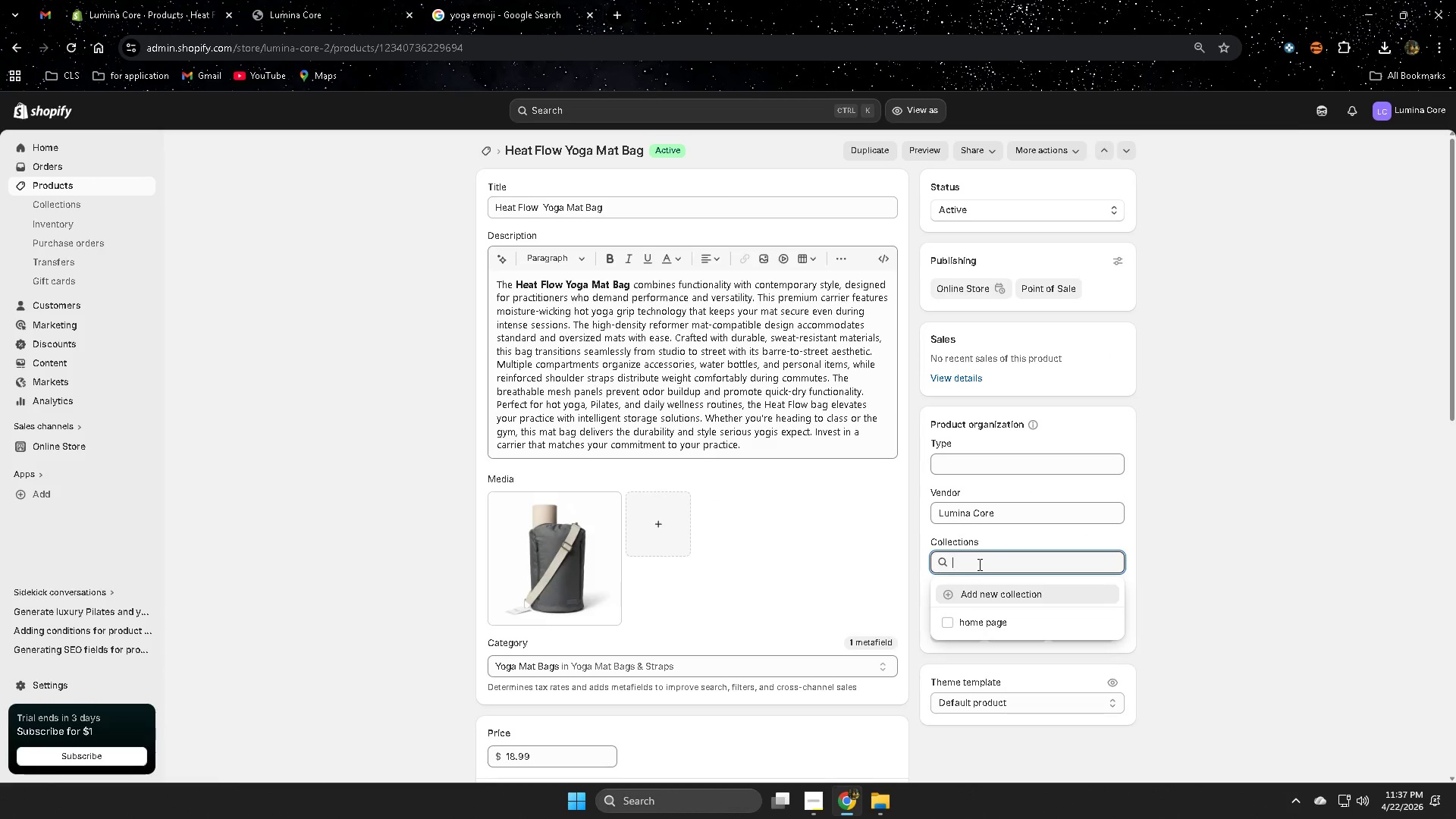 
left_click([1313, 625])
 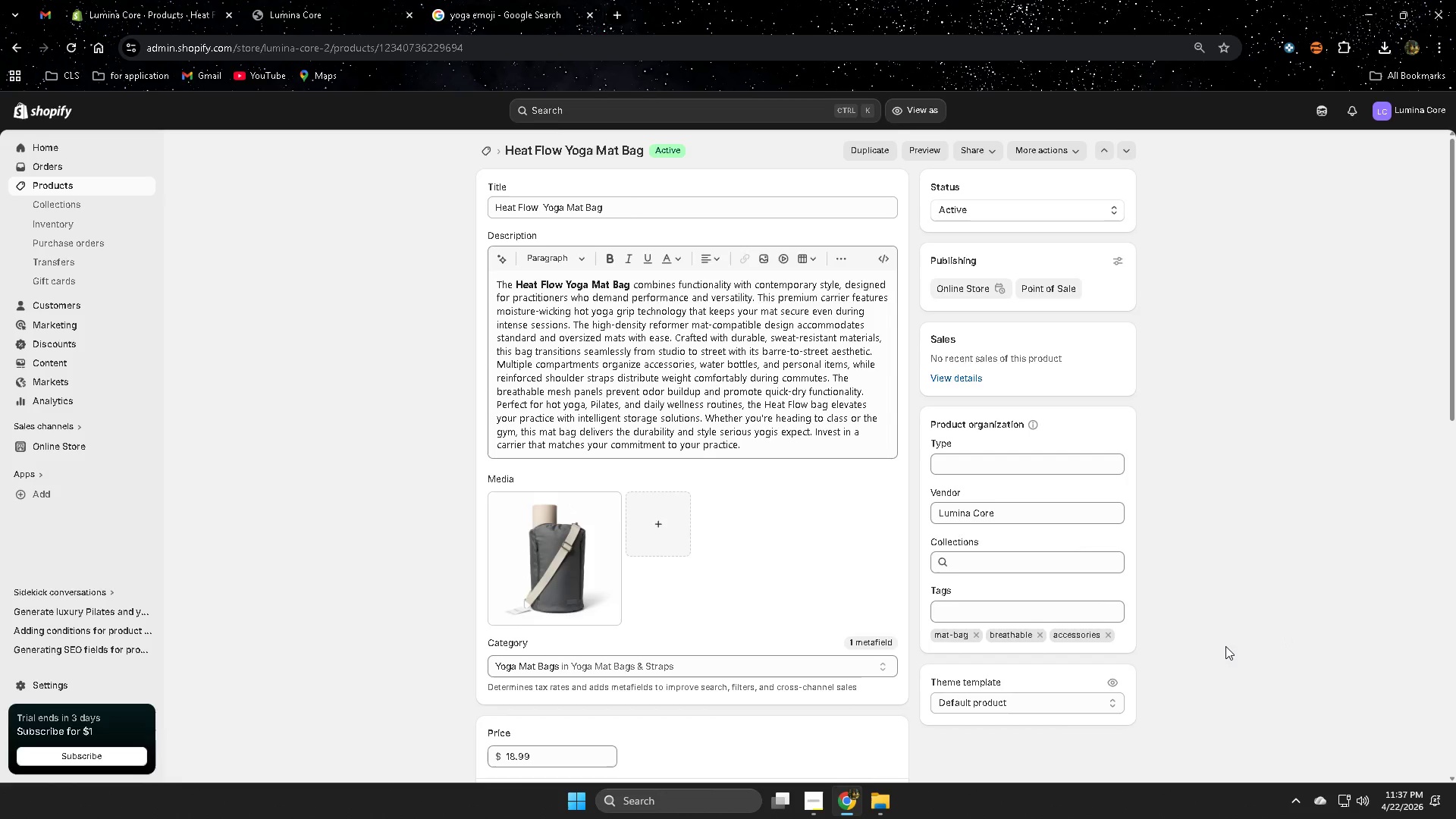 
scroll: coordinate [1222, 645], scroll_direction: down, amount: 1.0
 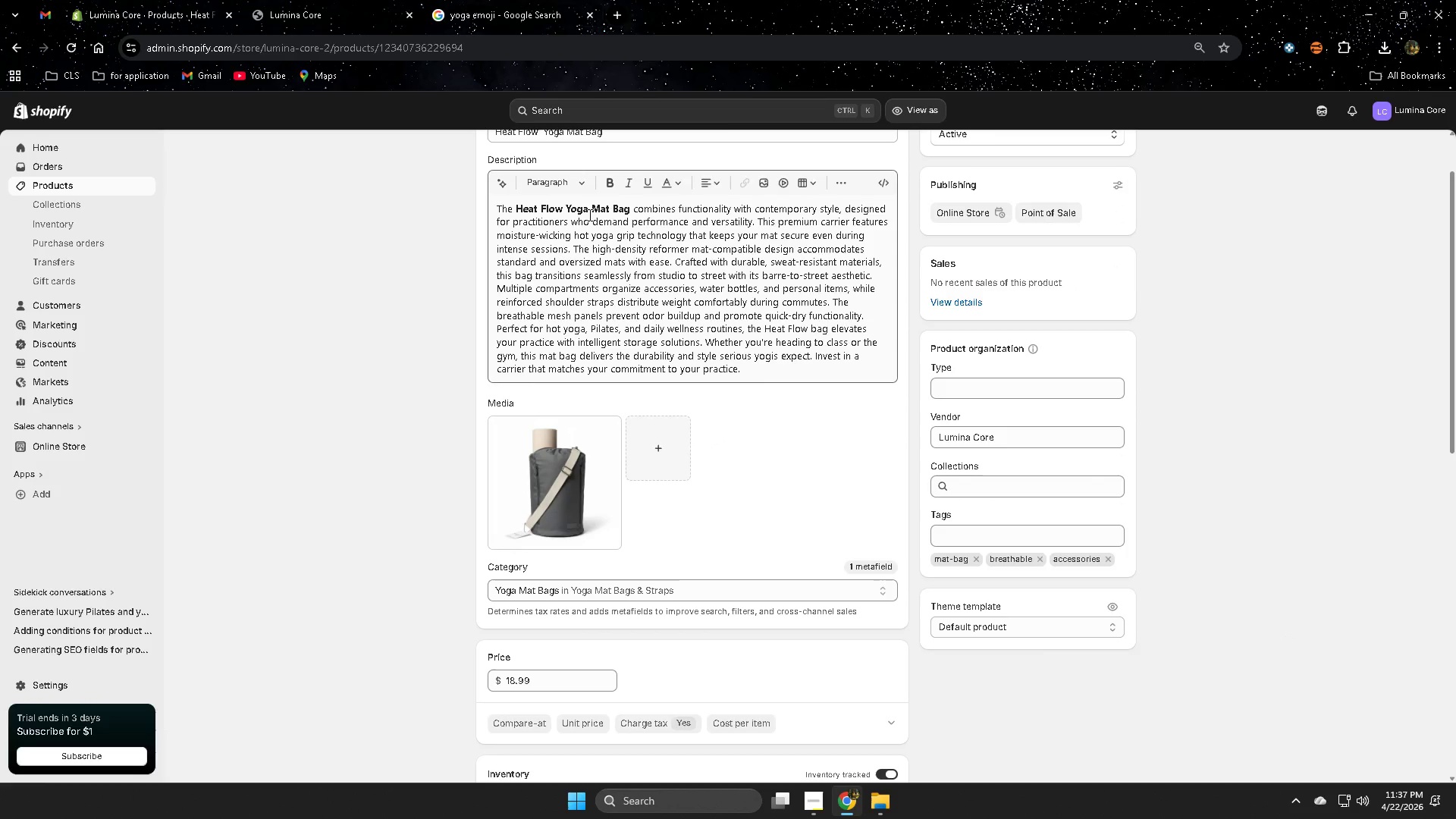 
wait(6.97)
 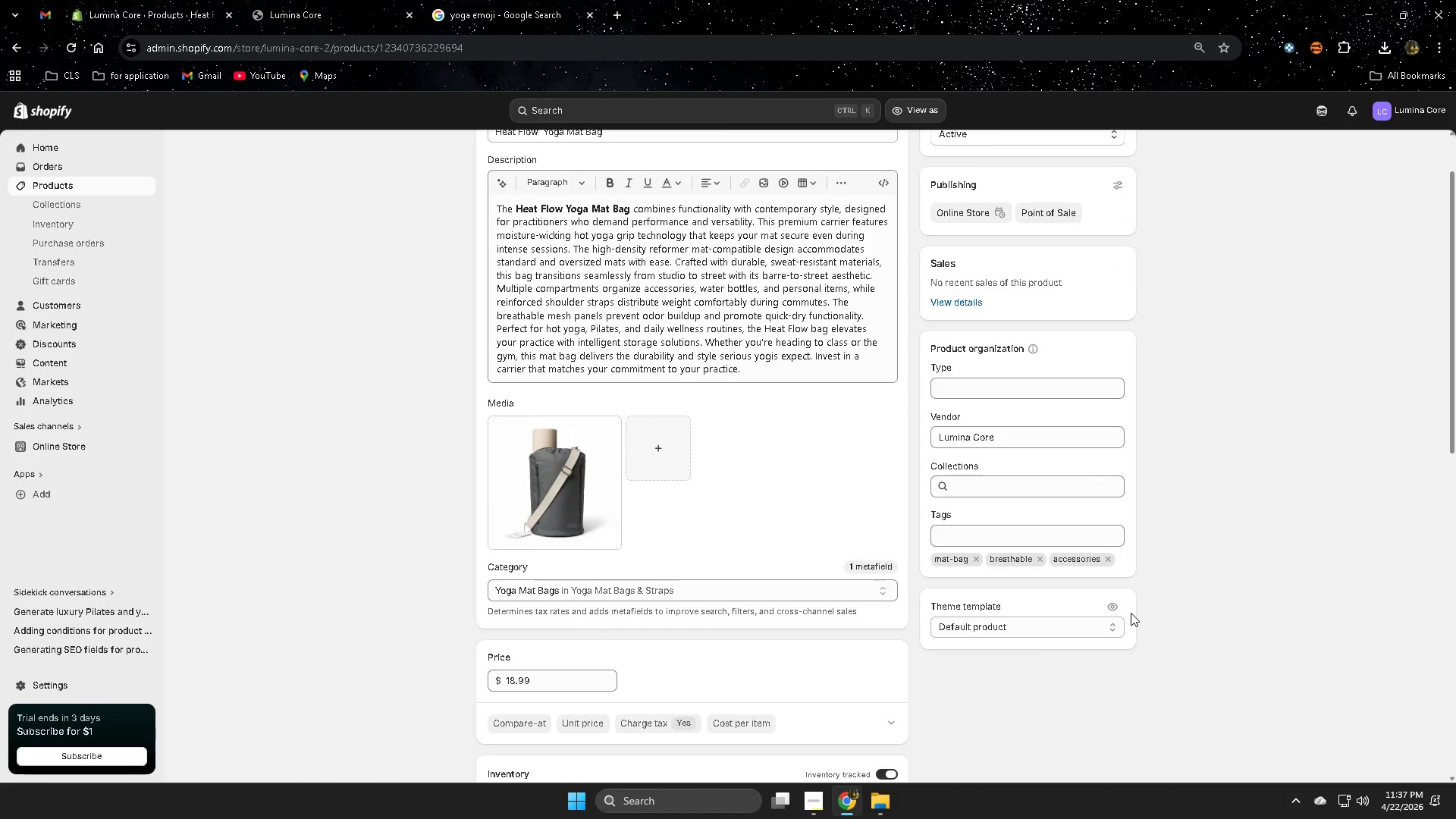 
left_click([66, 208])
 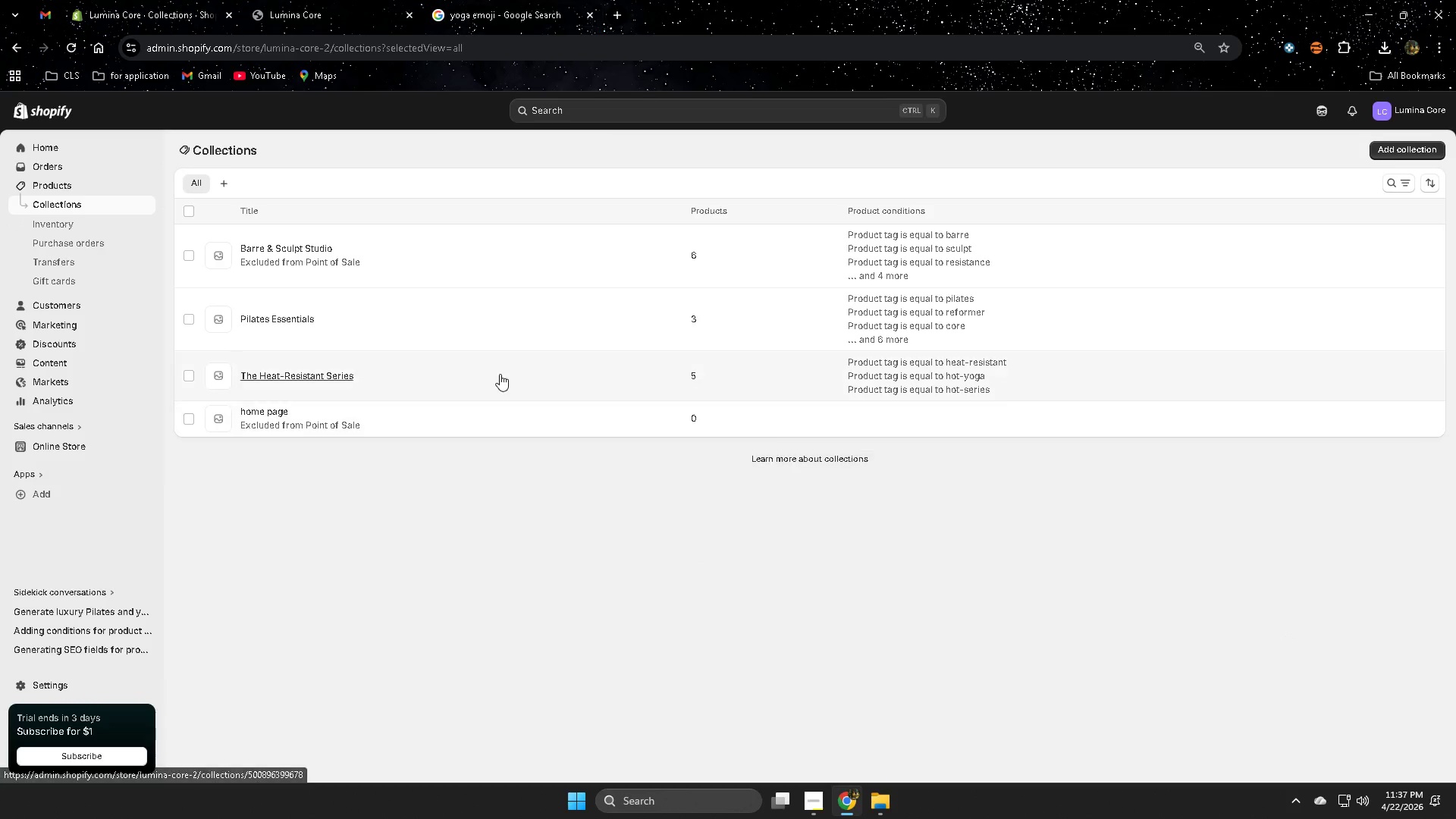 
left_click([494, 262])
 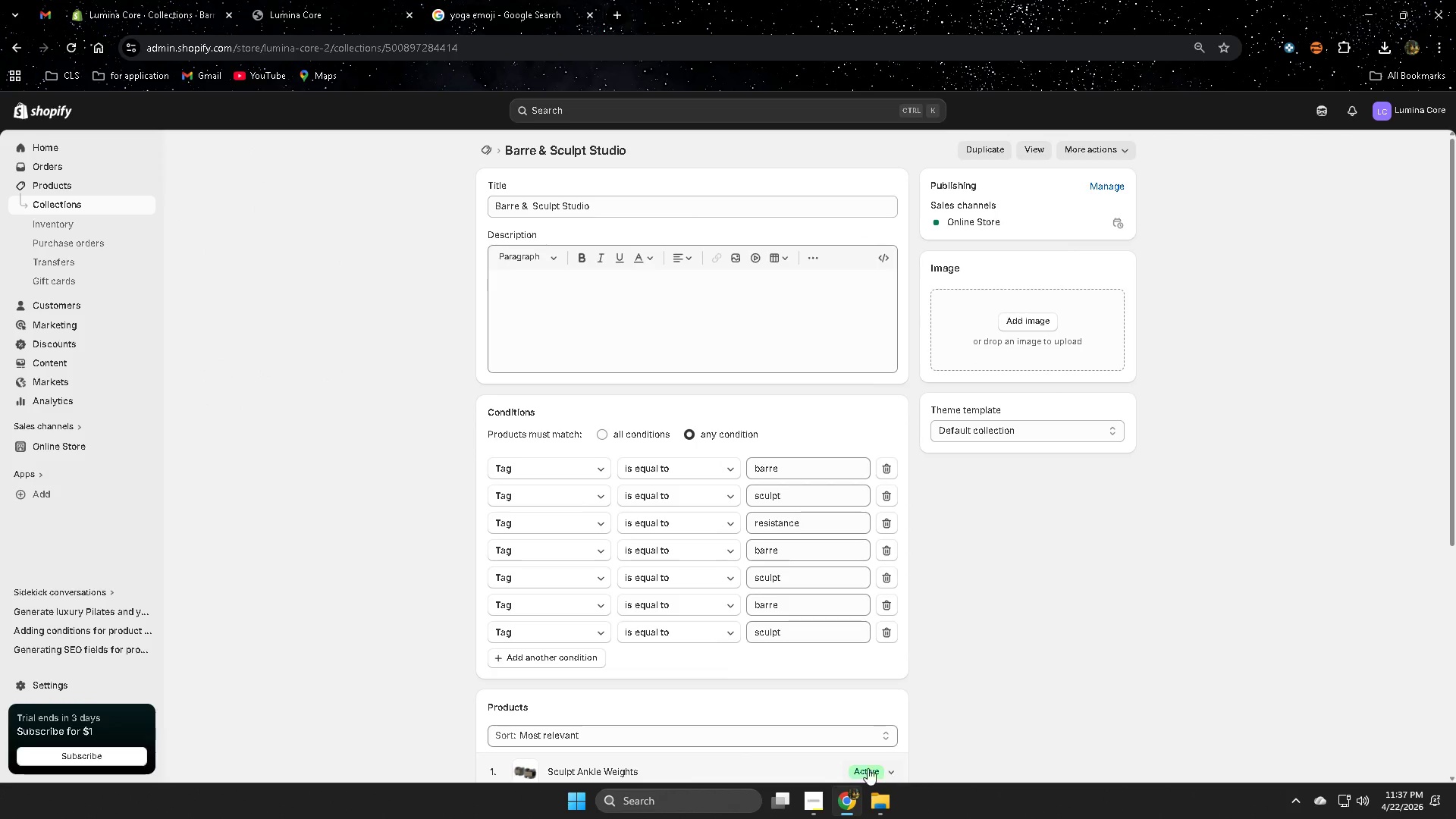 
wait(8.98)
 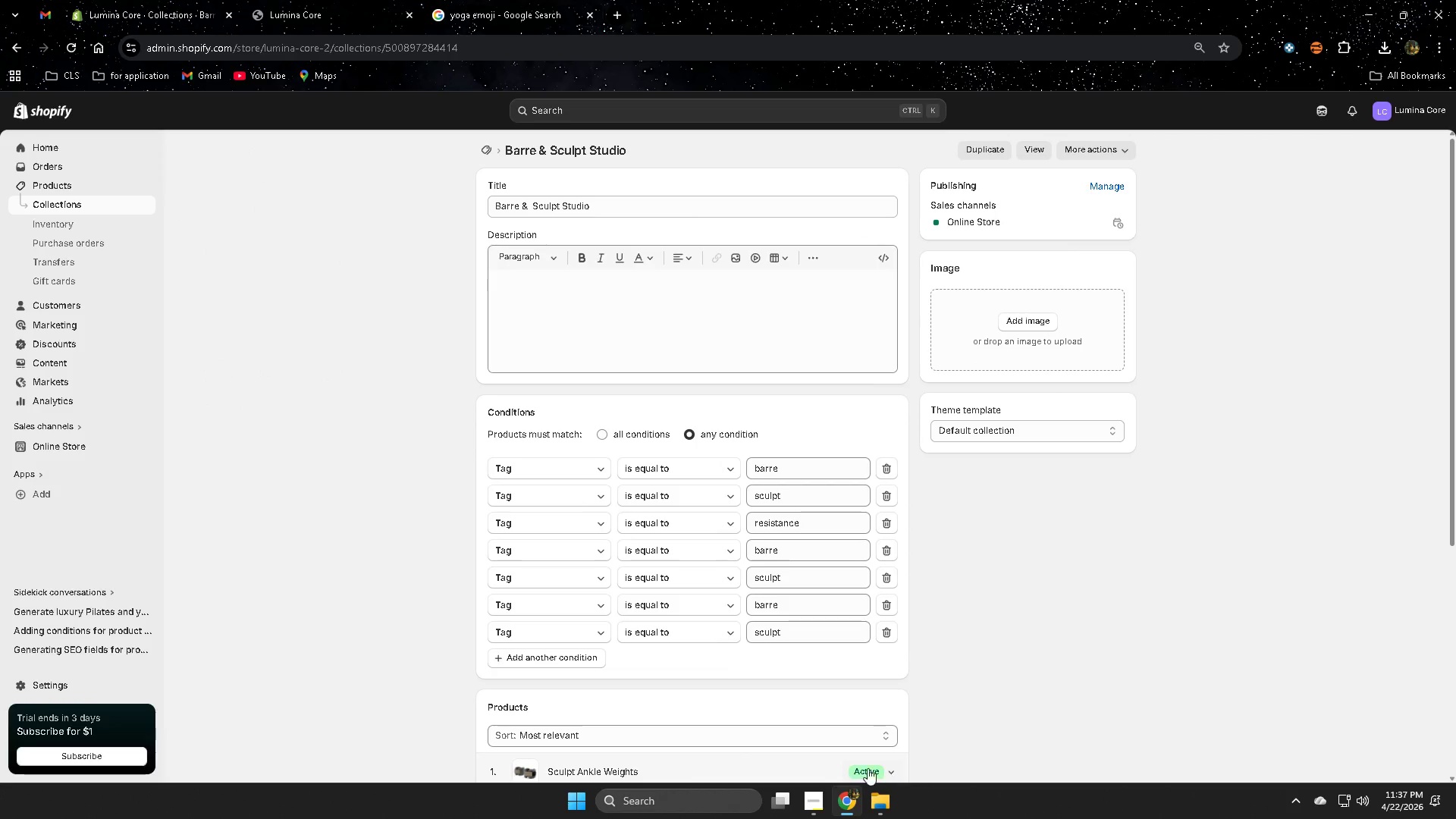 
scroll: coordinate [347, 553], scroll_direction: down, amount: 4.0
 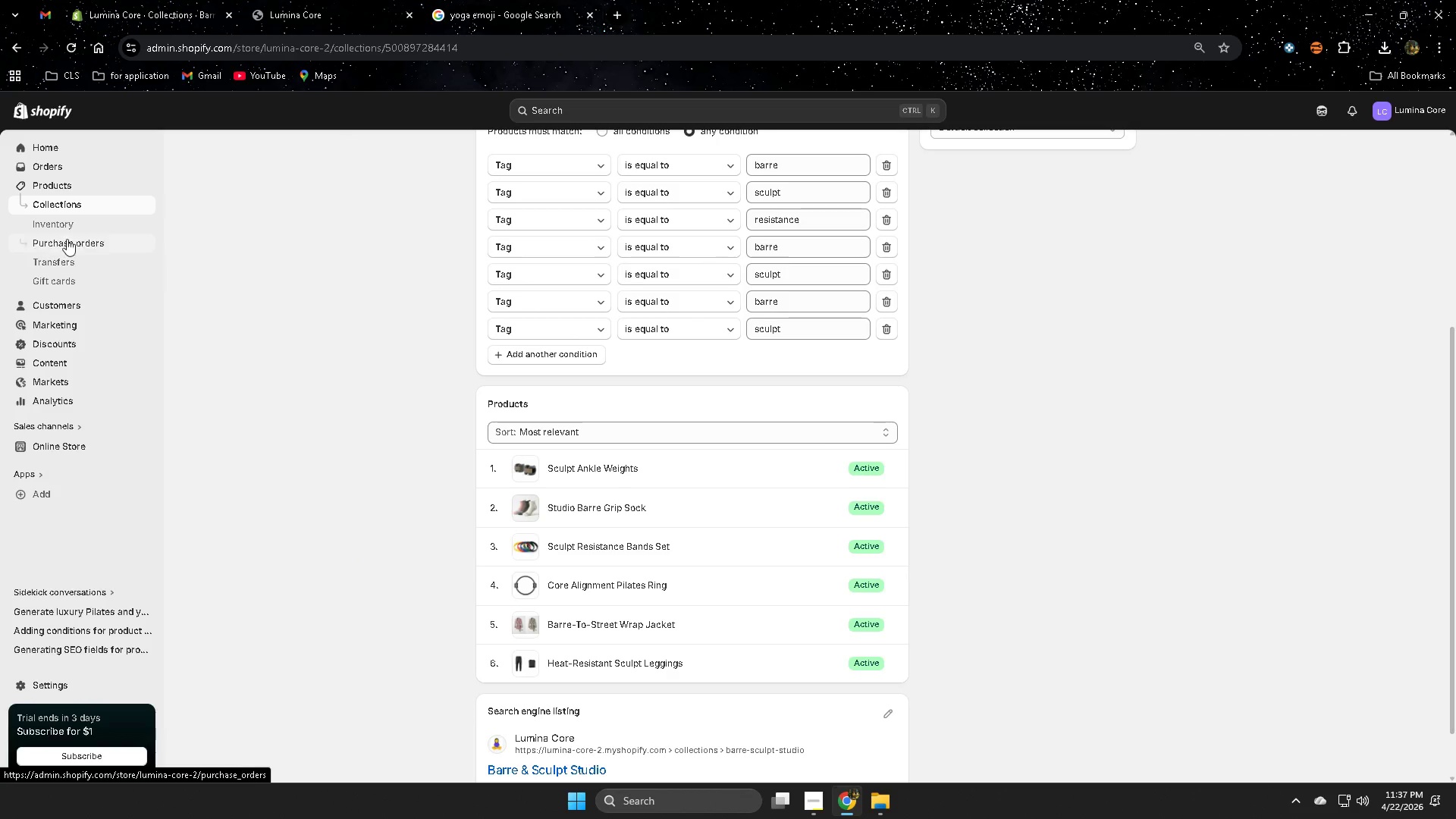 
left_click([74, 207])
 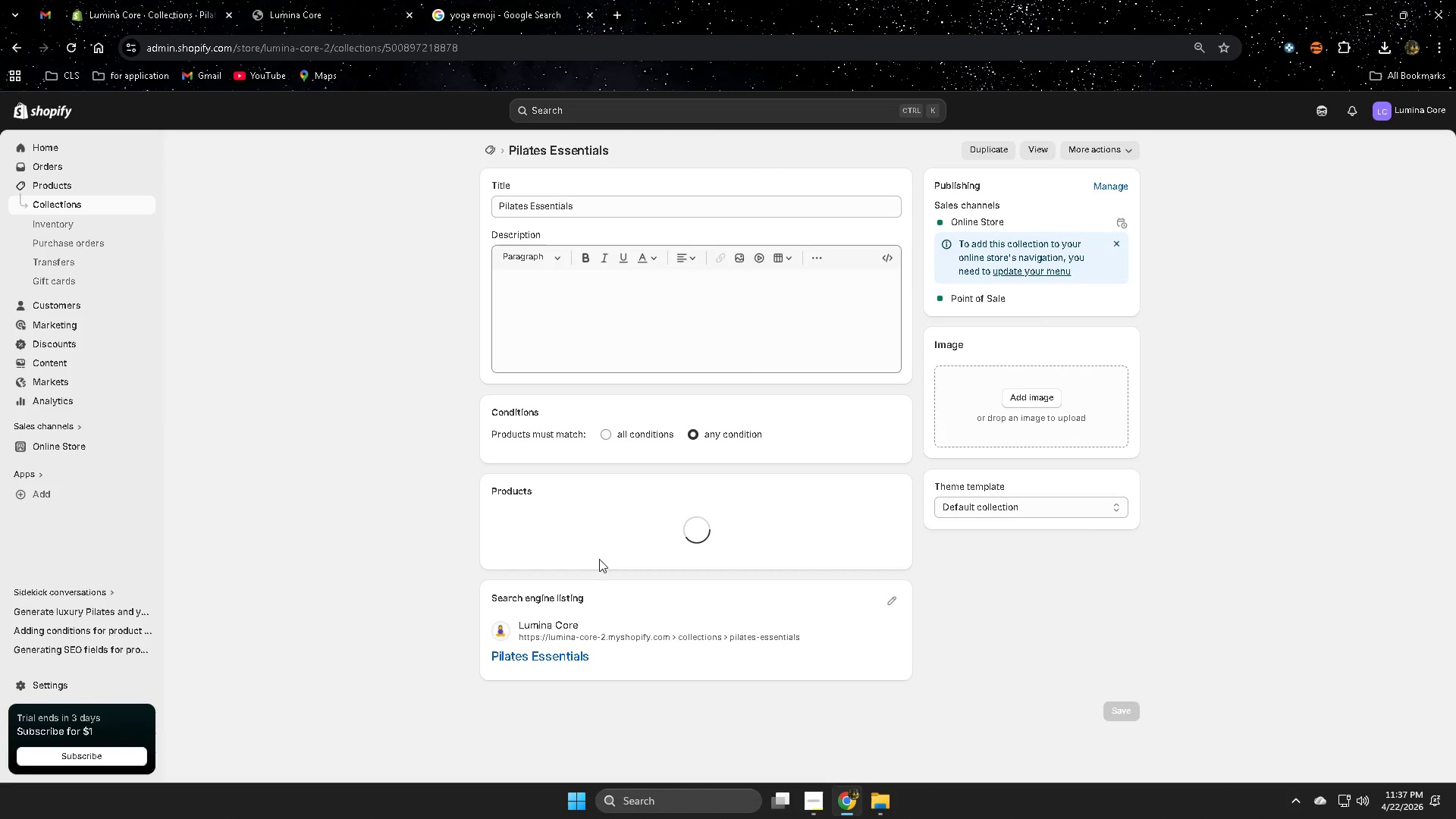 
scroll: coordinate [898, 673], scroll_direction: down, amount: 3.0
 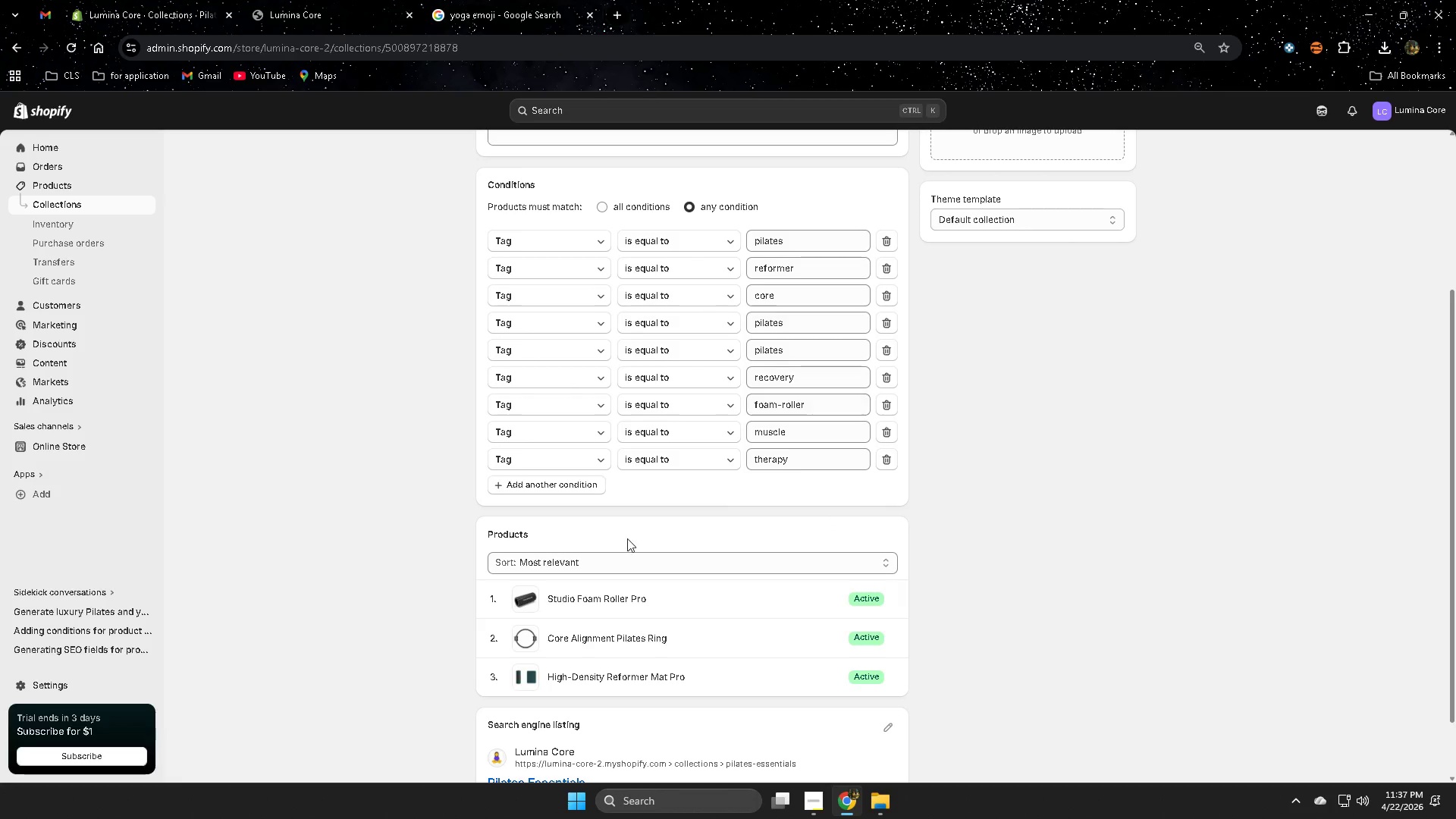 
left_click([586, 638])
 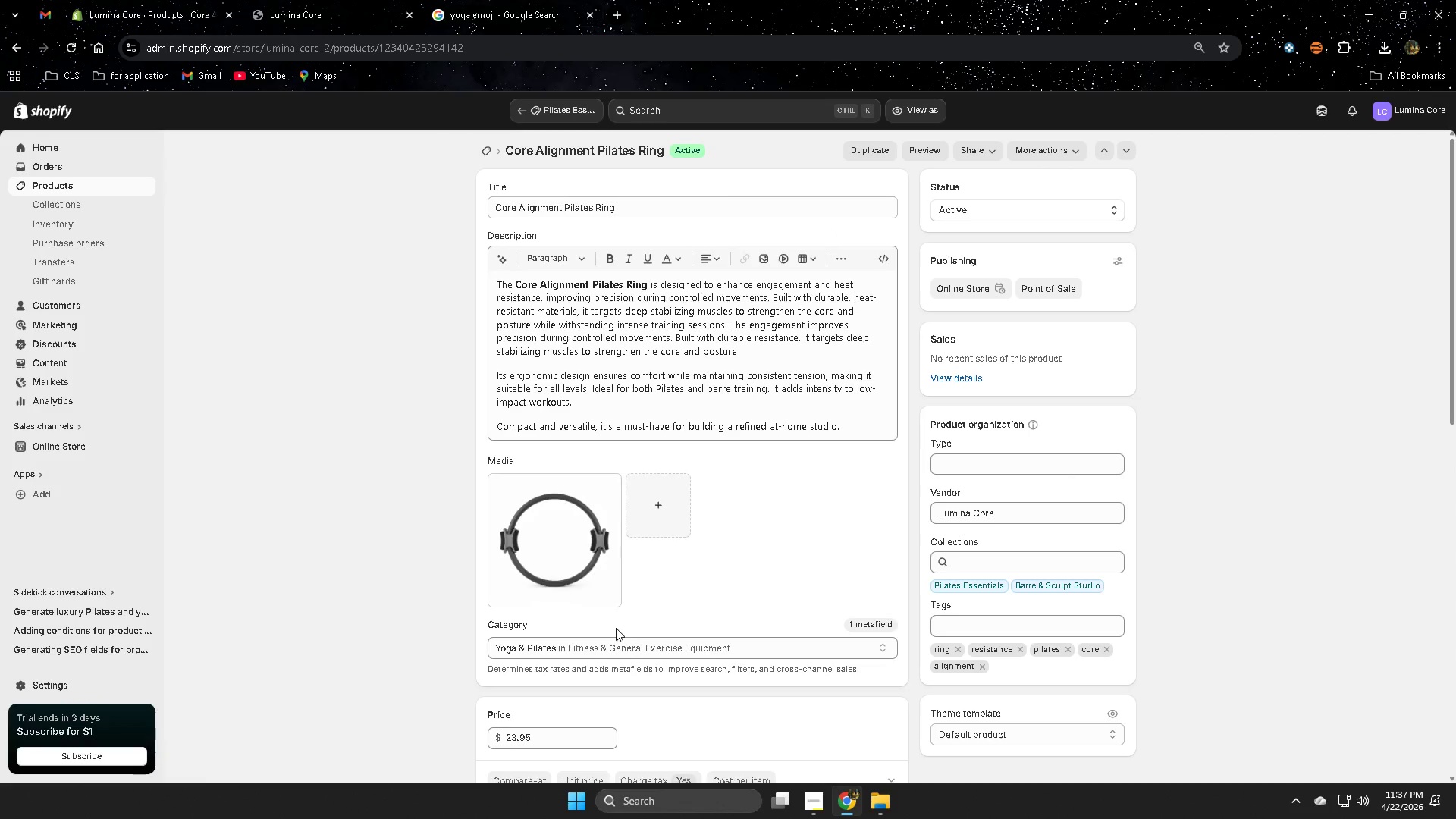 
wait(8.25)
 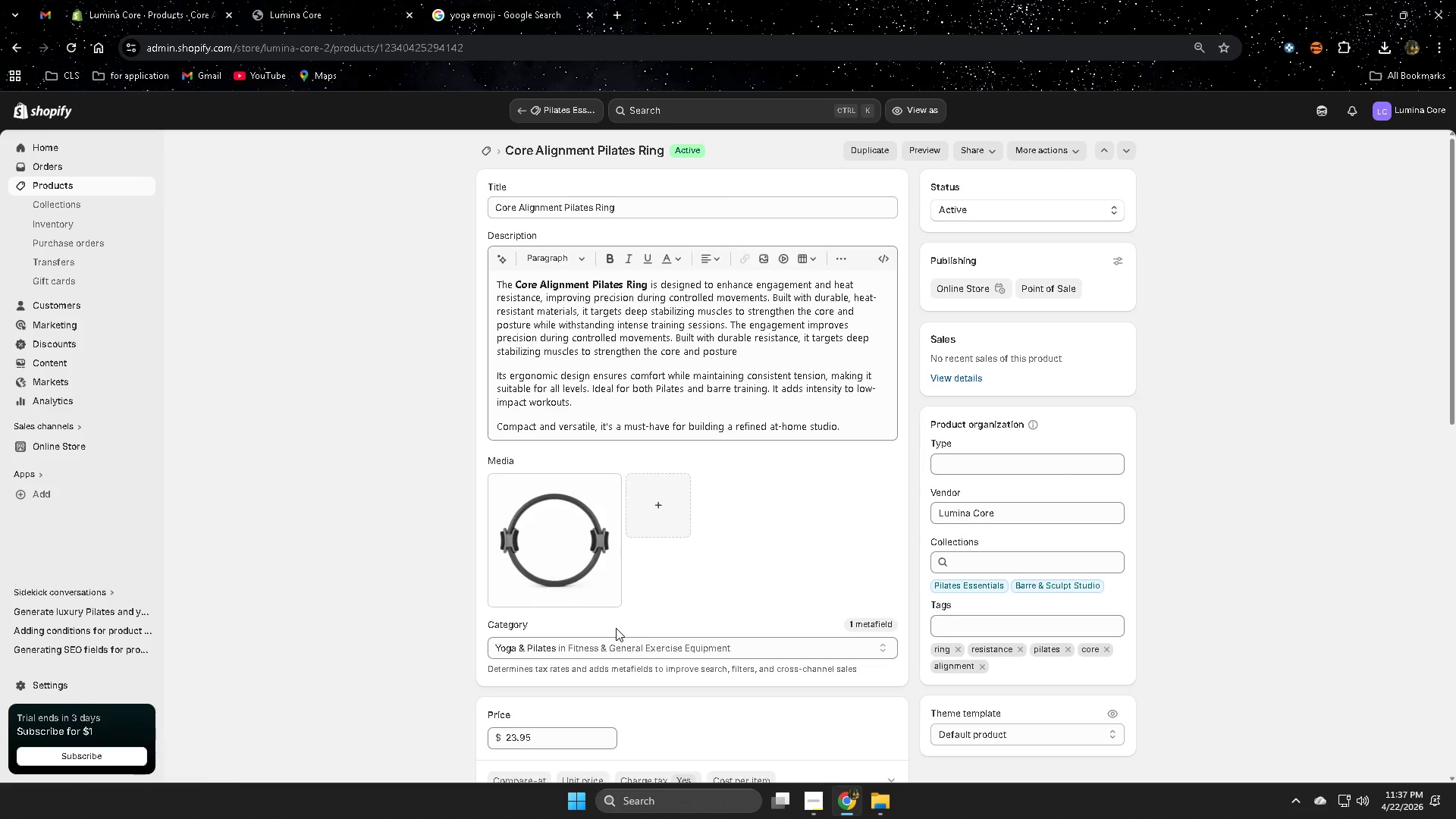 
scroll: coordinate [1291, 623], scroll_direction: down, amount: 1.0
 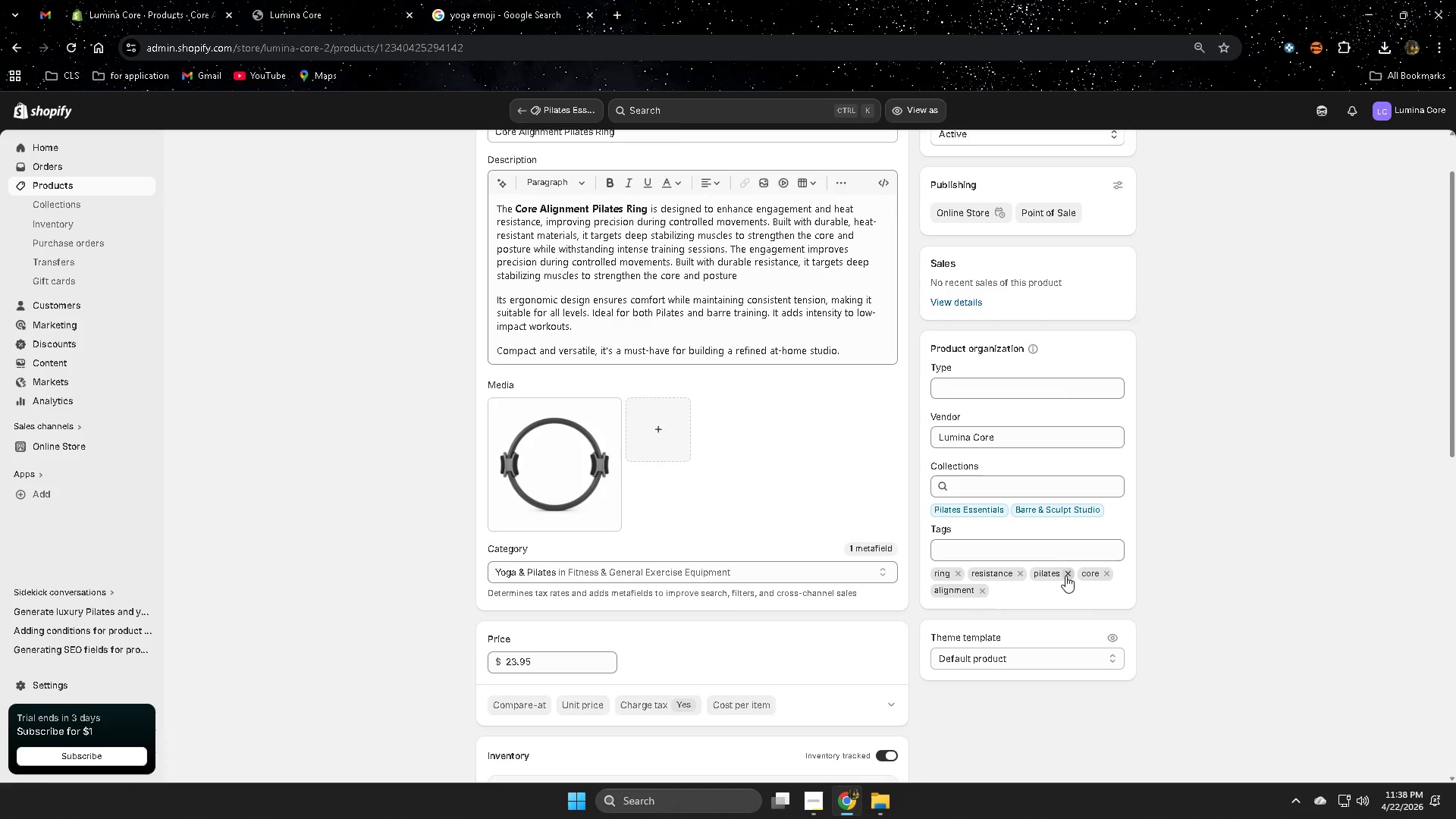 
left_click([1065, 572])
 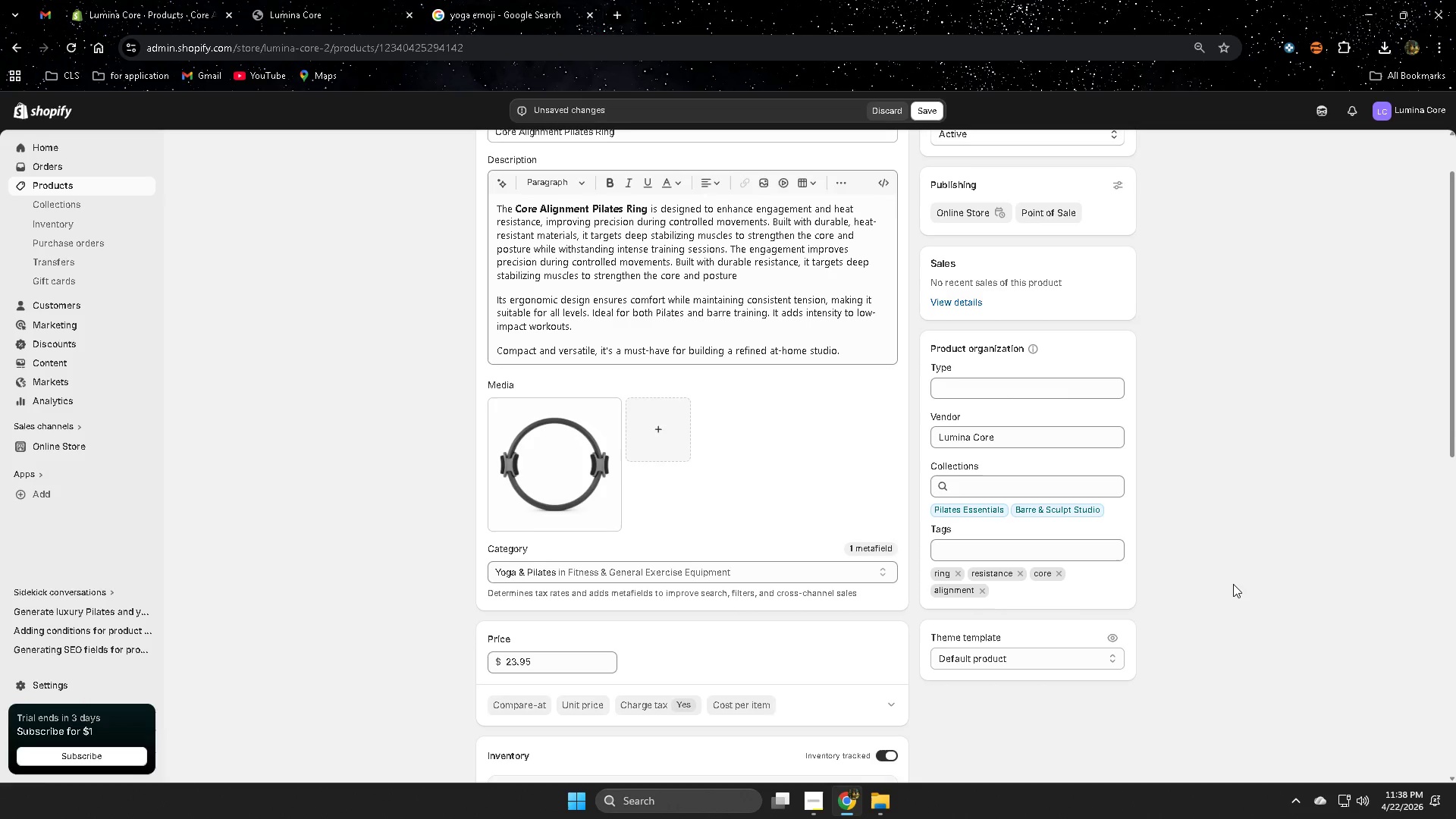 
left_click([1233, 584])
 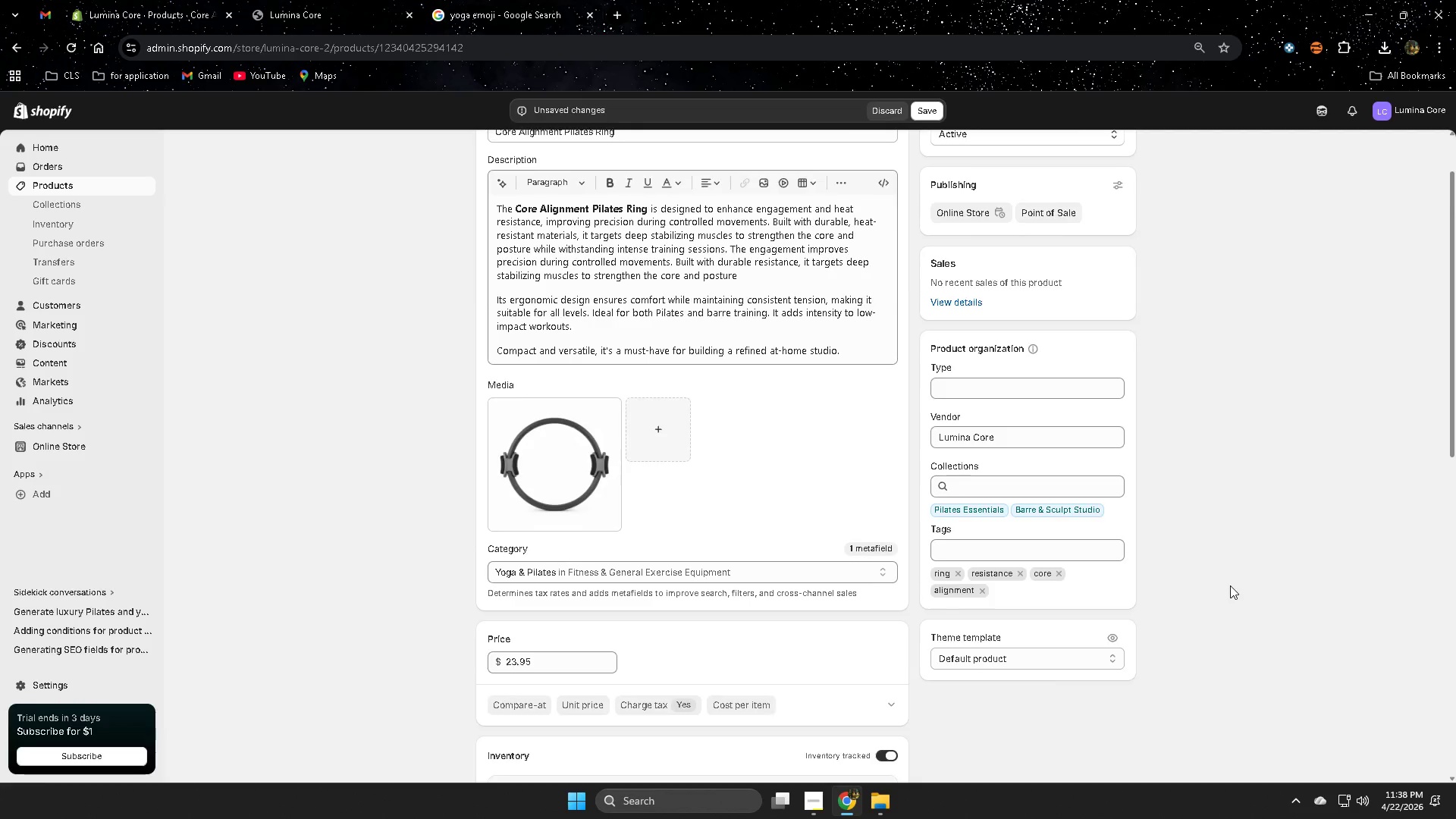 
scroll: coordinate [1229, 588], scroll_direction: none, amount: 0.0
 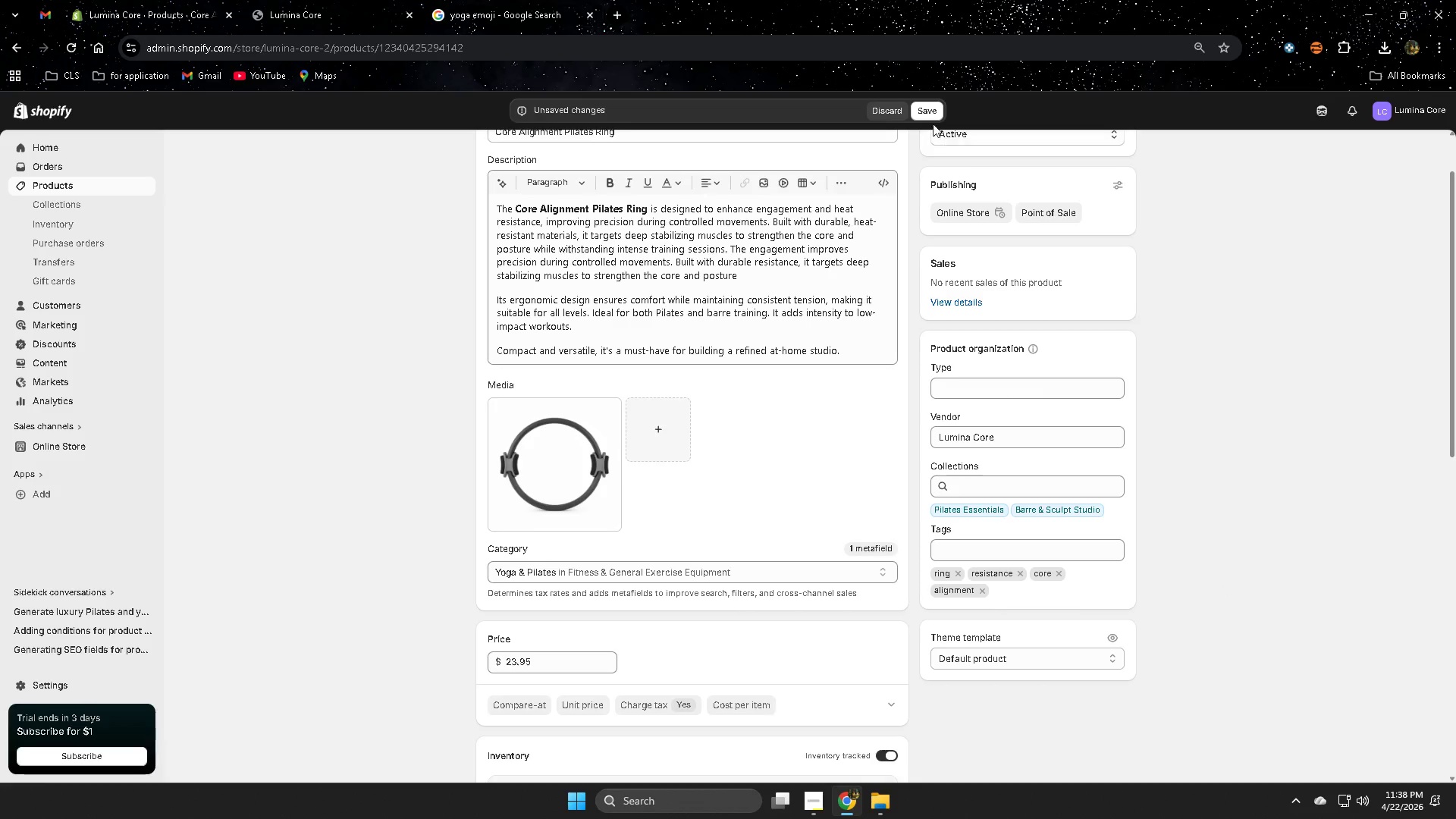 
left_click([933, 111])
 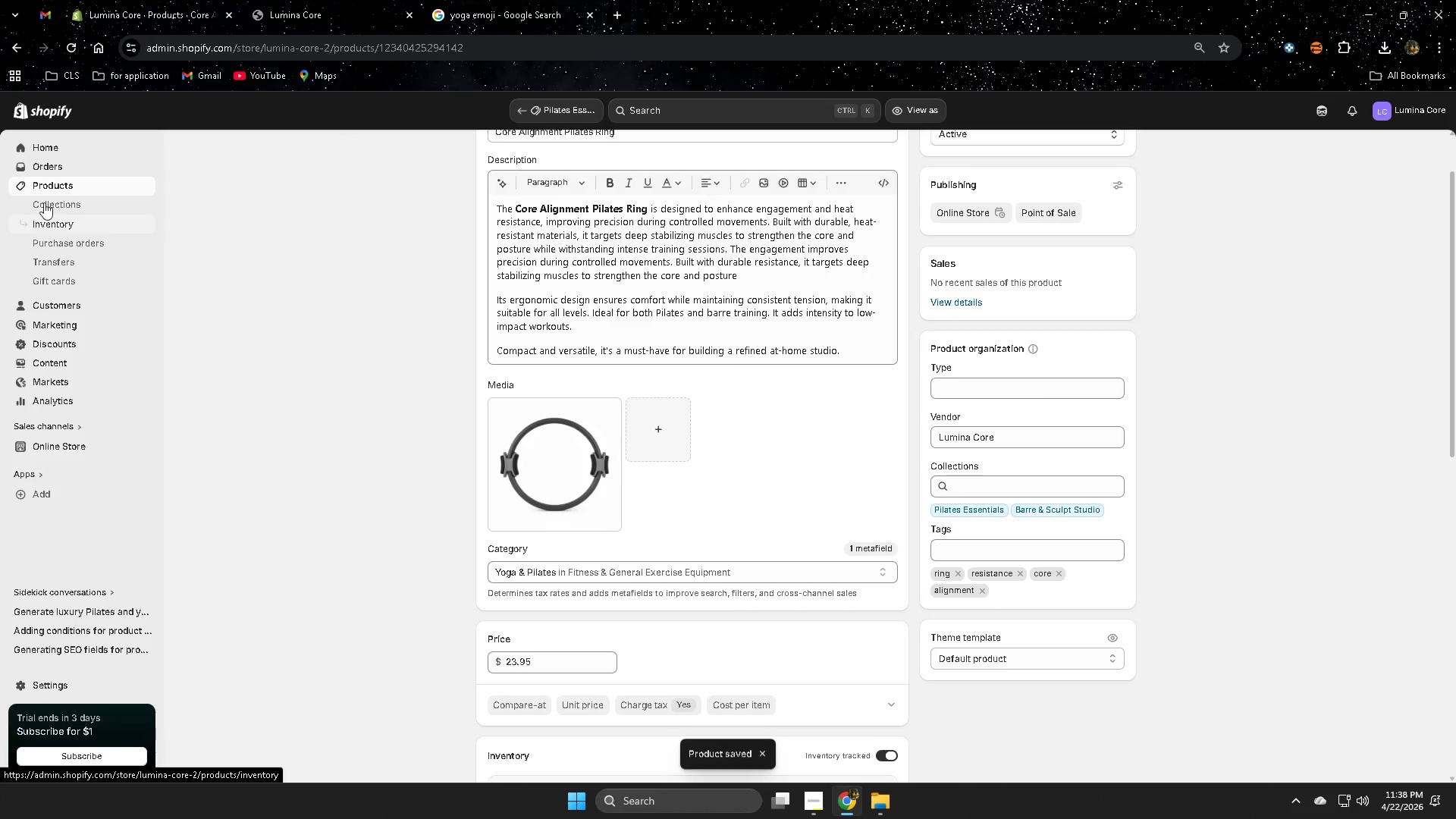 
scroll: coordinate [284, 485], scroll_direction: none, amount: 0.0
 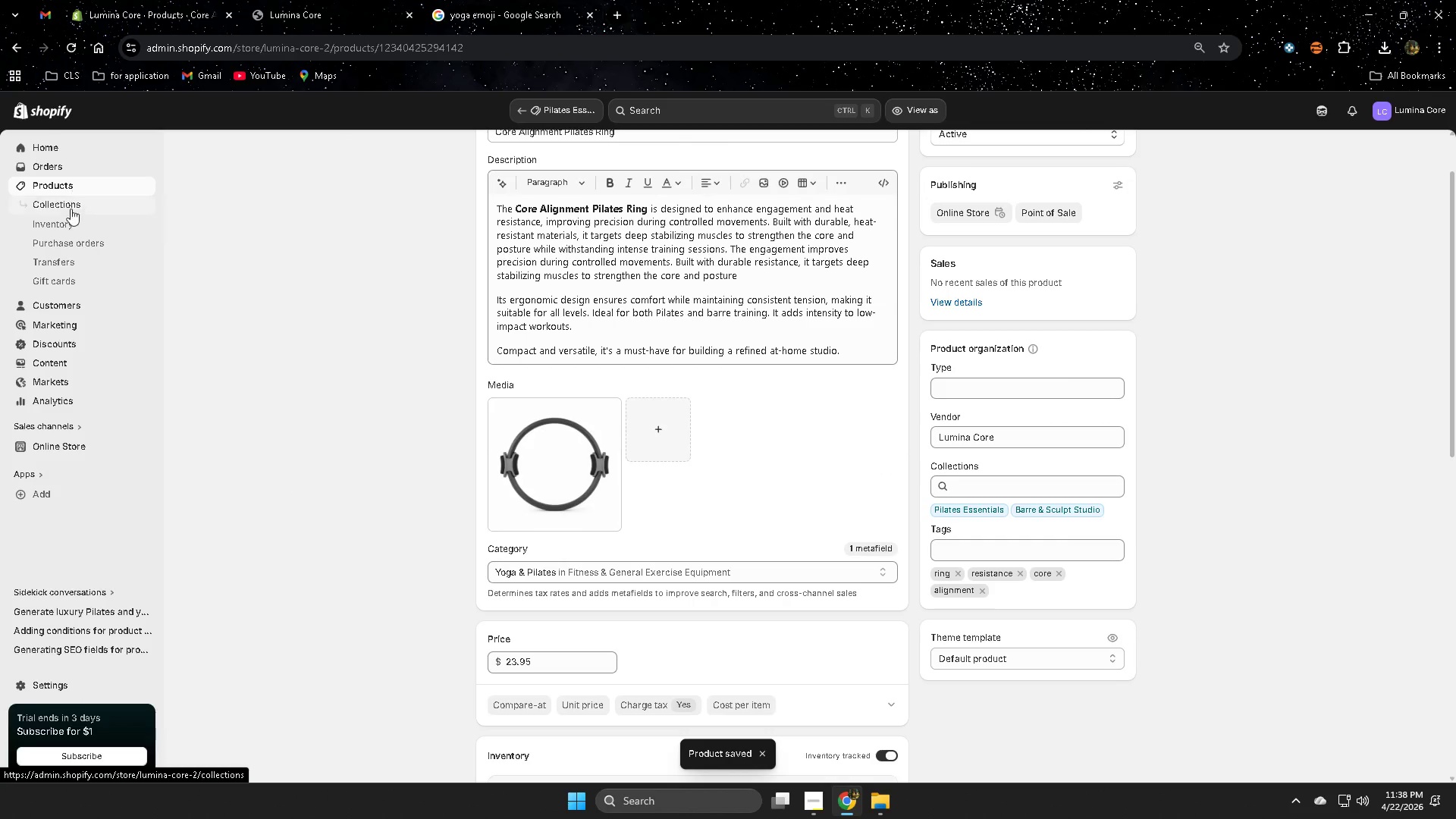 
left_click([70, 209])
 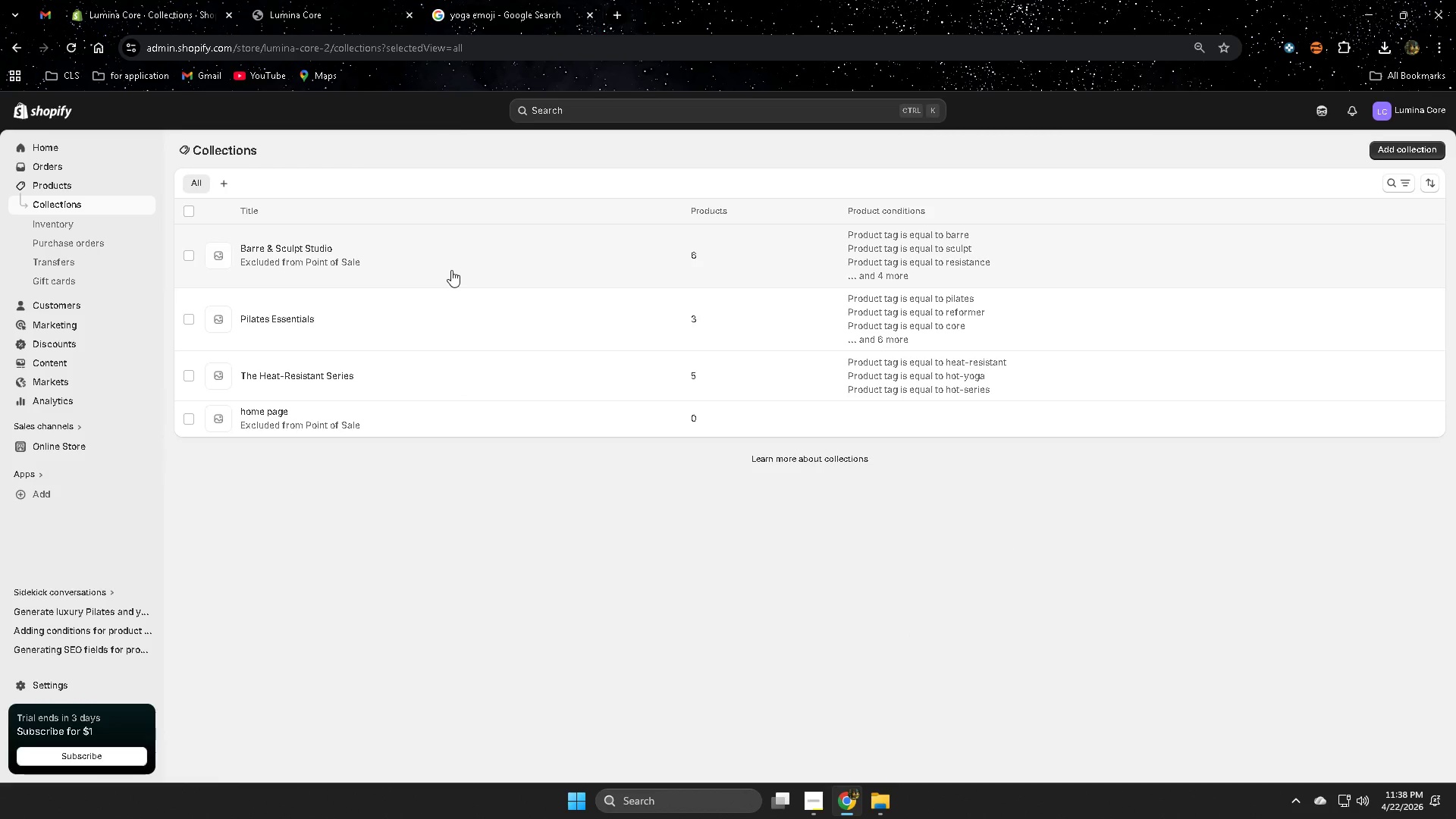 
left_click([451, 269])
 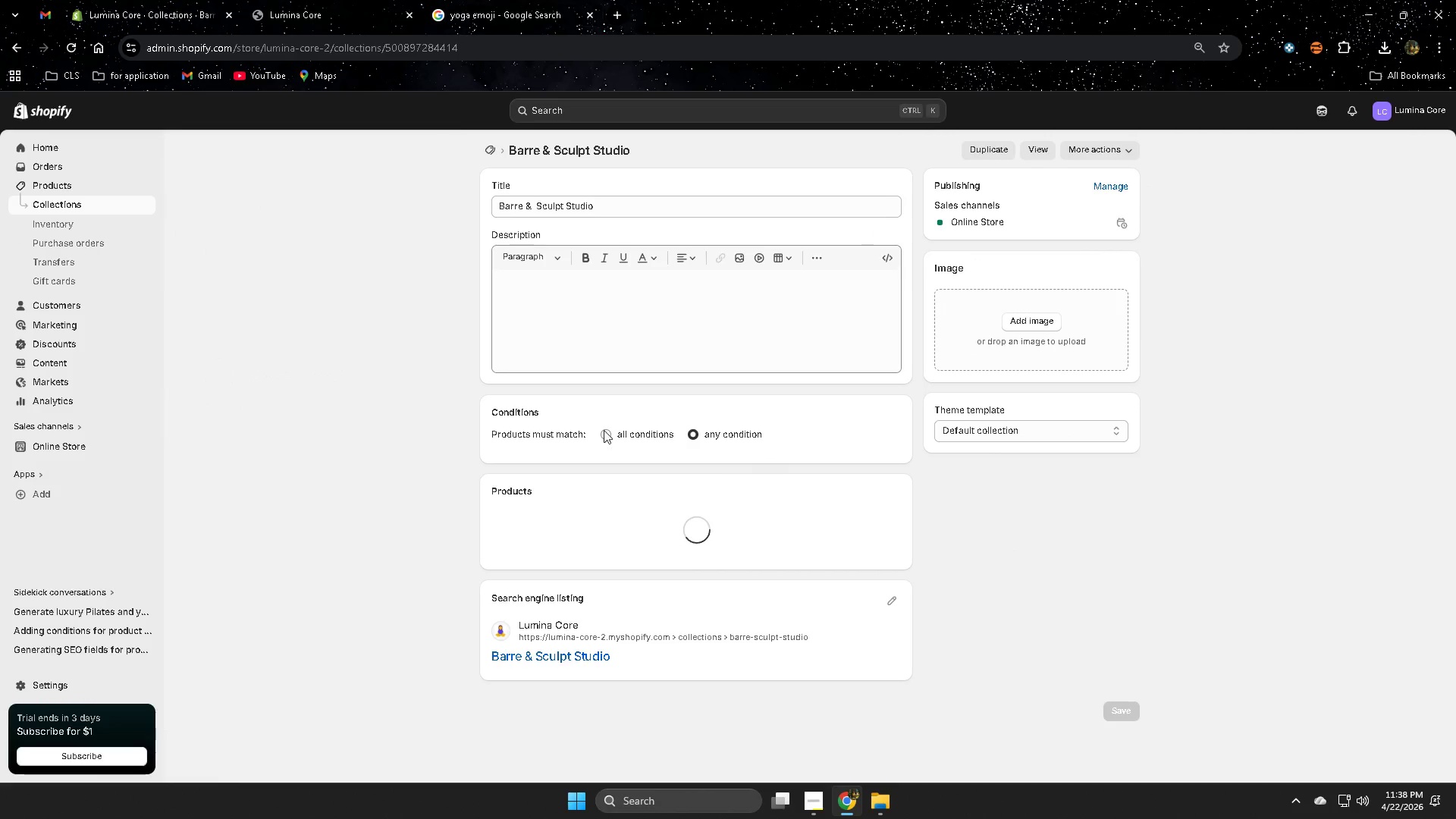 
scroll: coordinate [447, 499], scroll_direction: down, amount: 5.0
 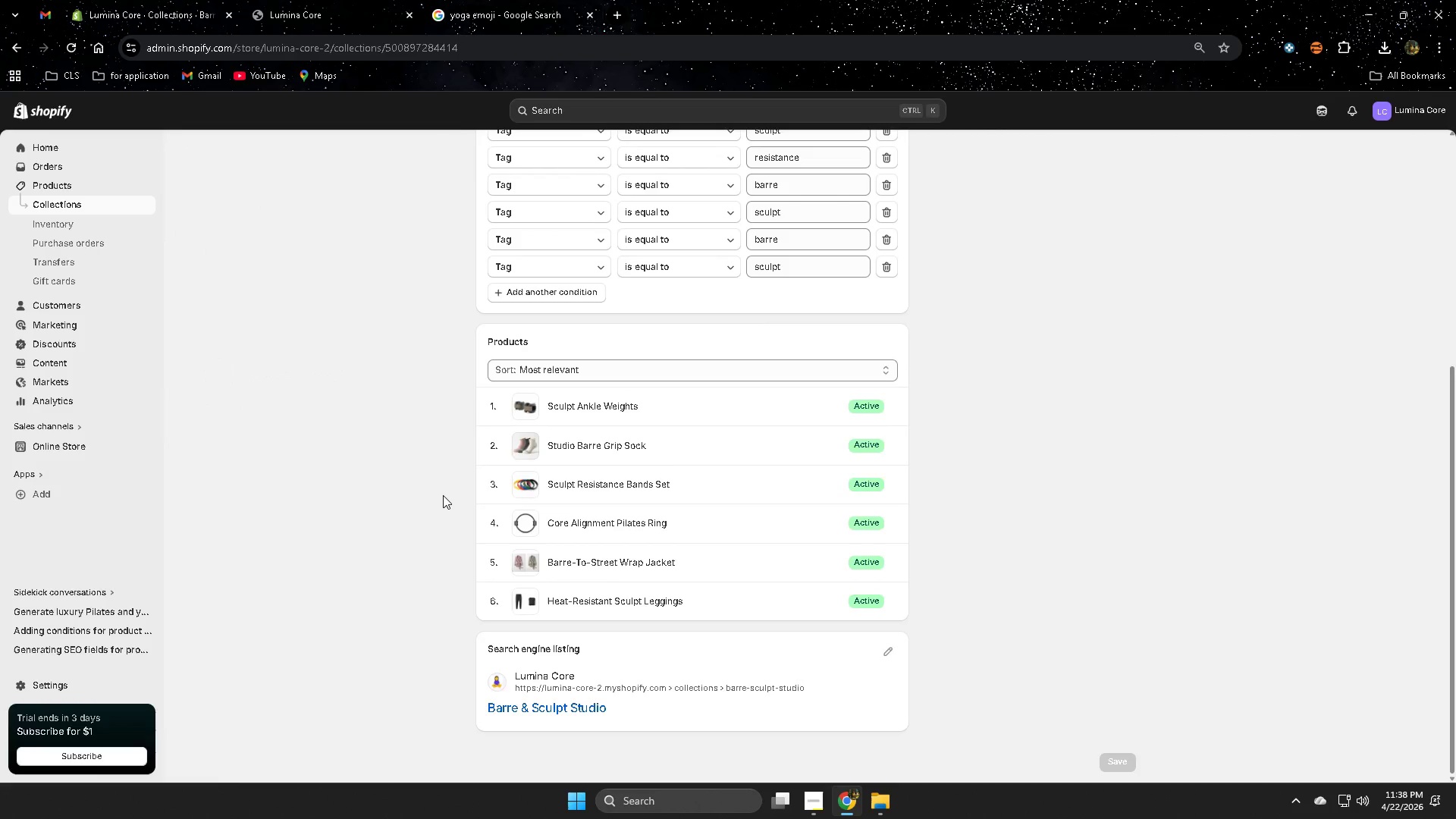 
scroll: coordinate [443, 495], scroll_direction: up, amount: 3.0
 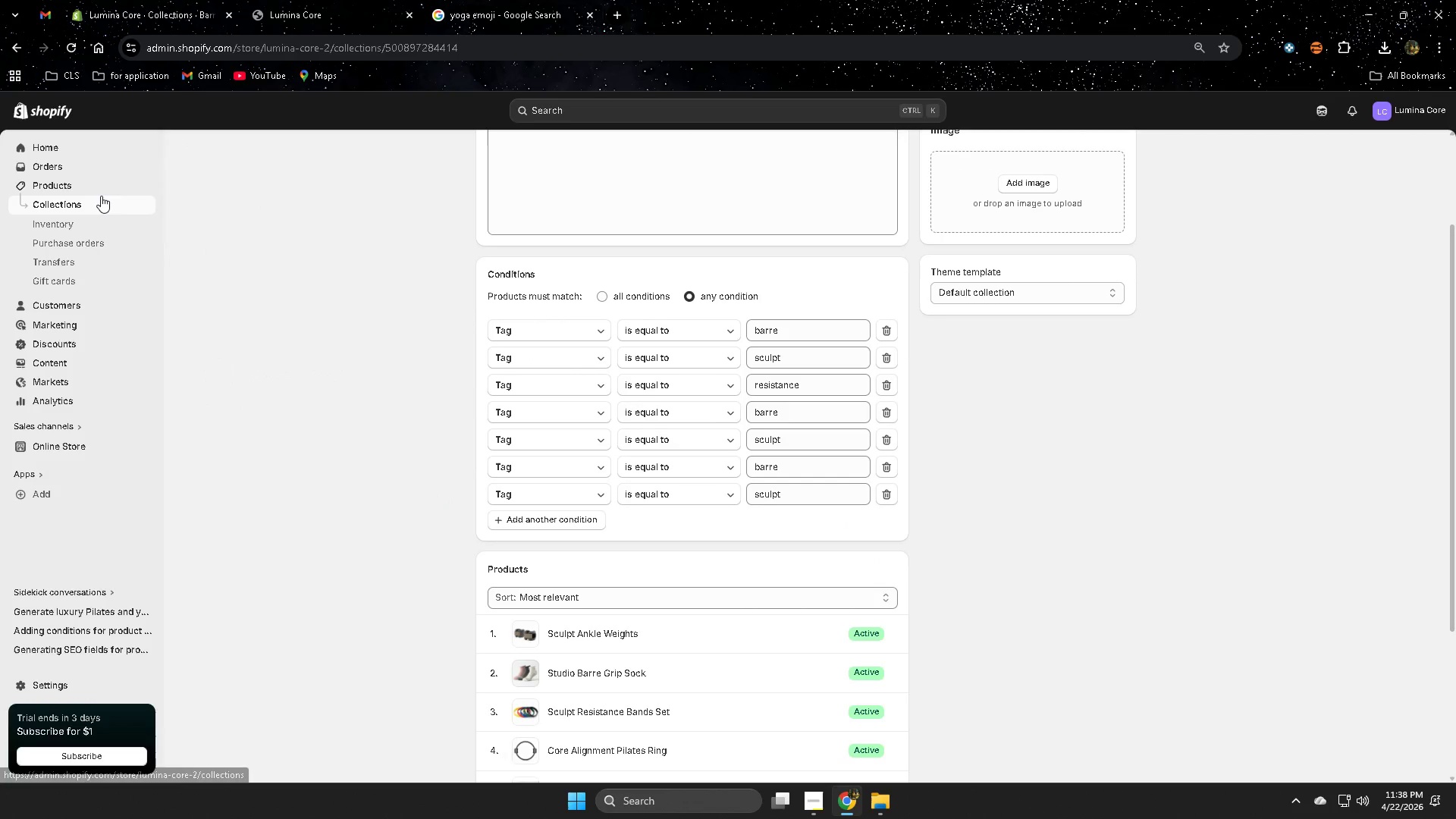 
left_click([101, 204])
 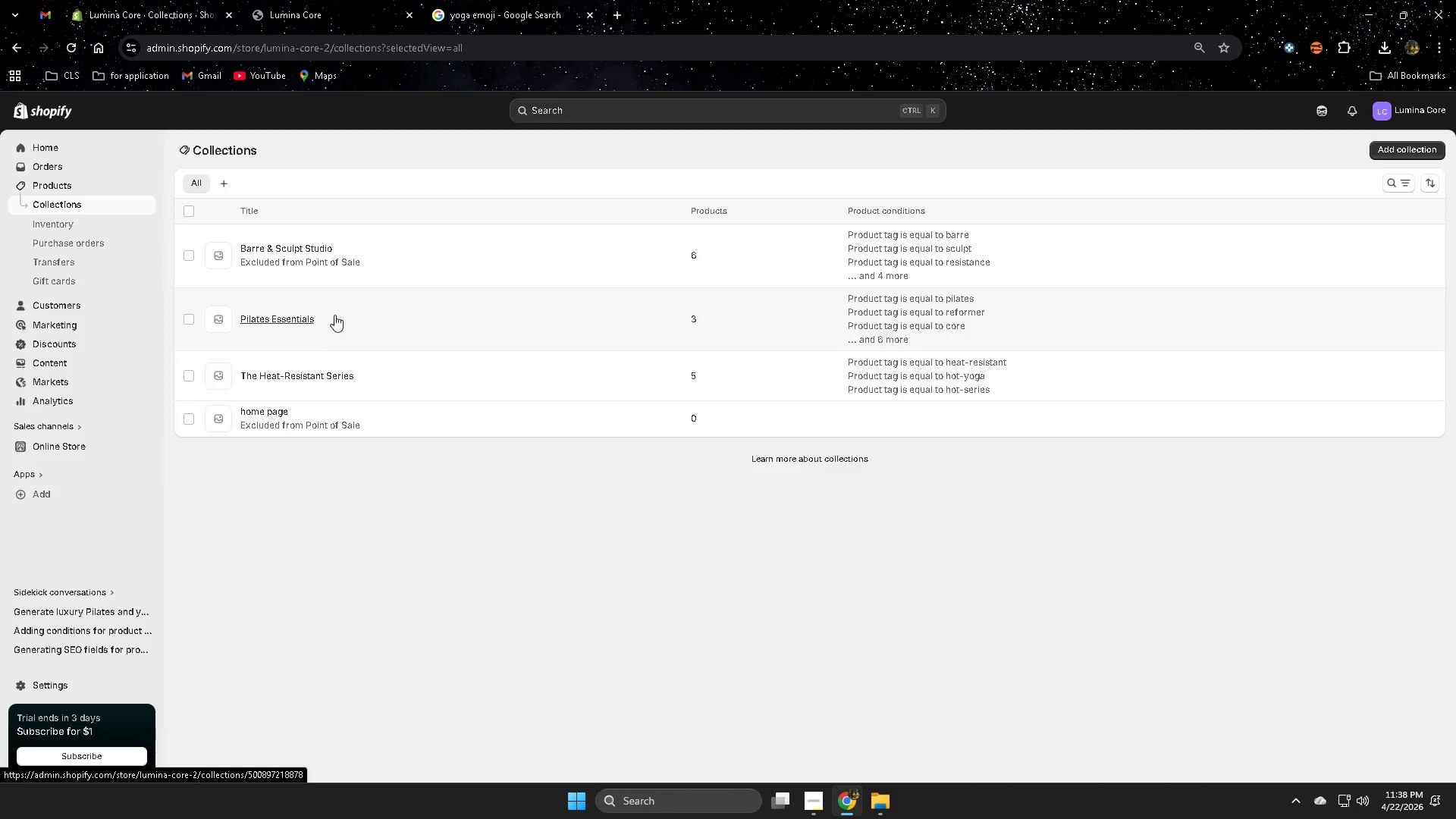 
left_click([355, 330])
 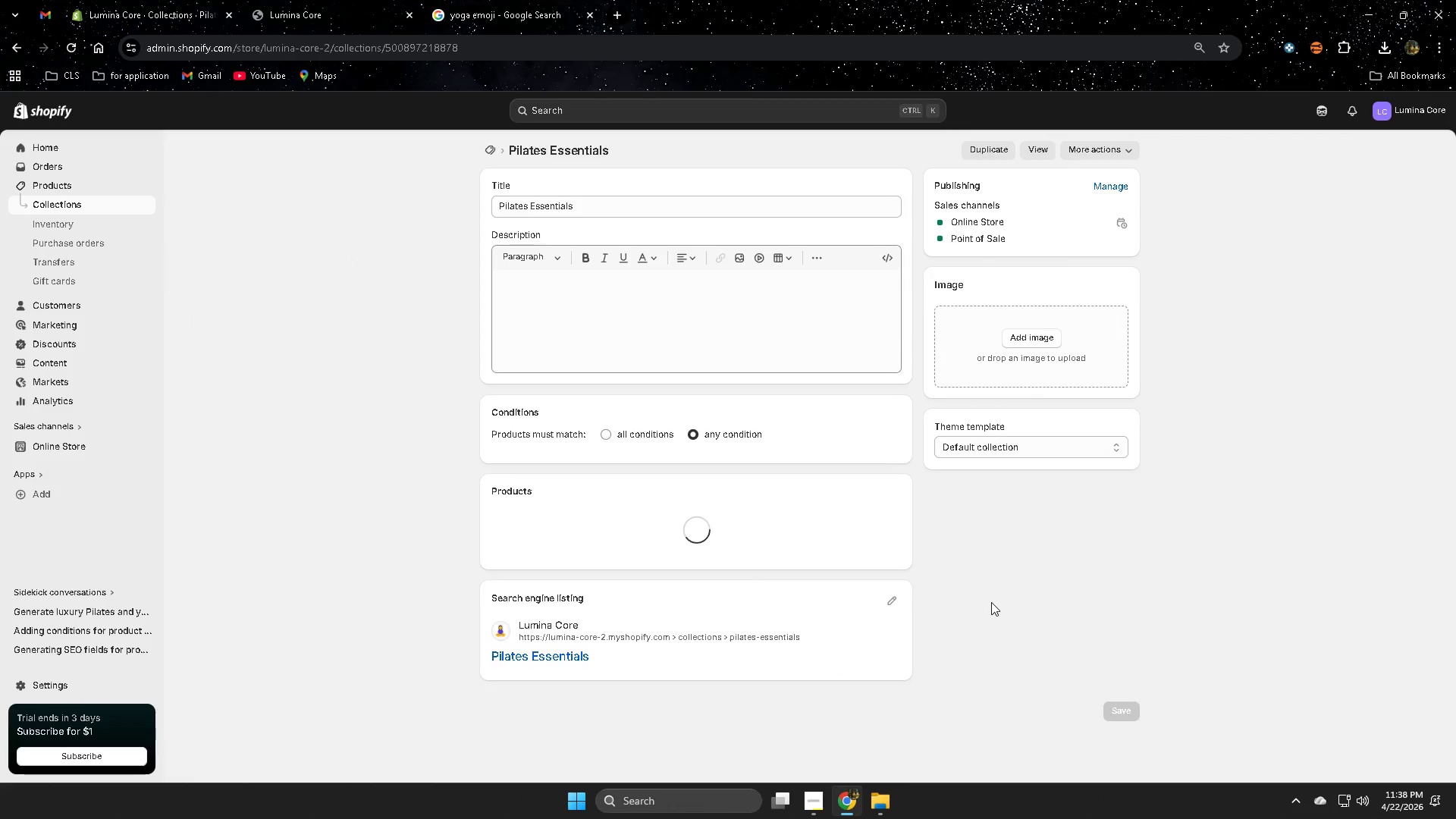 
scroll: coordinate [991, 602], scroll_direction: down, amount: 4.0
 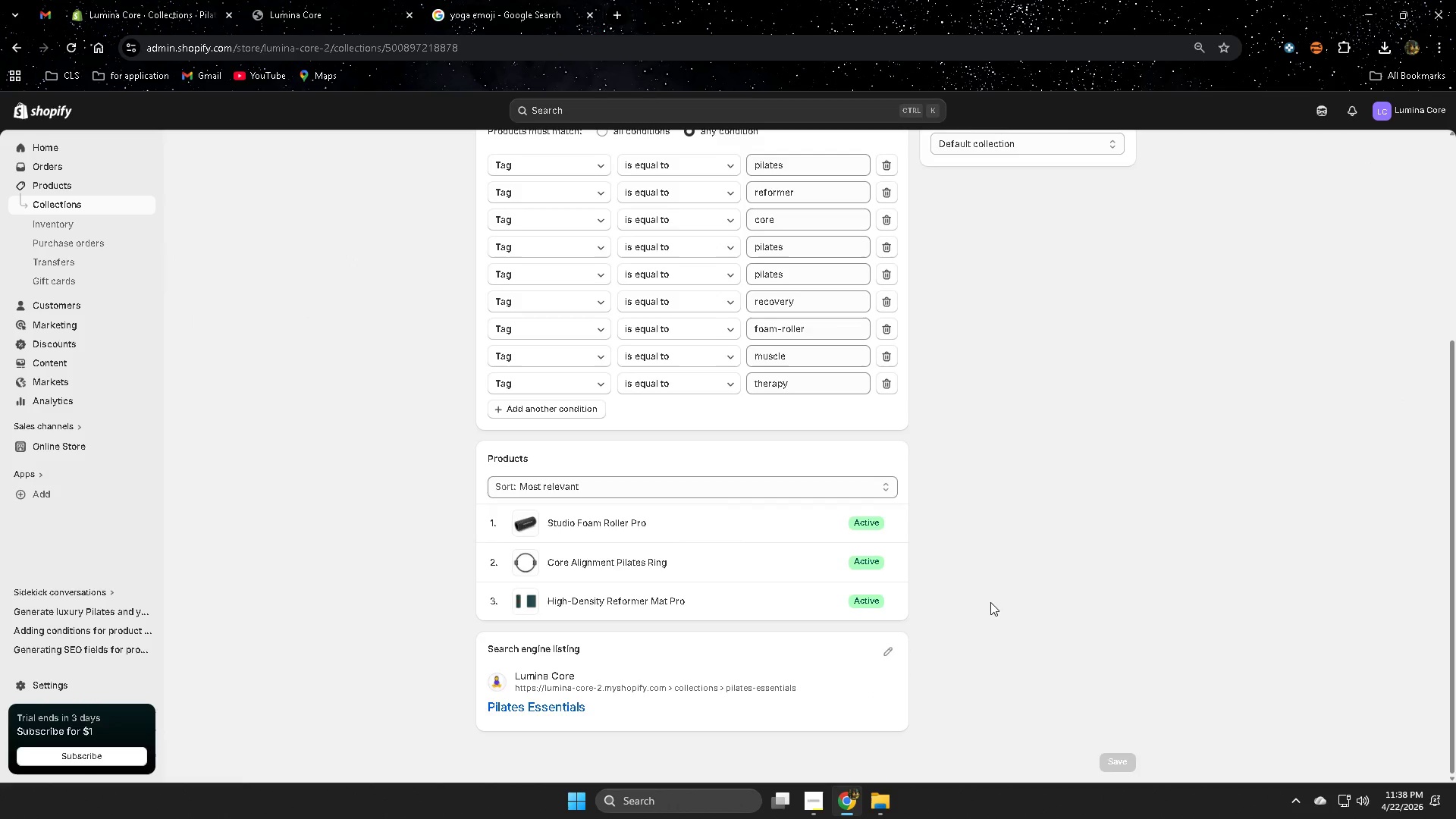 
scroll: coordinate [987, 602], scroll_direction: up, amount: 1.0
 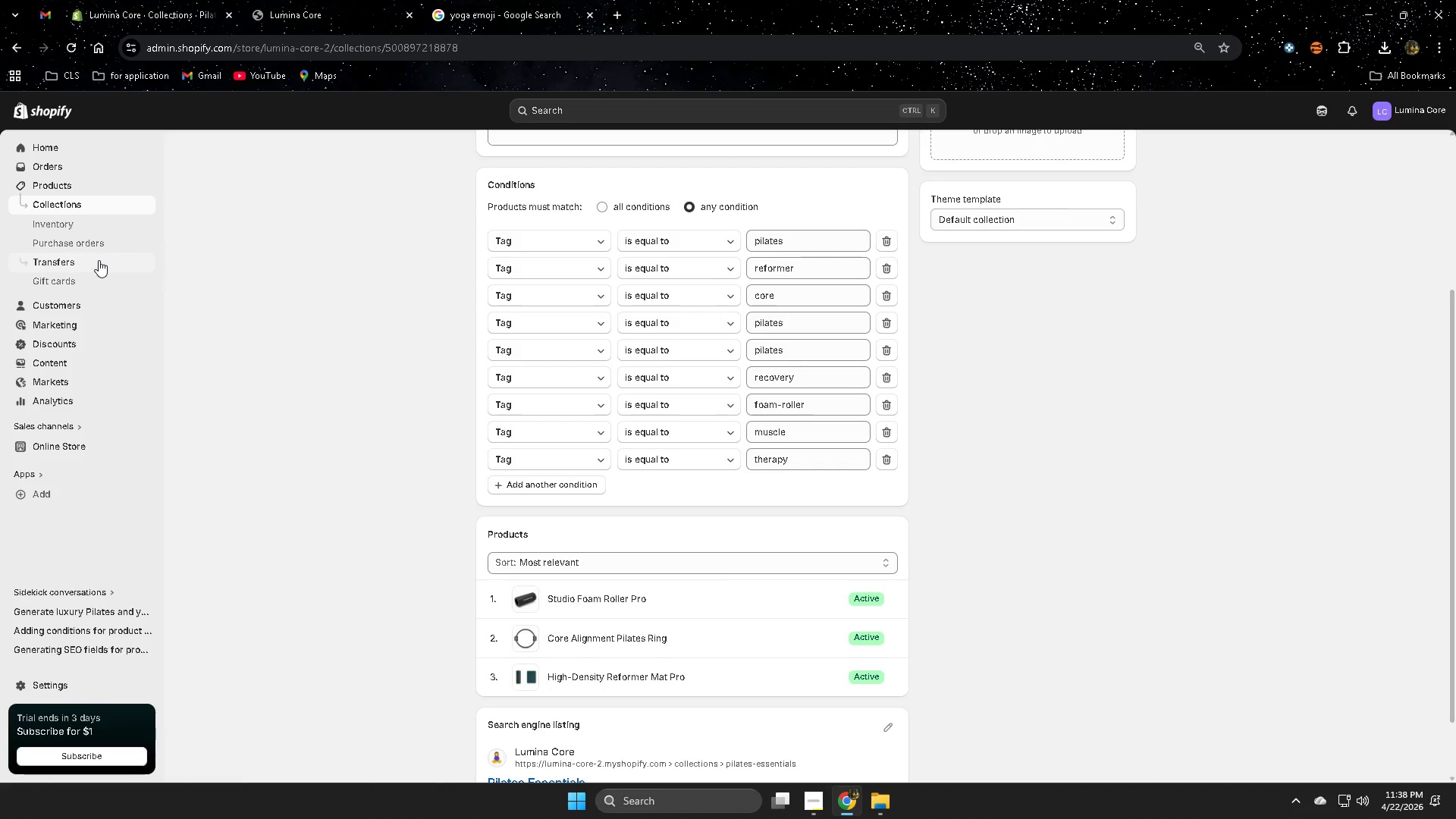 
left_click([83, 229])
 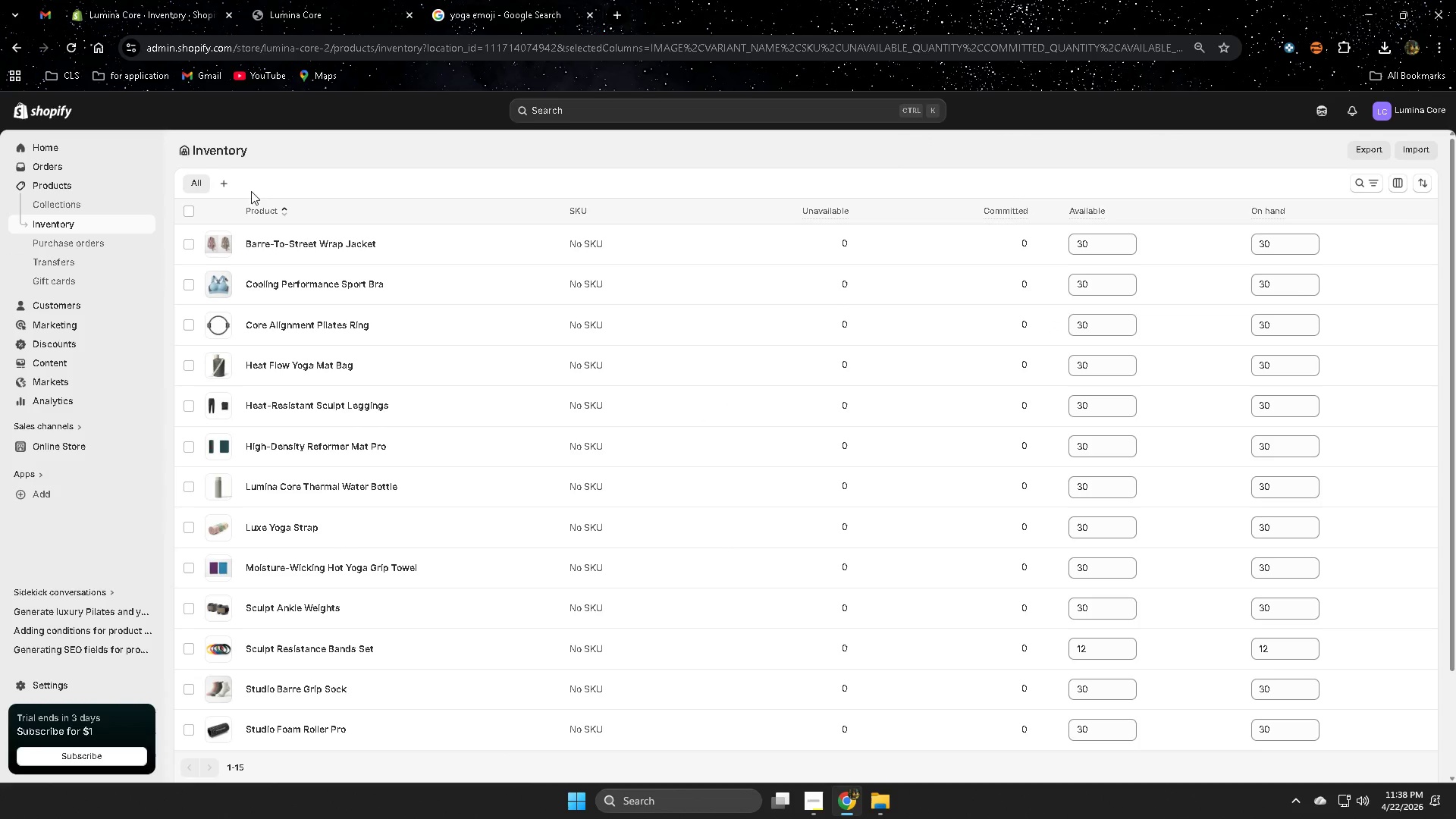 
left_click([193, 213])
 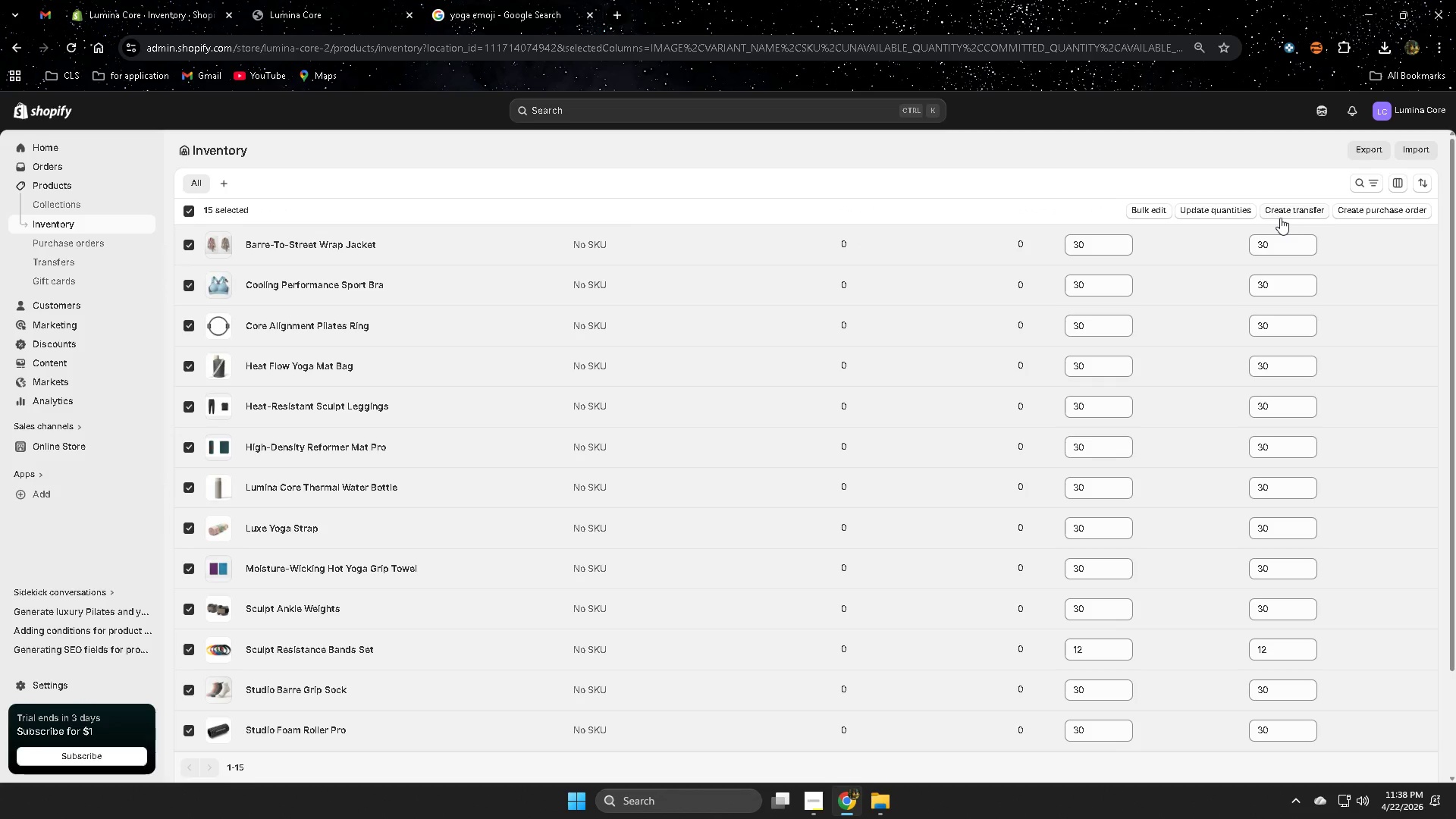 
wait(5.81)
 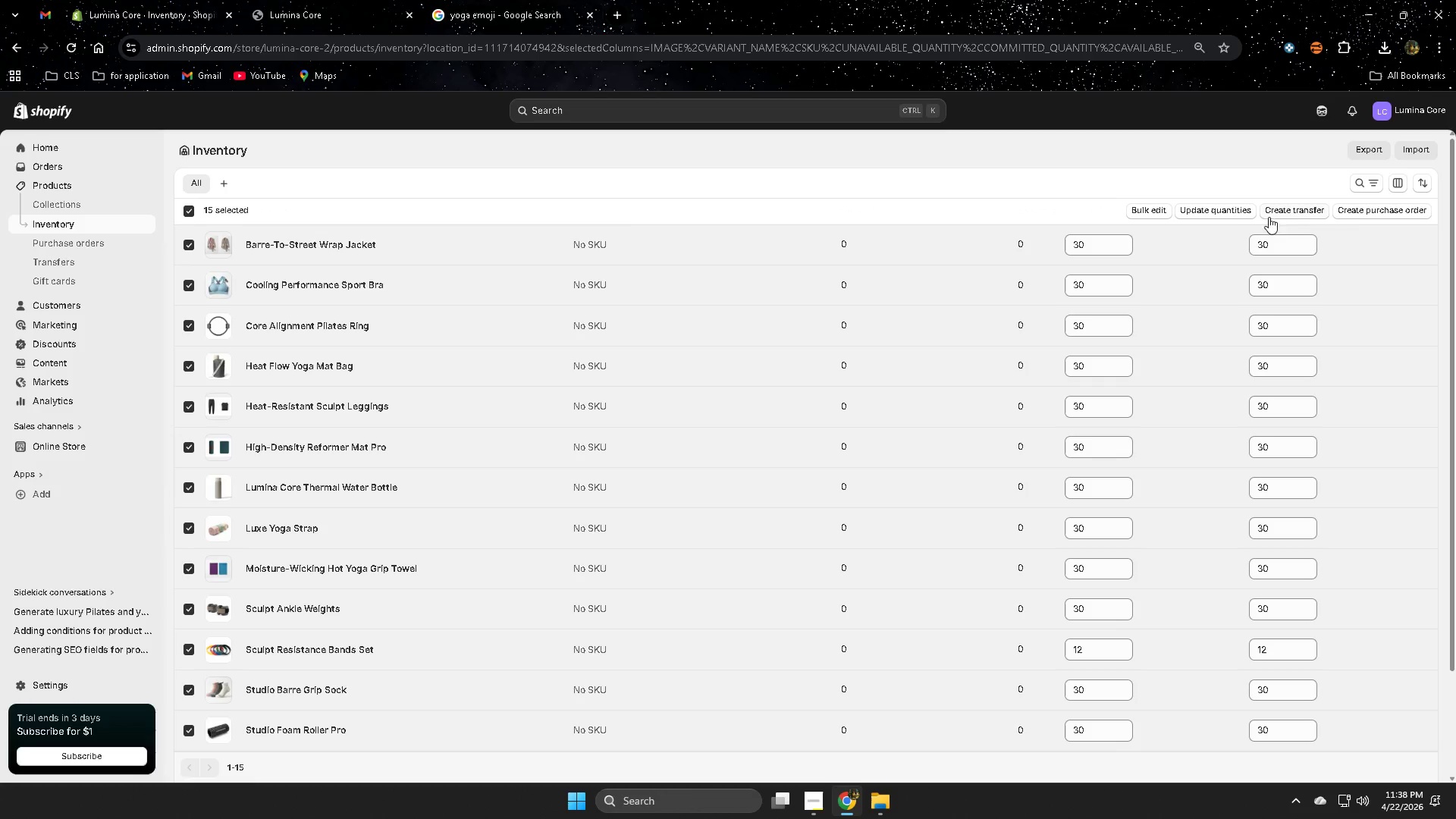 
scroll: coordinate [729, 552], scroll_direction: down, amount: 3.0
 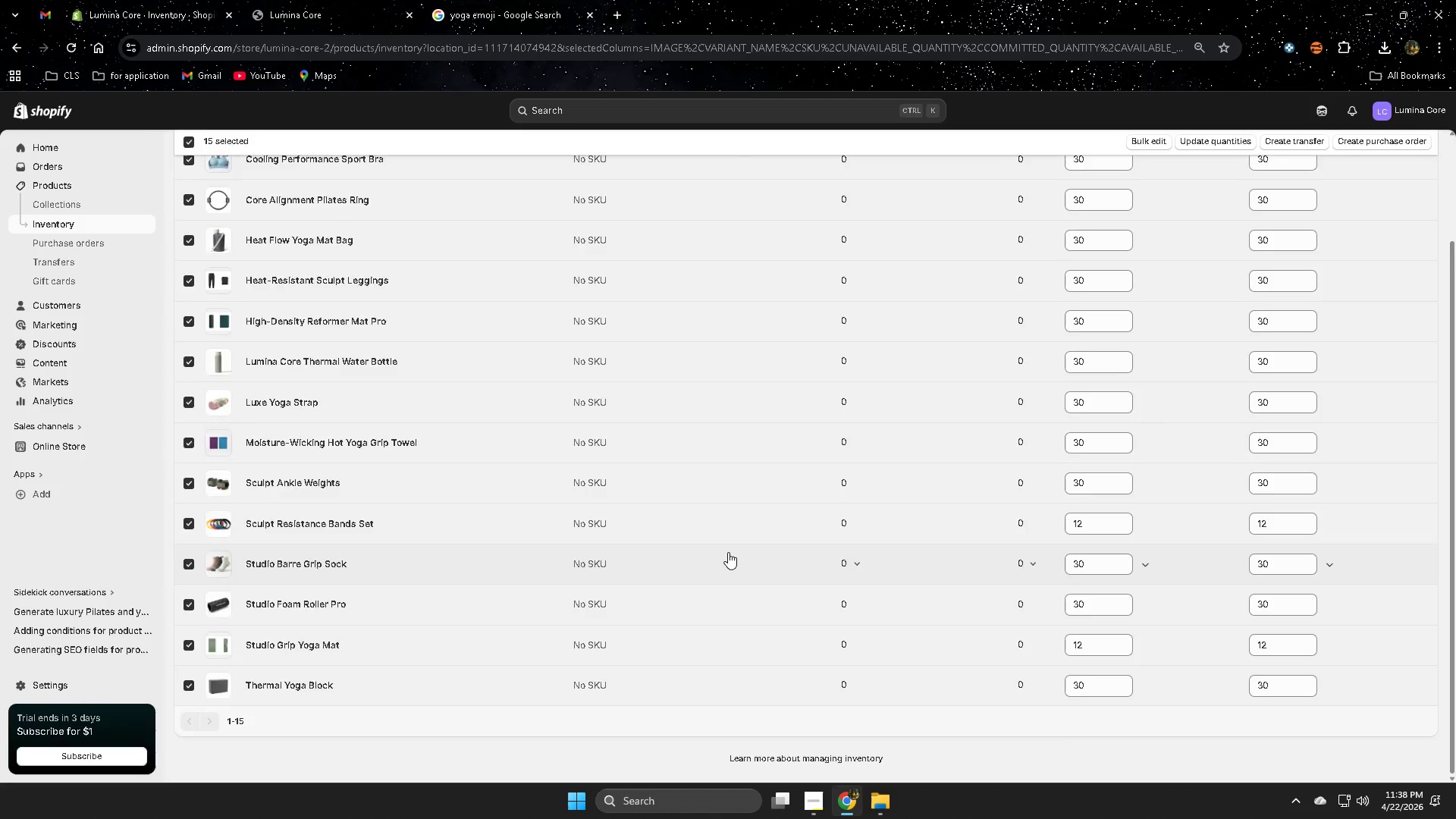 
scroll: coordinate [411, 450], scroll_direction: up, amount: 7.0
 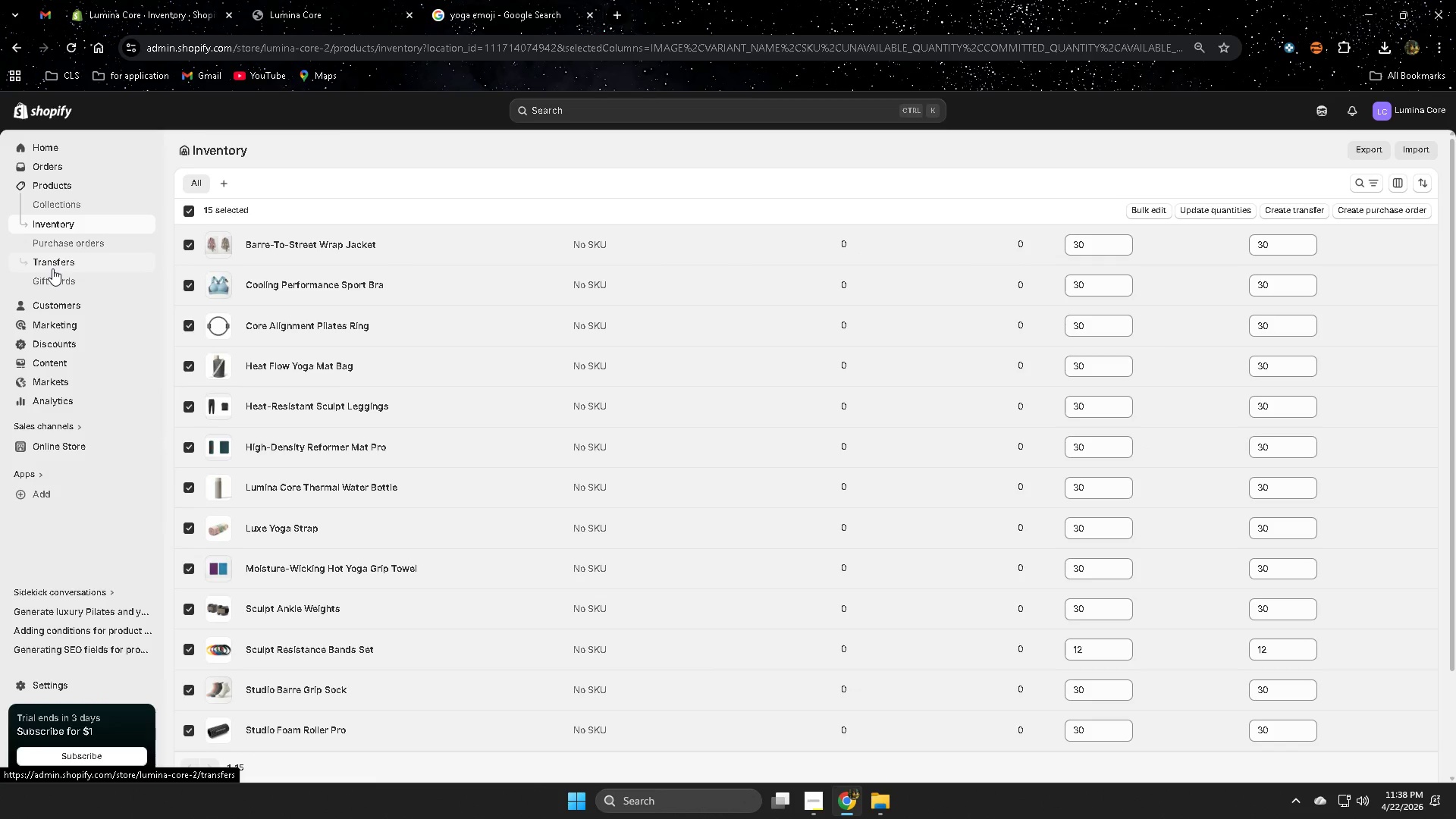 
left_click([58, 206])
 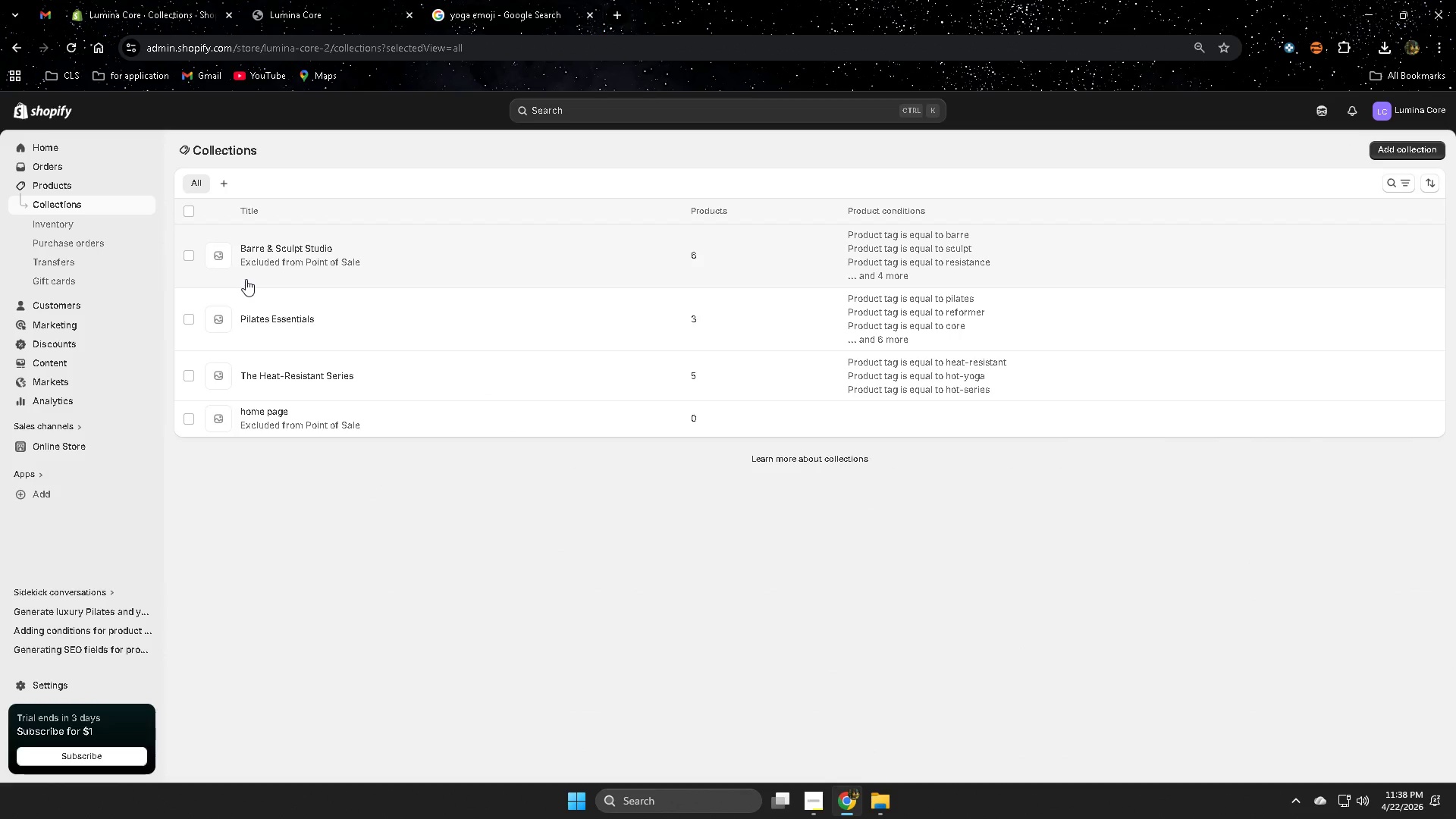 
wait(8.86)
 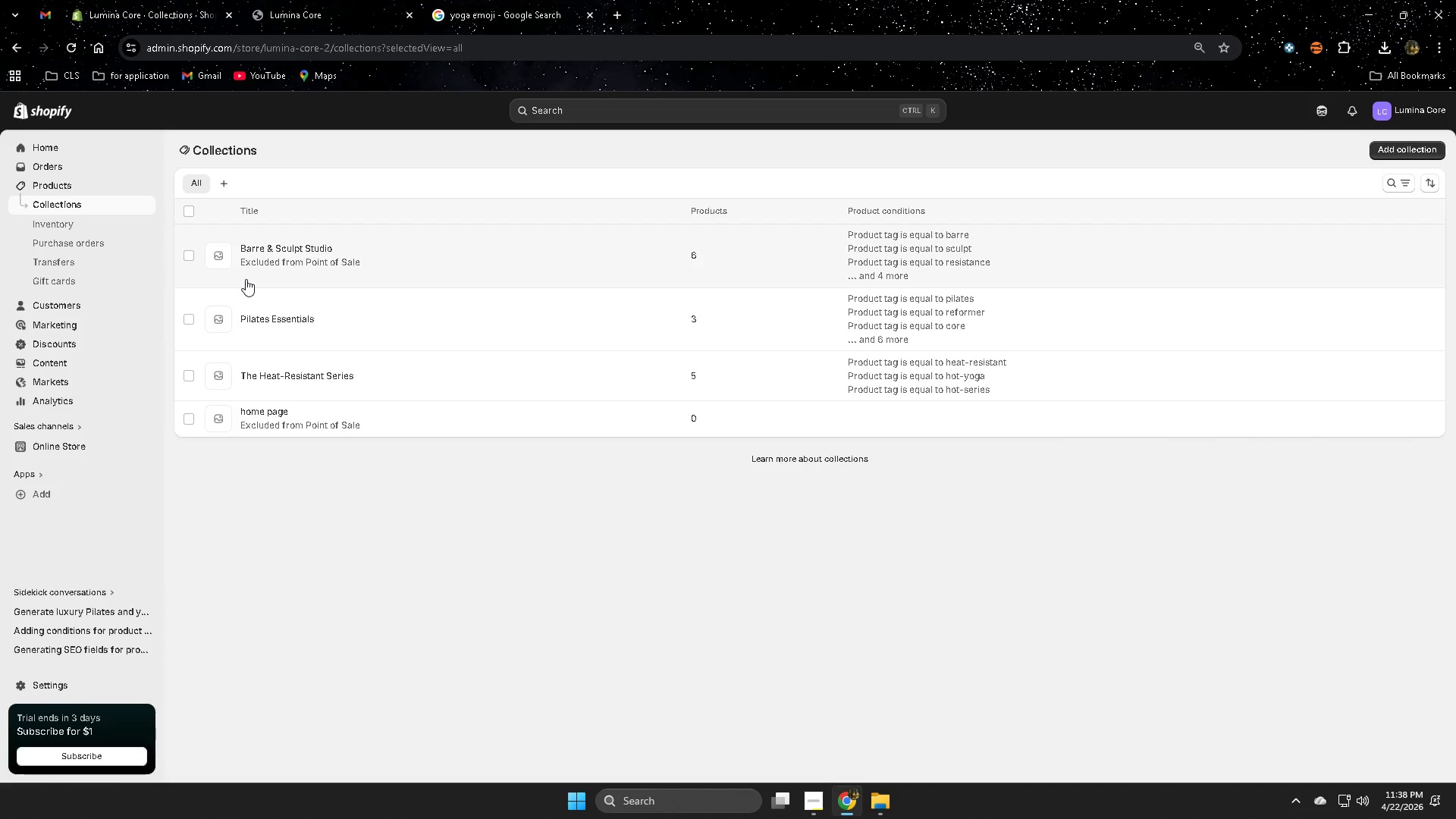 
left_click([1327, 108])
 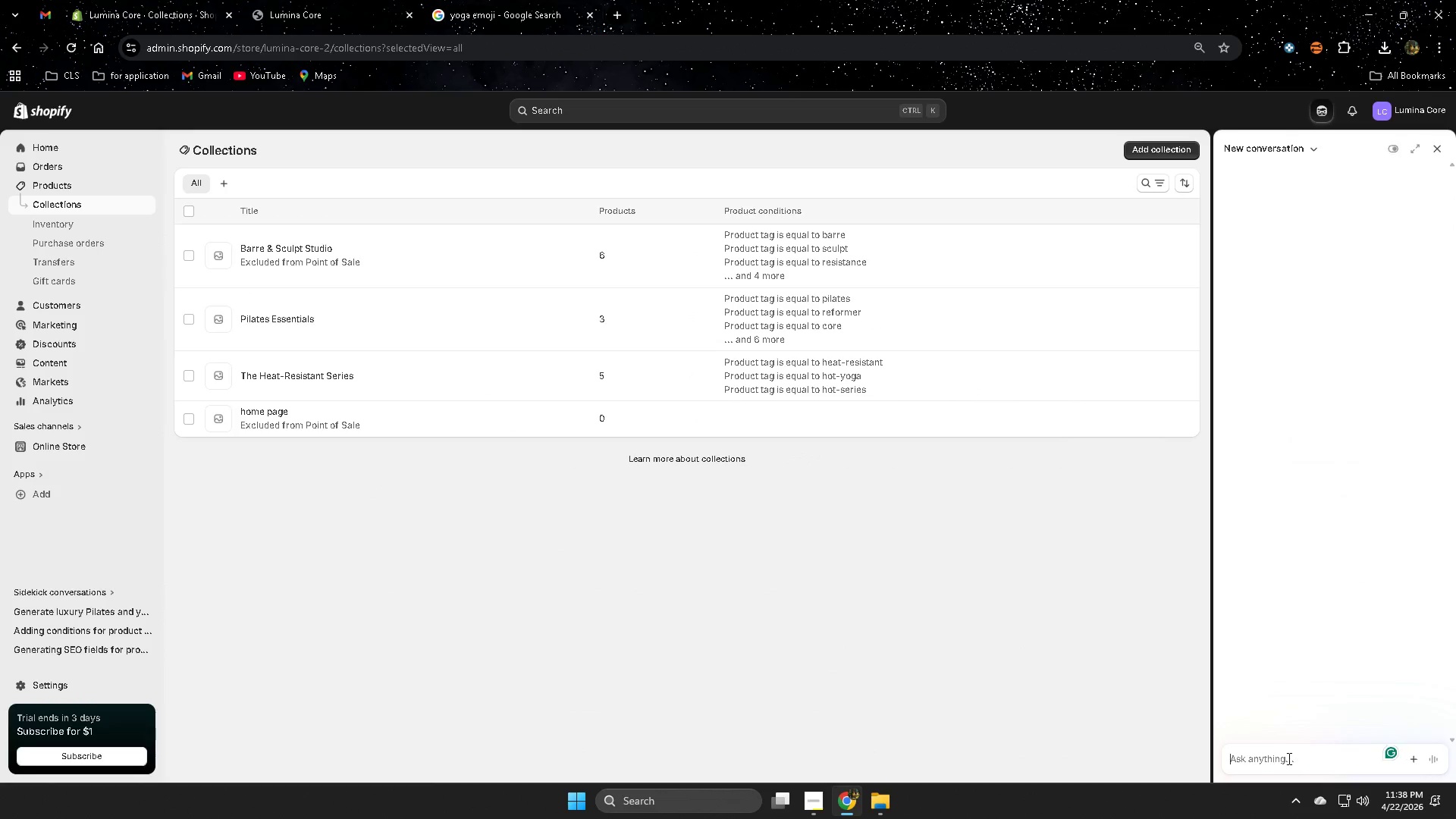 
left_click([1288, 760])
 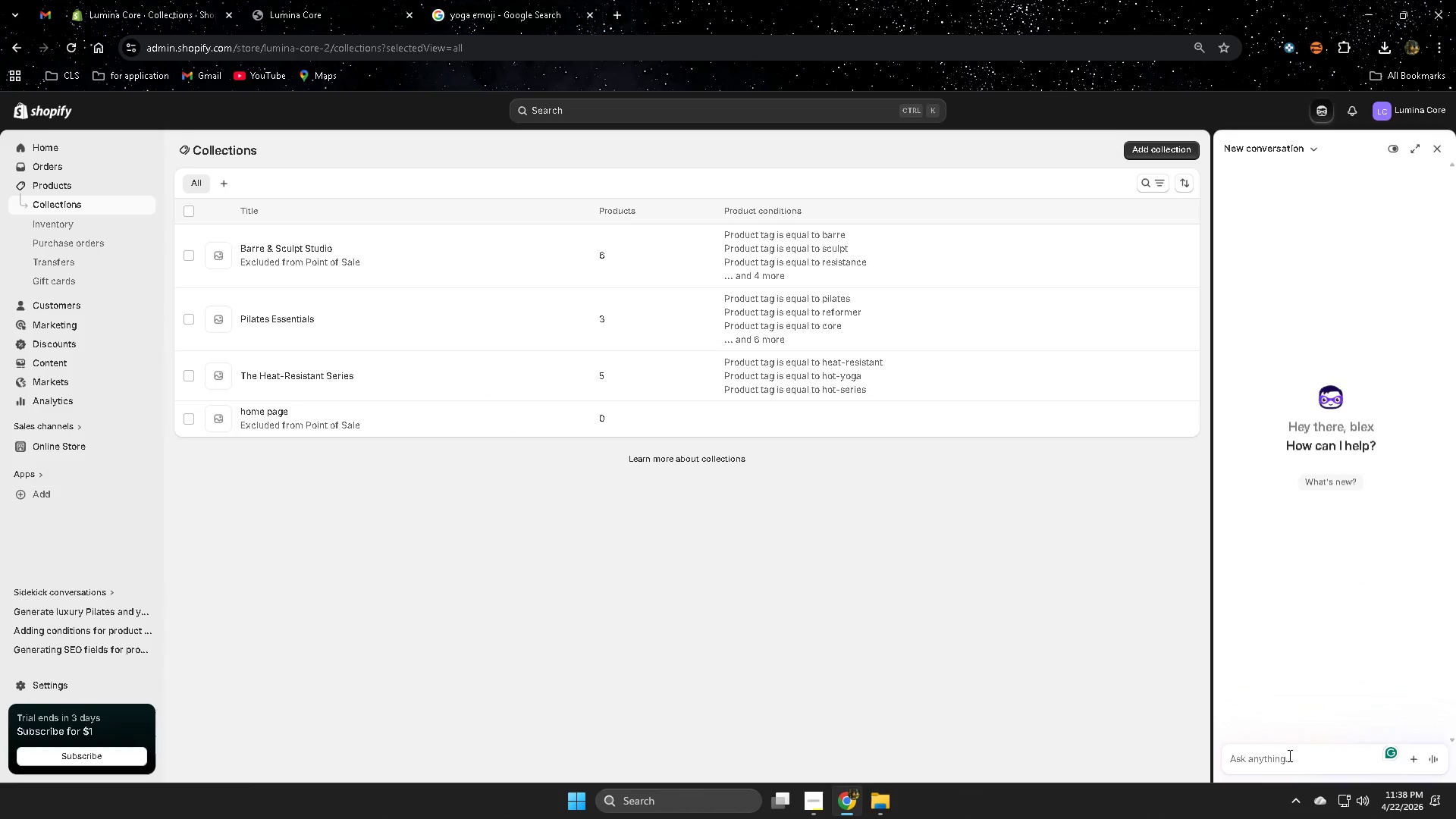 
type(can you tell m)
key(Backspace)
type(wh)
key(Backspace)
type(uch product that has not c)
key(Backspace)
key(Backspace)
key(Backspace)
type( collection)
 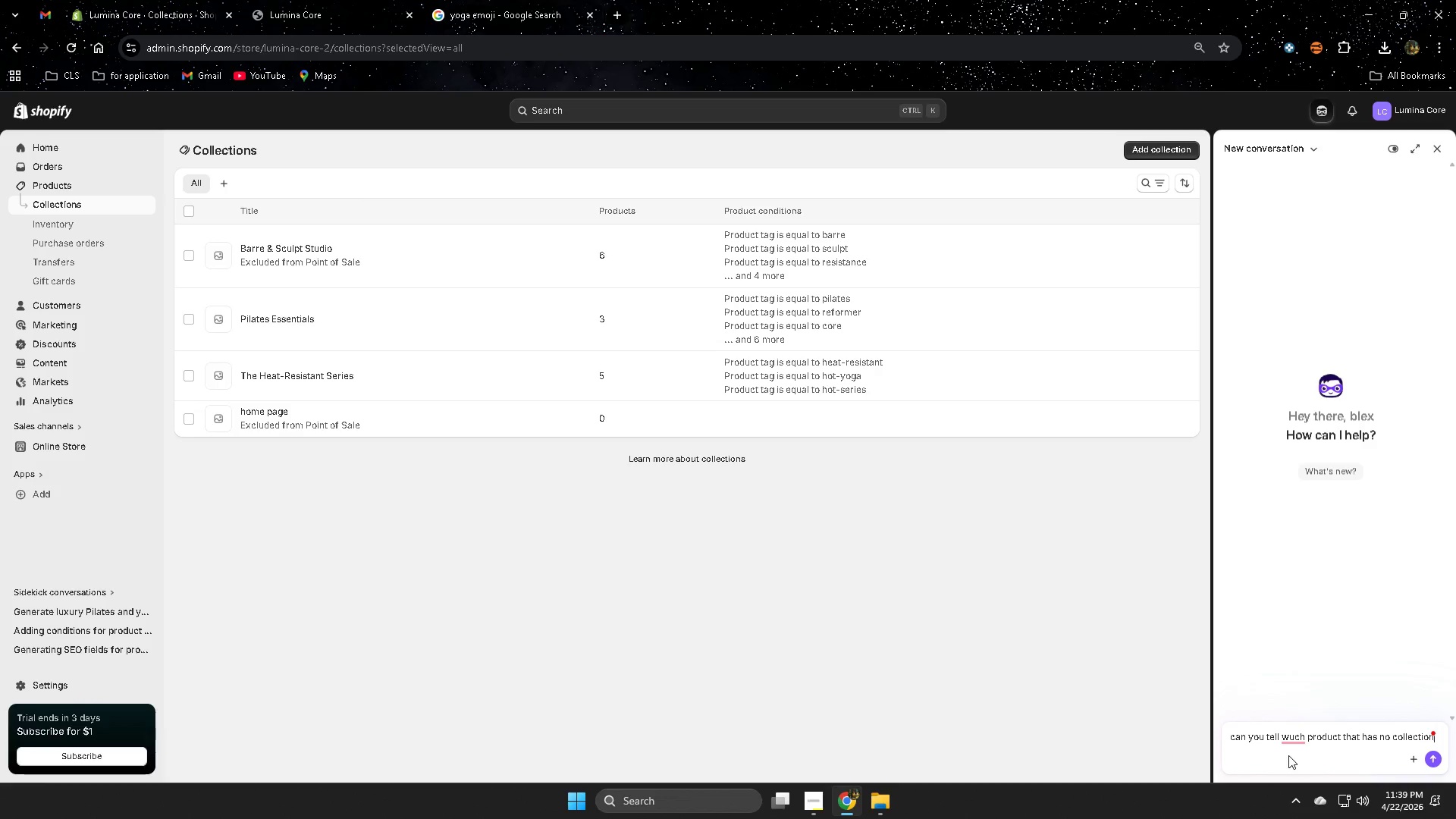 
key(Enter)
 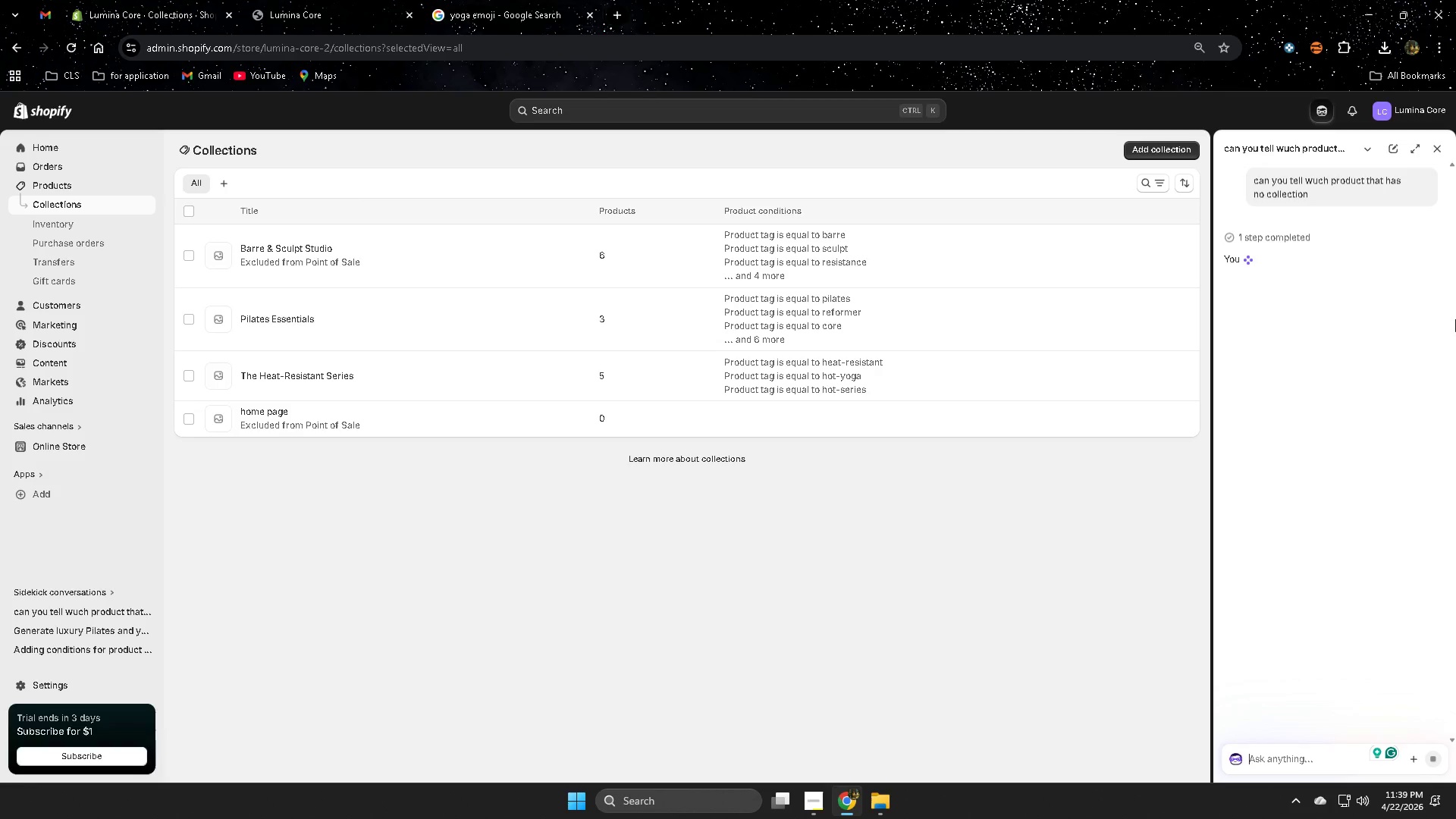 
wait(12.61)
 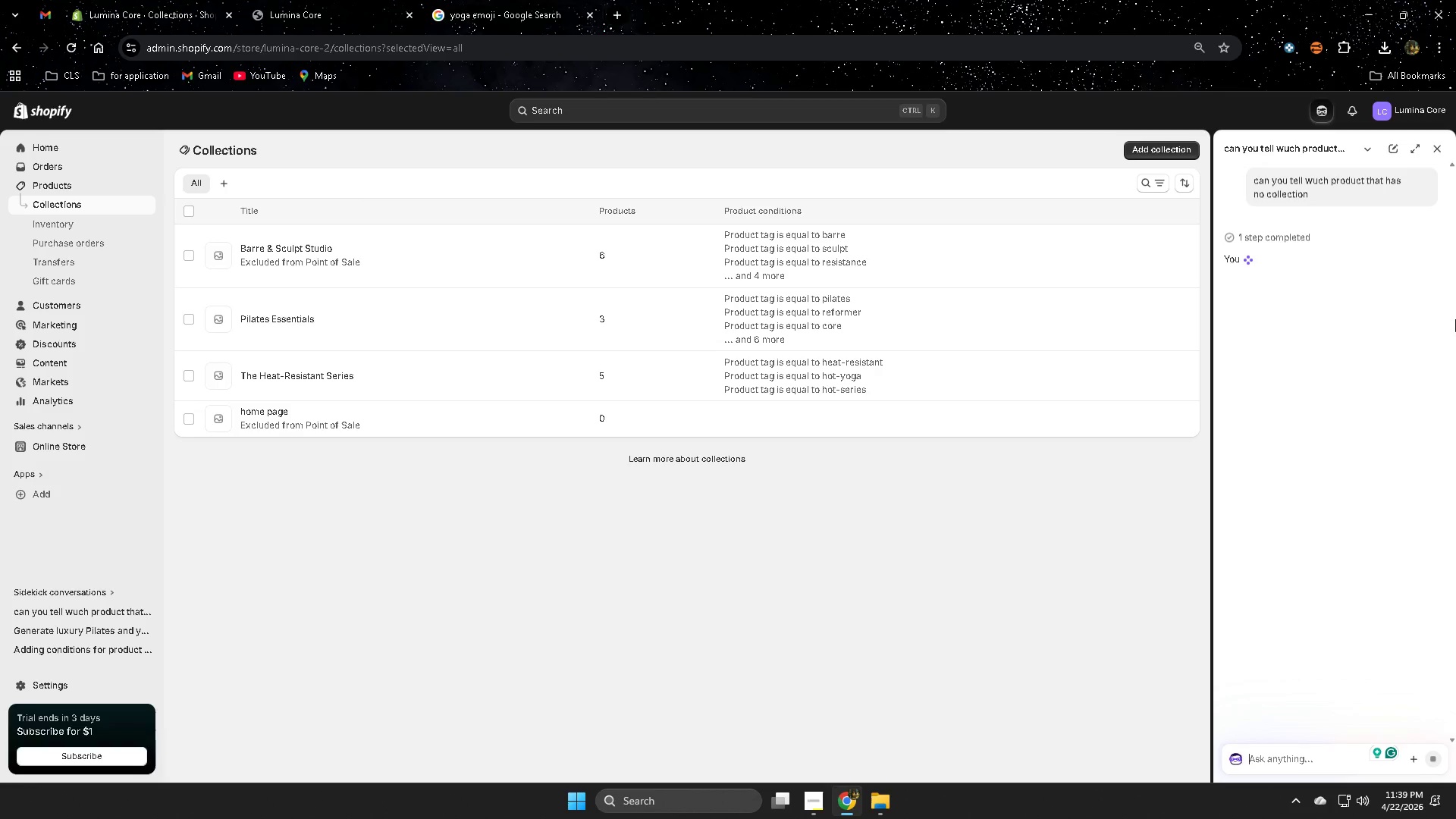 
type(canoyu )
key(Backspace)
key(Backspace)
key(Backspace)
key(Backspace)
type( you puit )
key(Backspace)
key(Backspace)
key(Backspace)
type(t them in the ci)
key(Backspace)
type(ollection)
 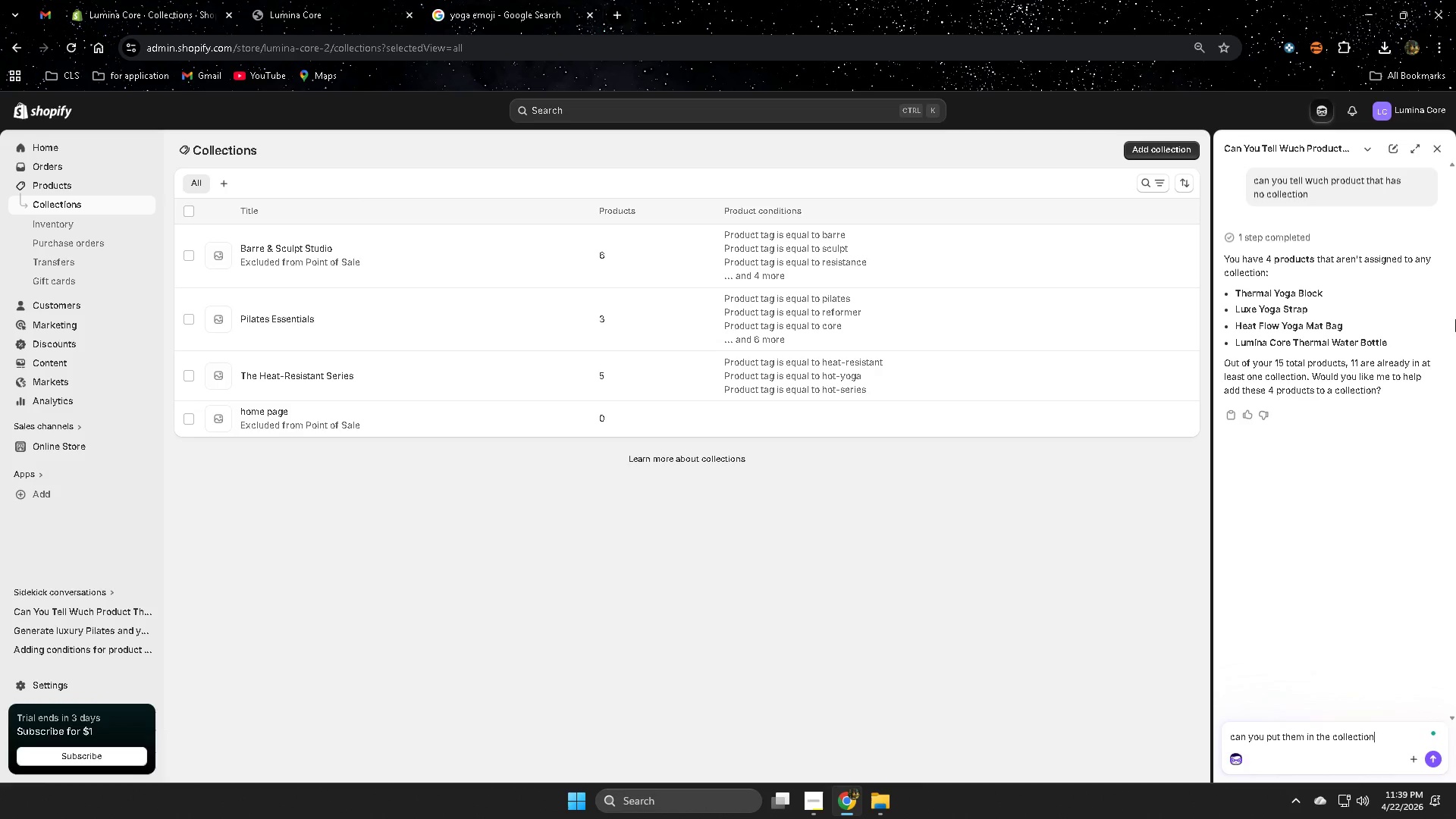 
key(Enter)
 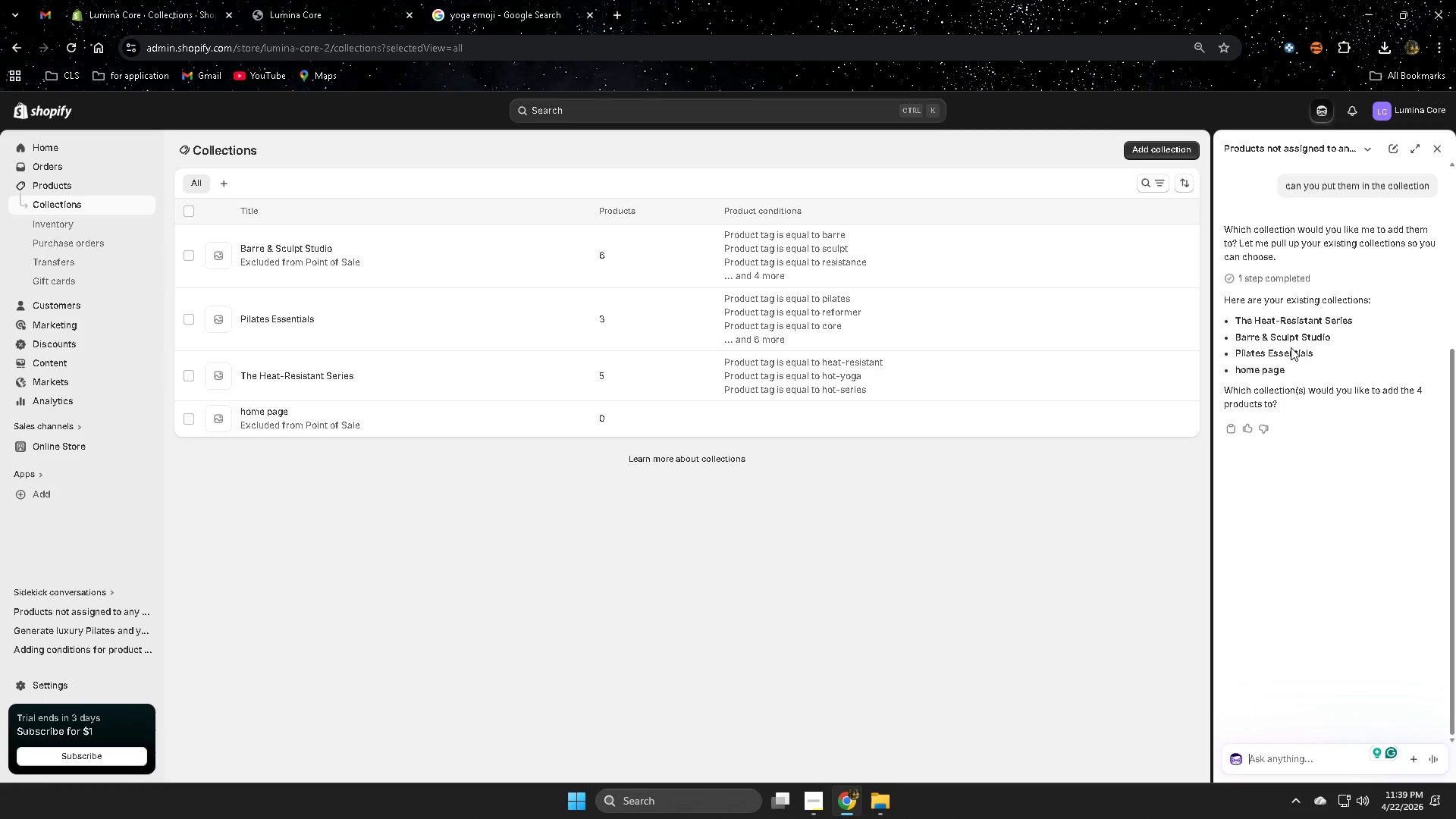 
wait(17.5)
 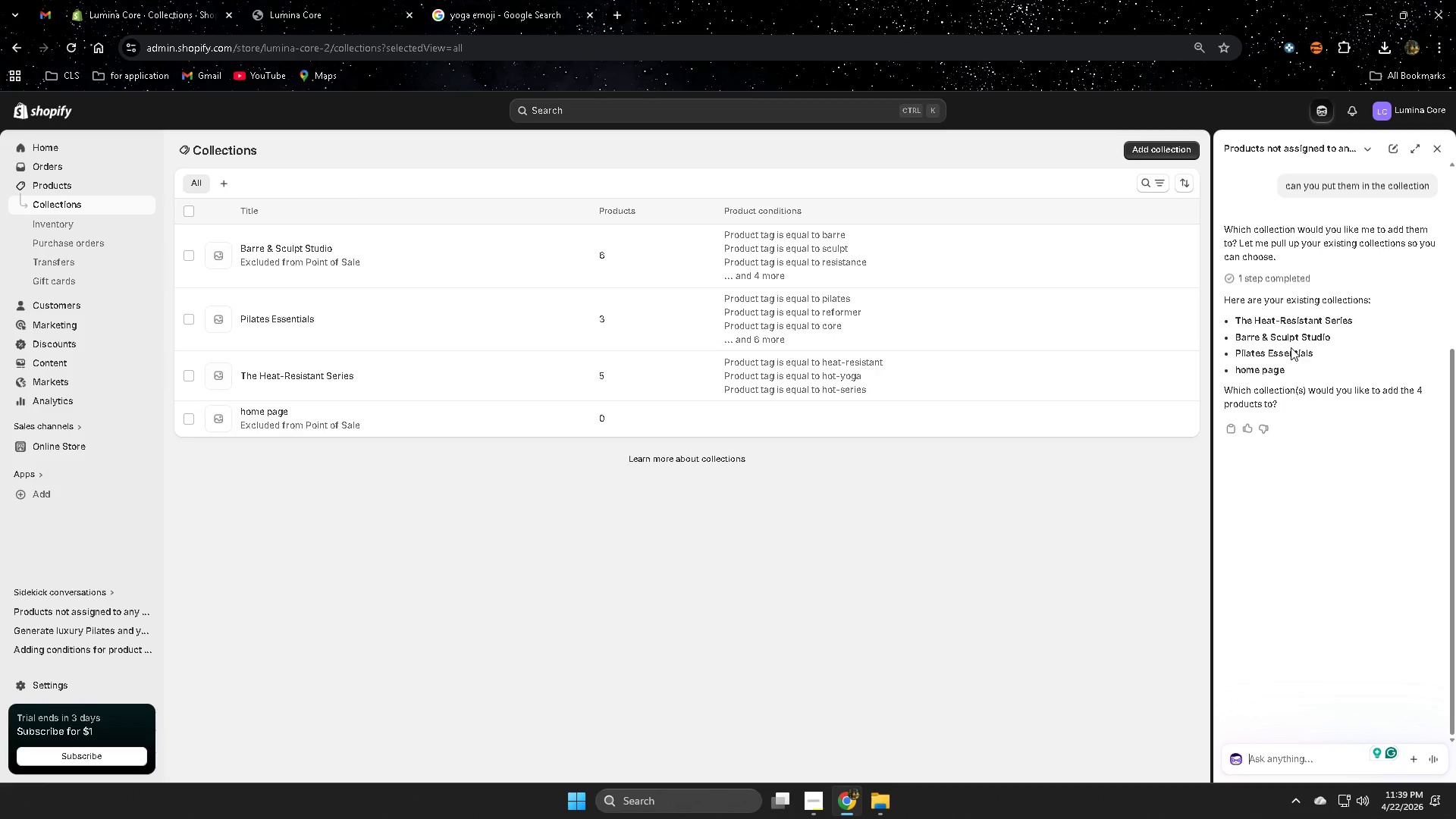 
left_click([1278, 759])
 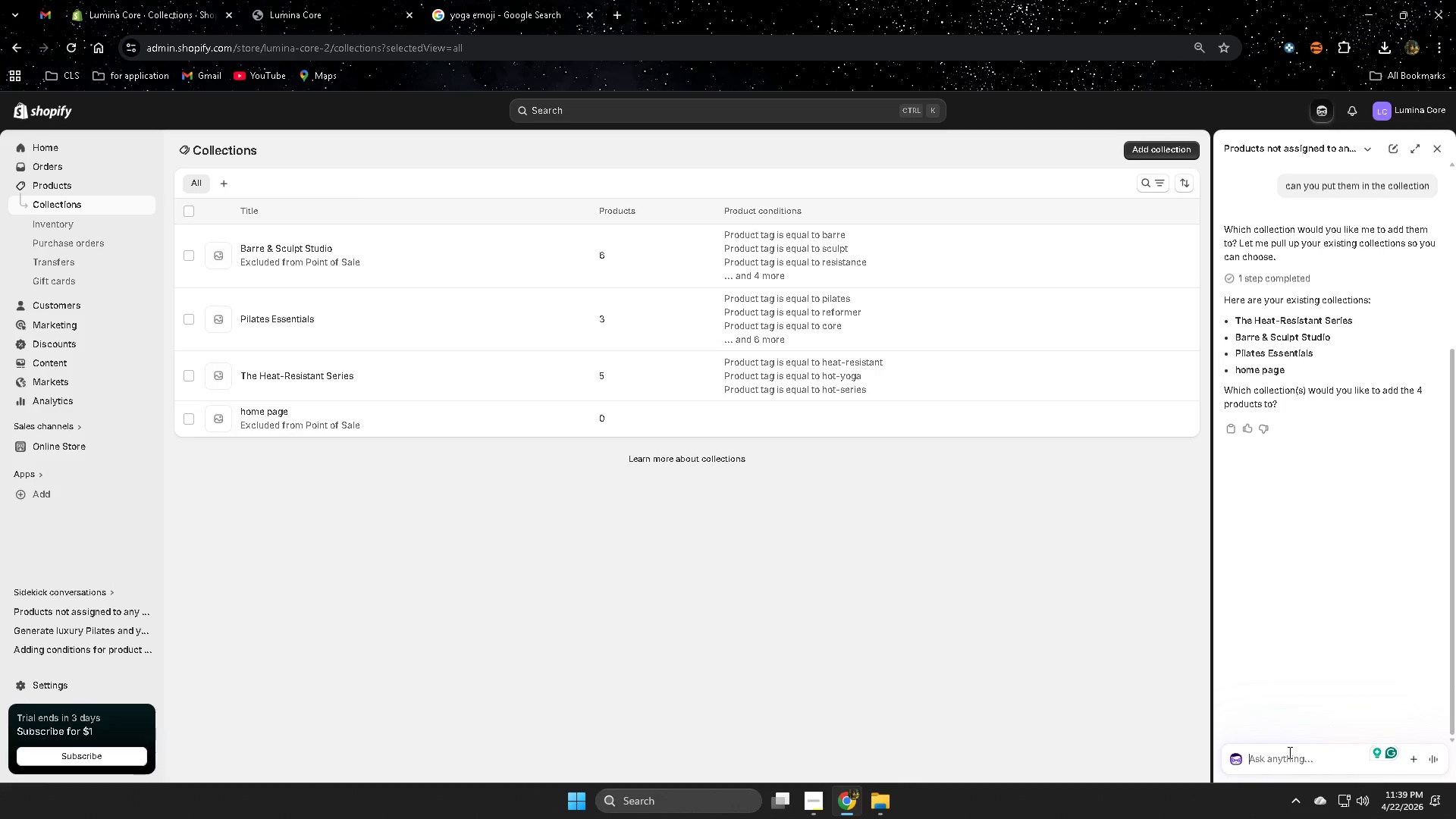 
type(asign them in the)
key(Backspace)
type(eir tag)
 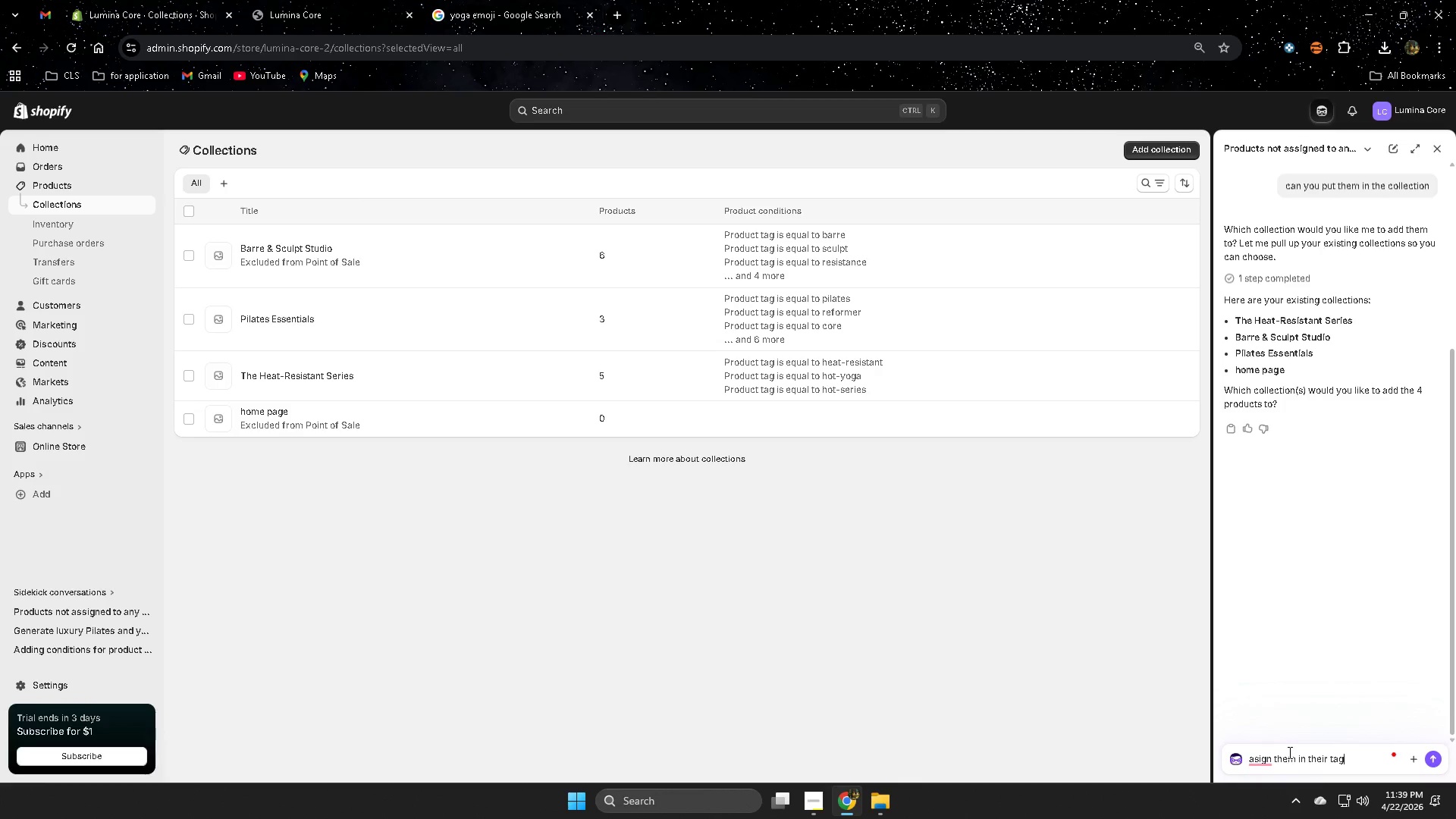 
key(Enter)
 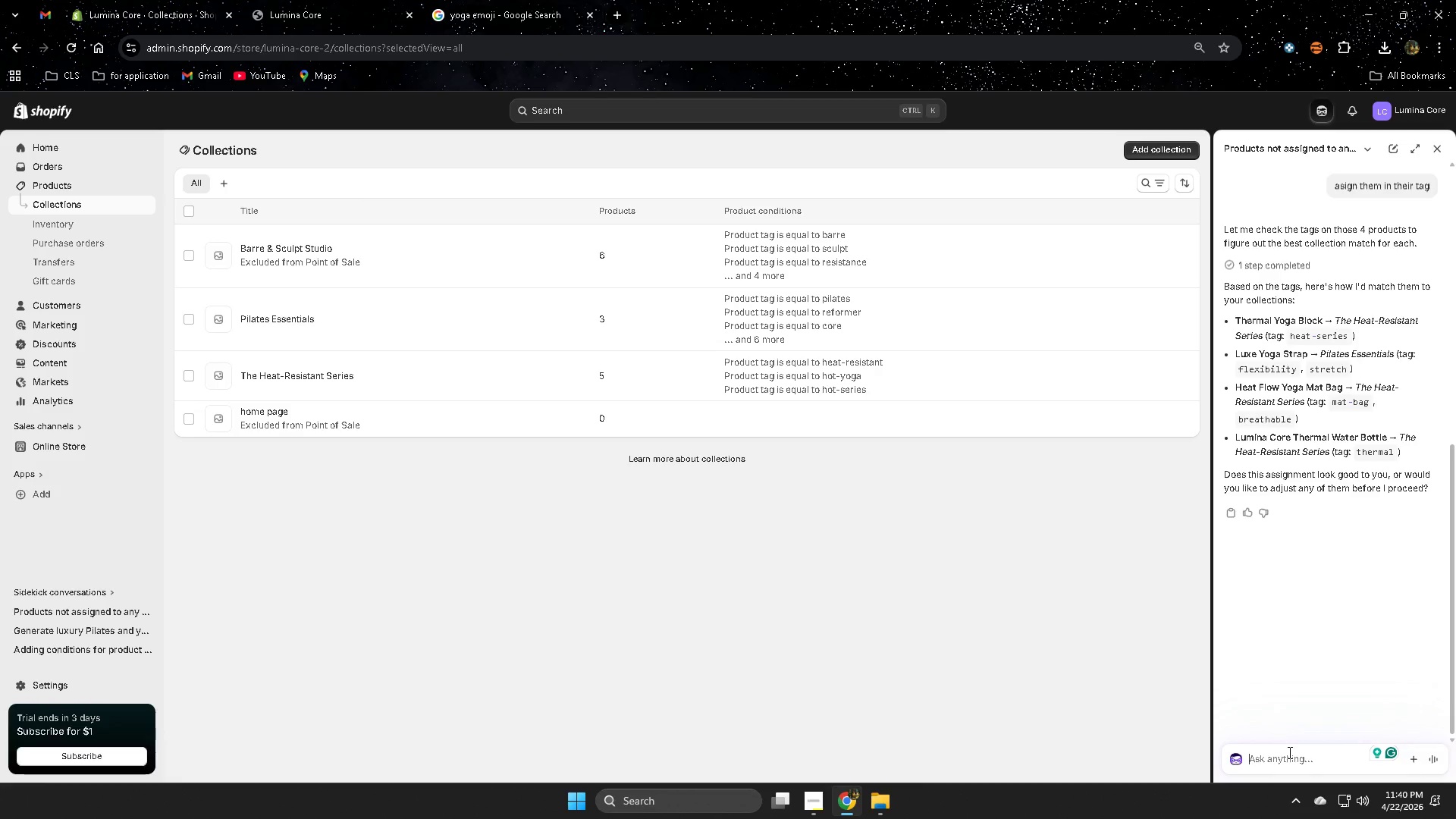 
wait(20.05)
 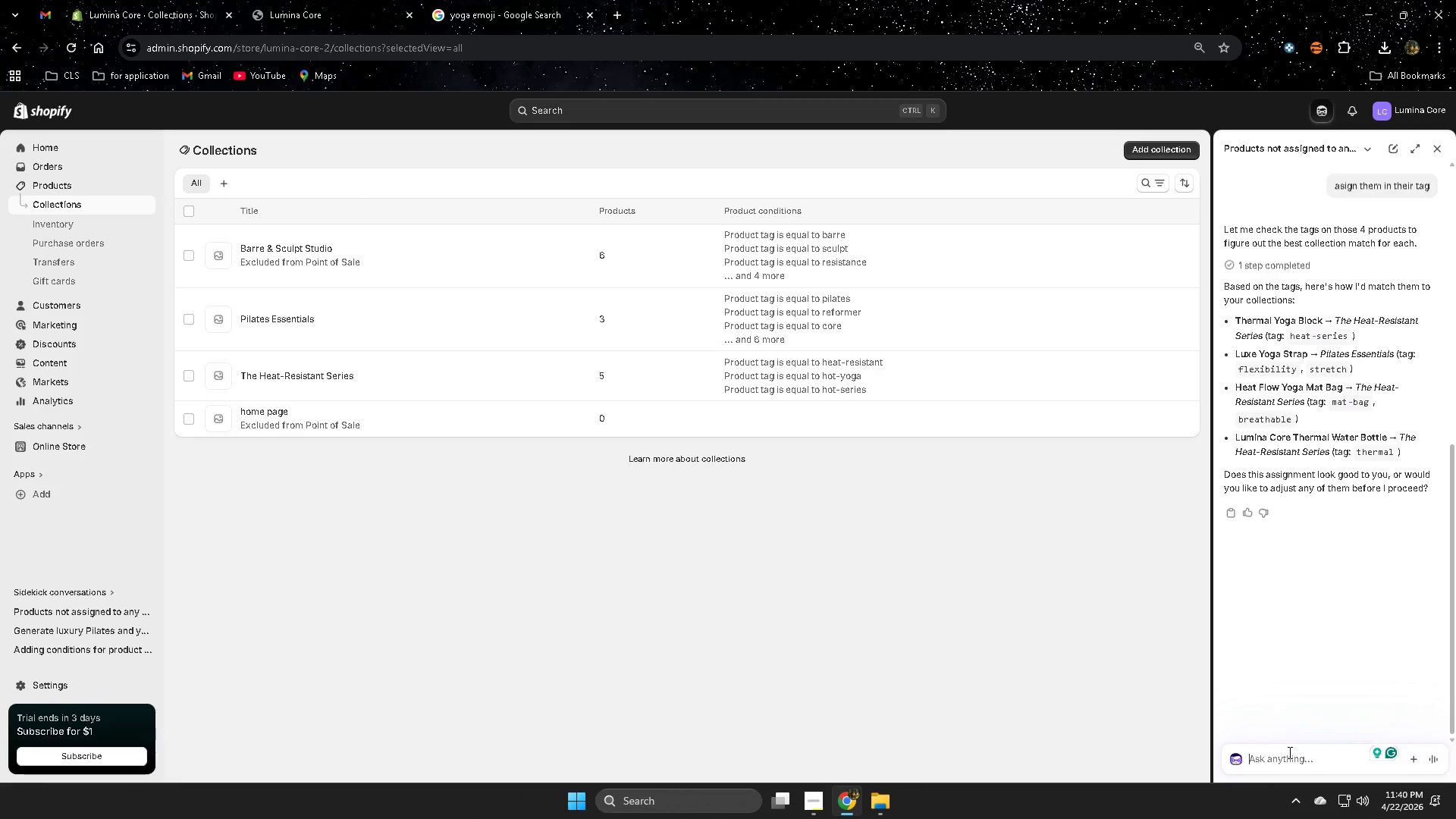 
type(ok)
 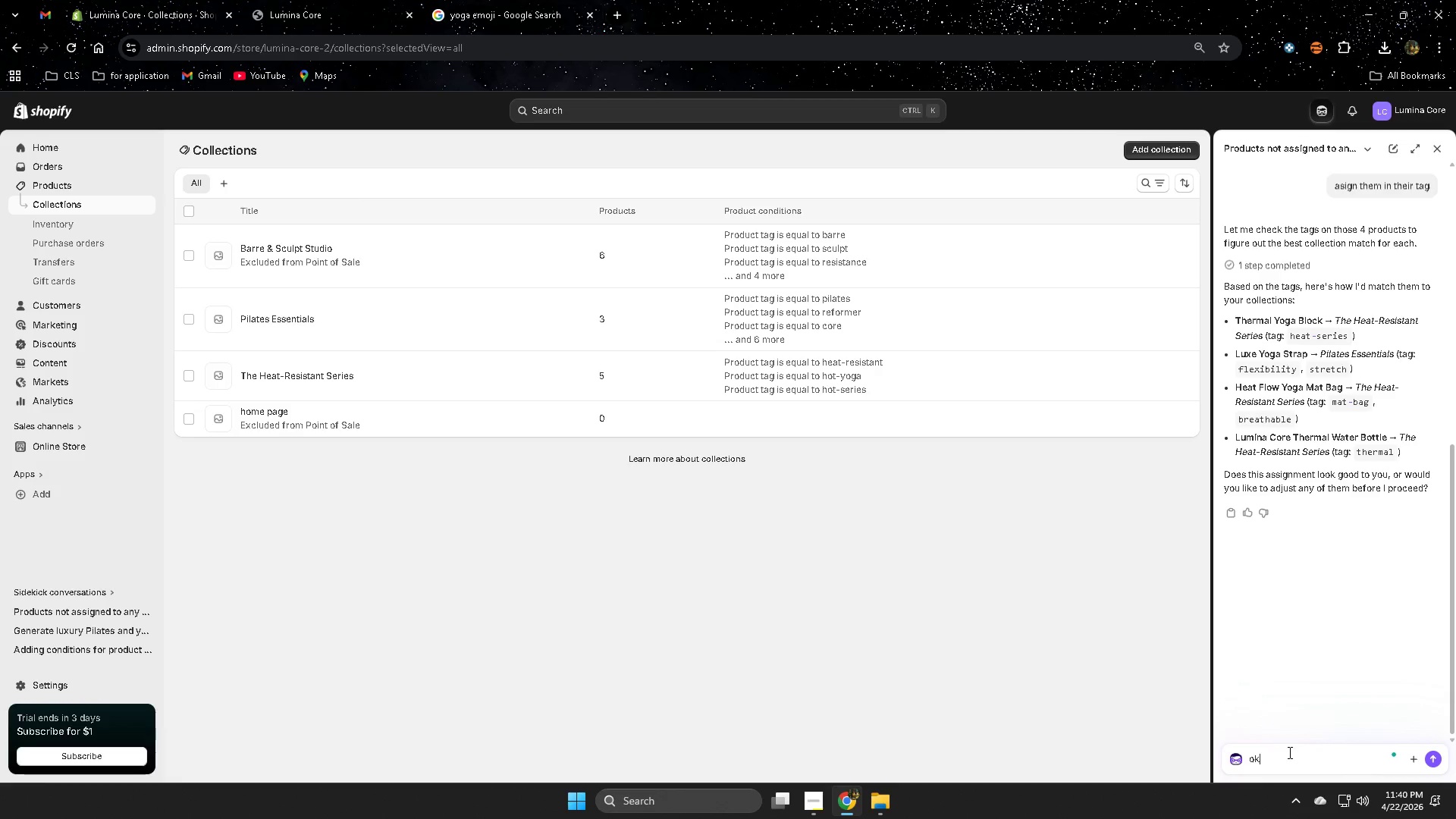 
key(Enter)
 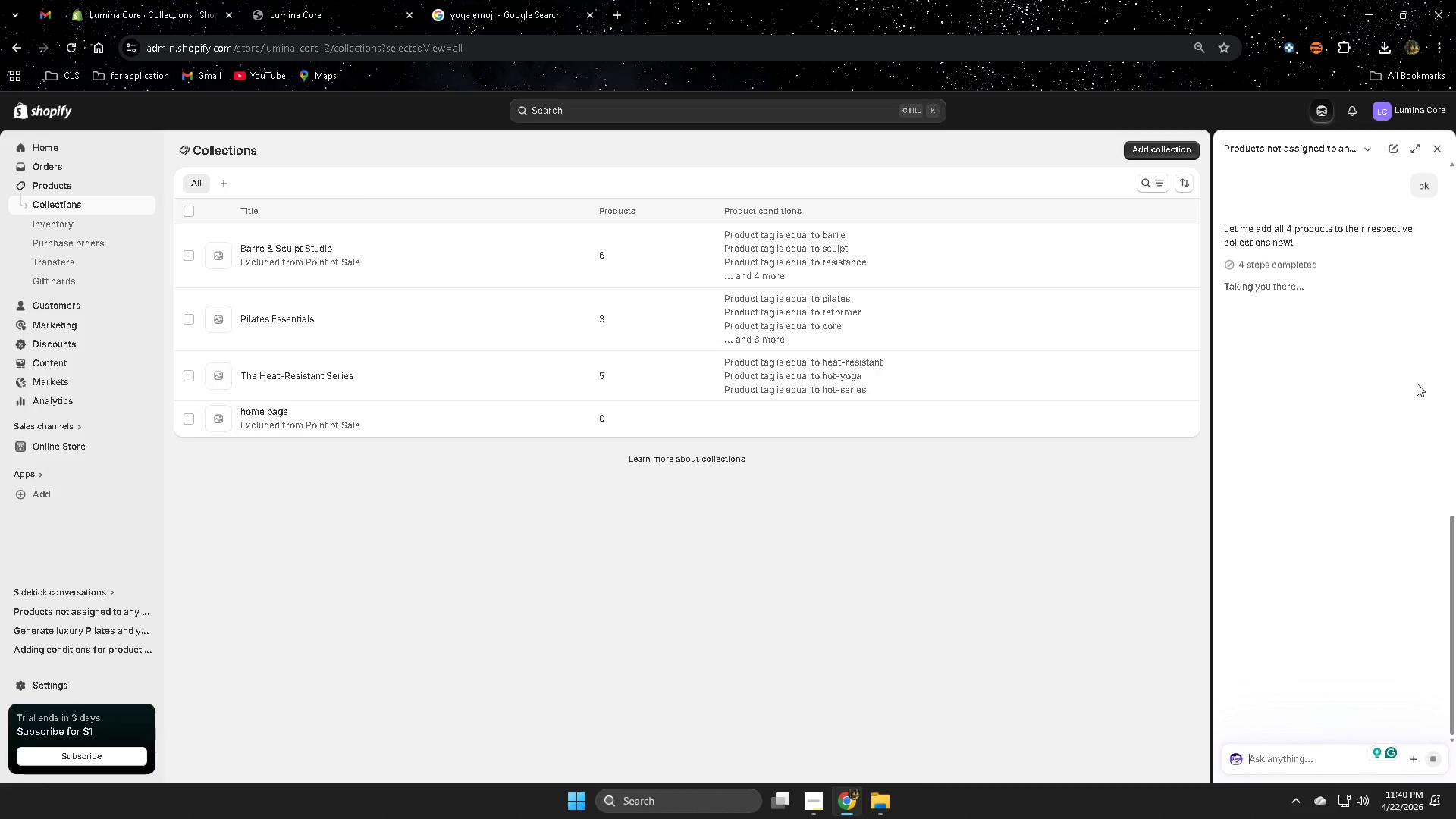 
wait(19.56)
 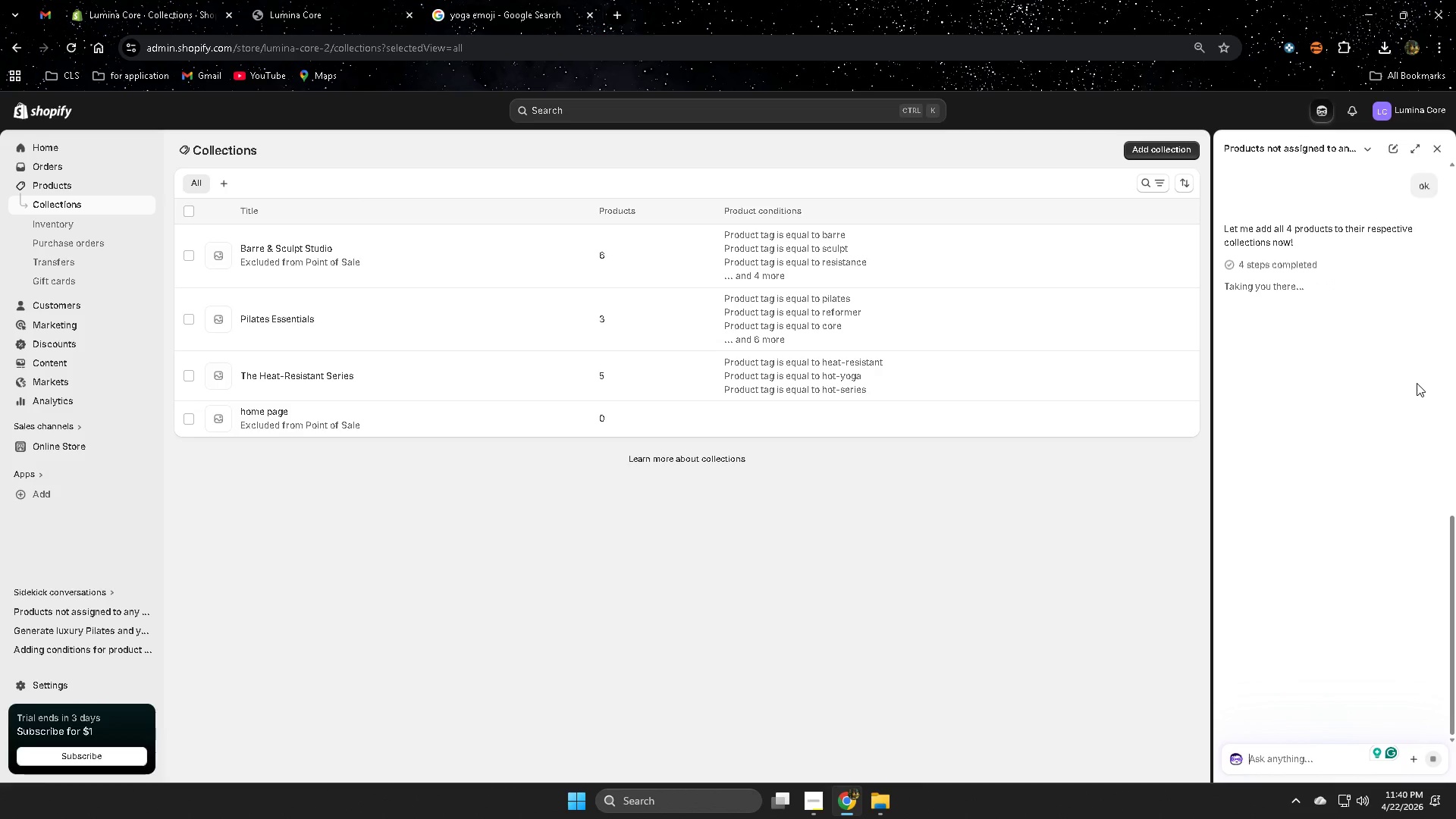 
scroll: coordinate [949, 538], scroll_direction: down, amount: 2.0
 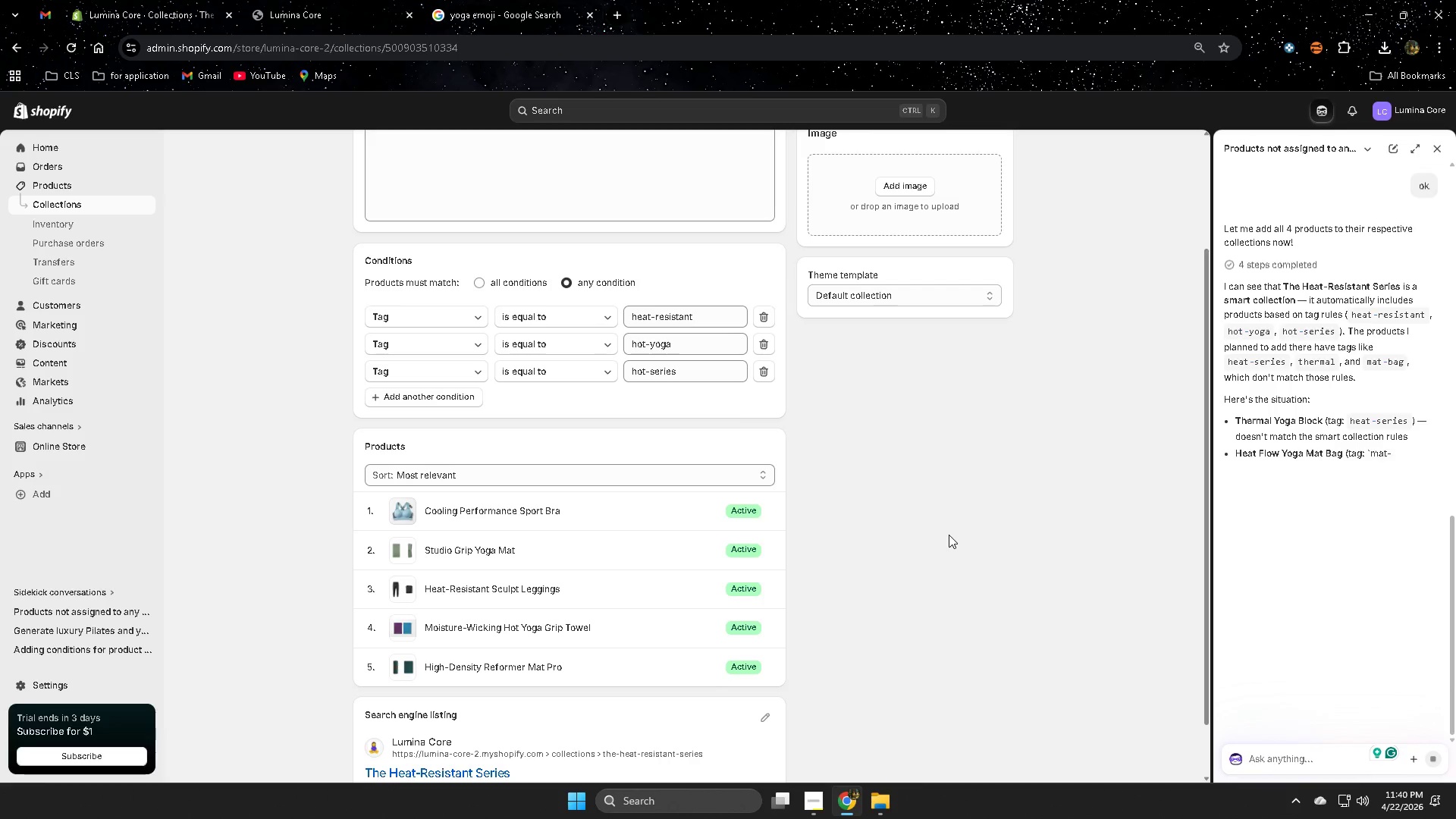 
scroll: coordinate [951, 529], scroll_direction: up, amount: 1.0
 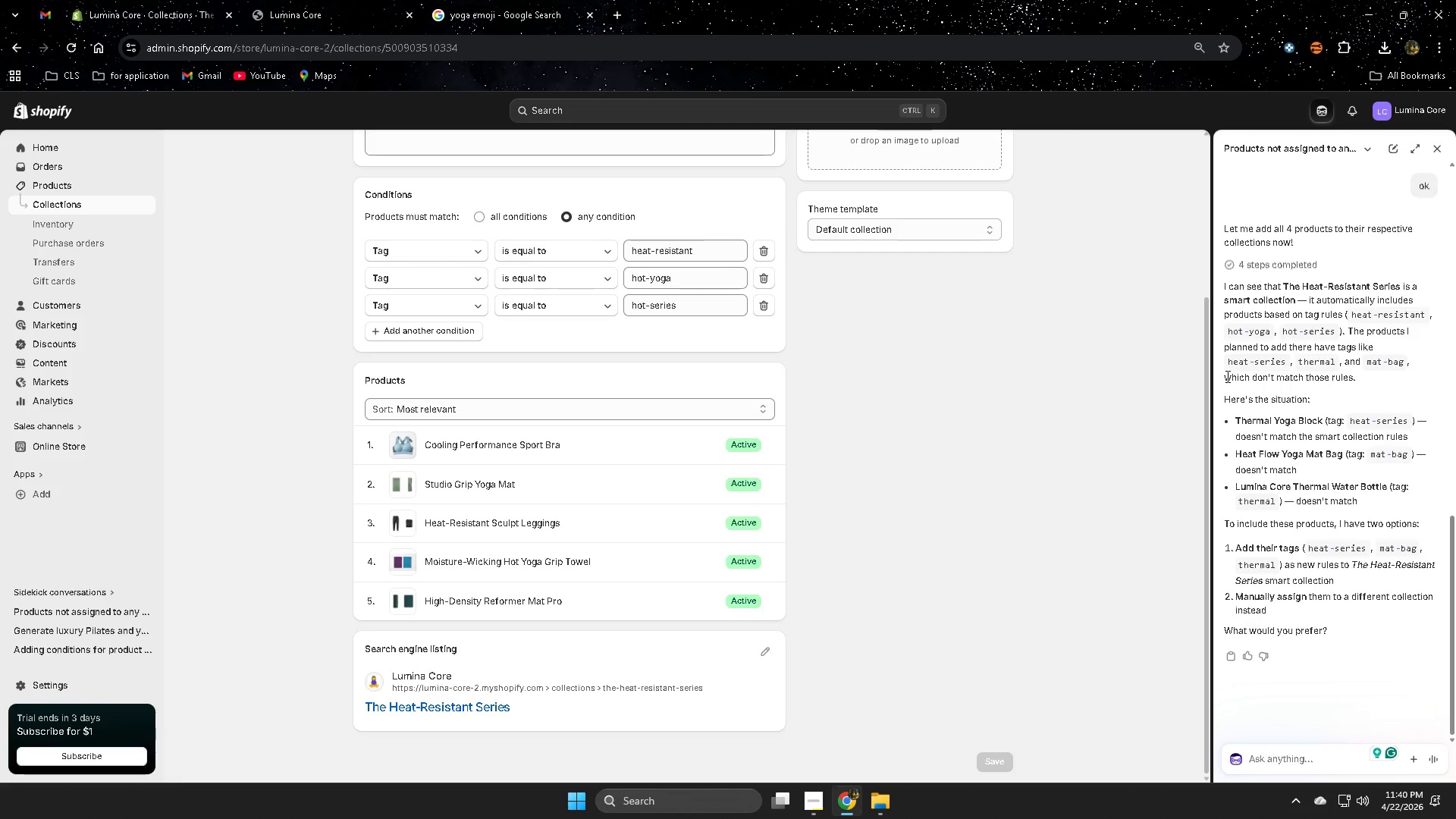 
wait(19.14)
 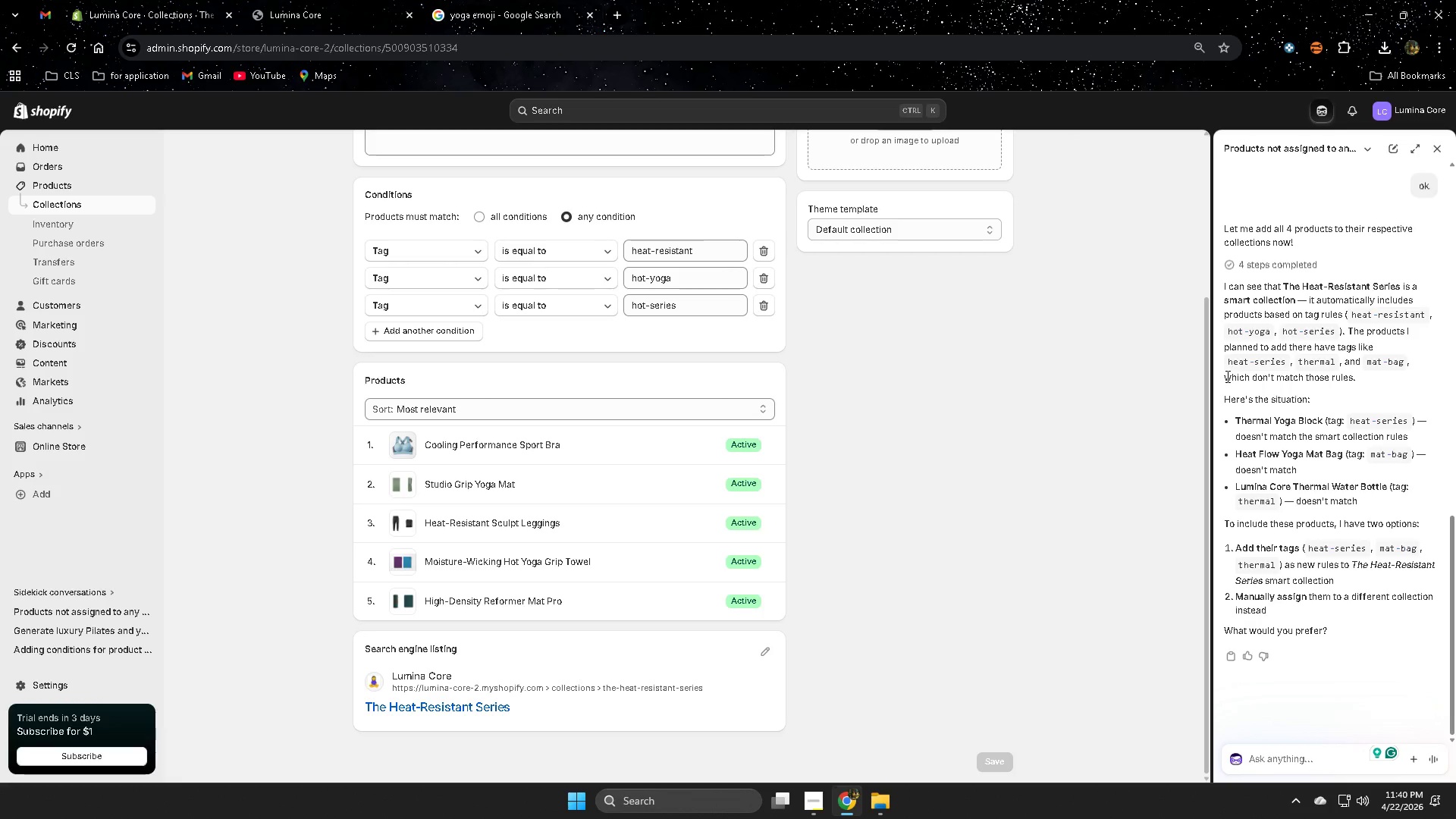 
left_click([1241, 425])
 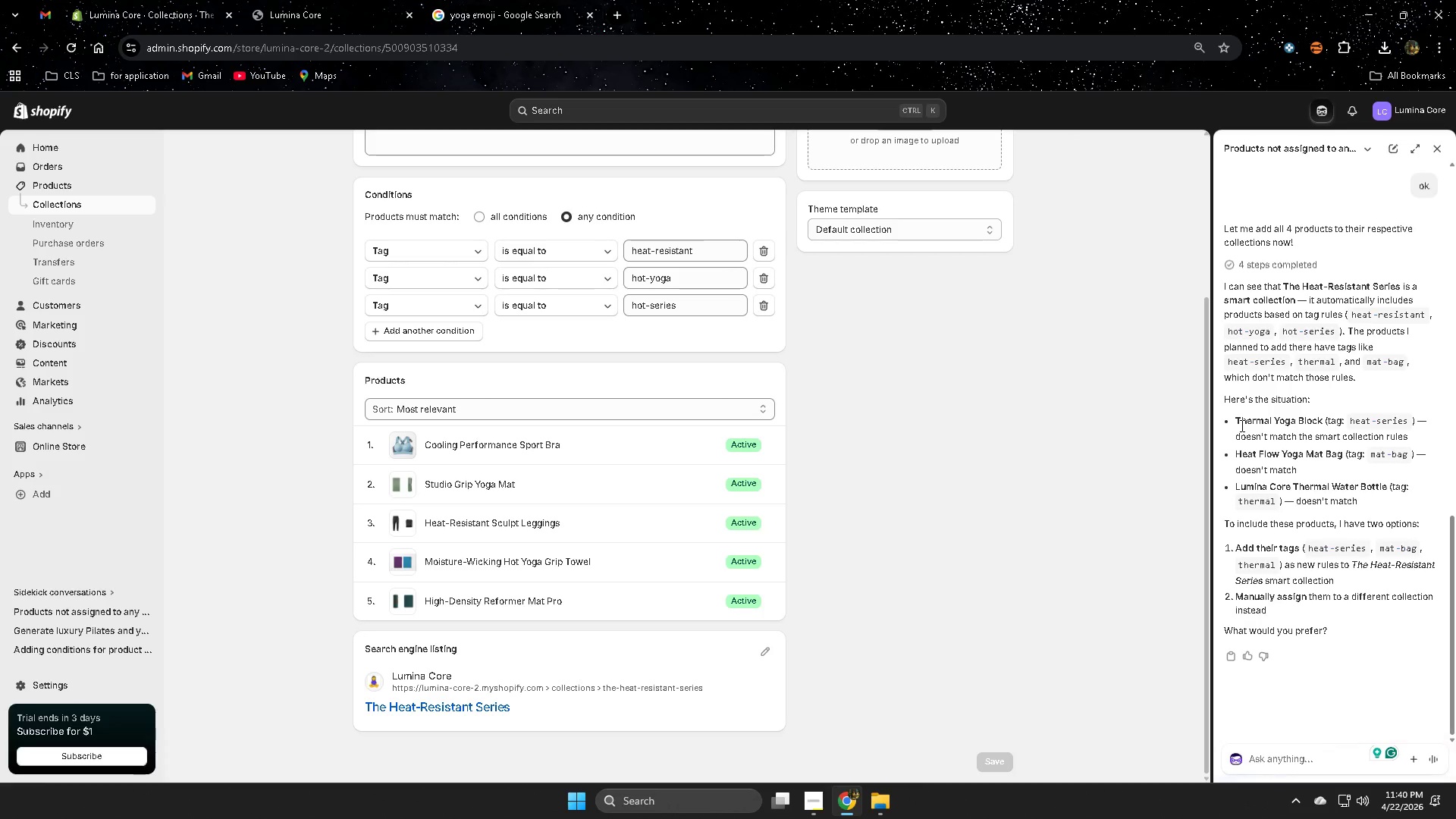 
left_click_drag(start_coordinate=[1241, 425], to_coordinate=[1316, 424])
 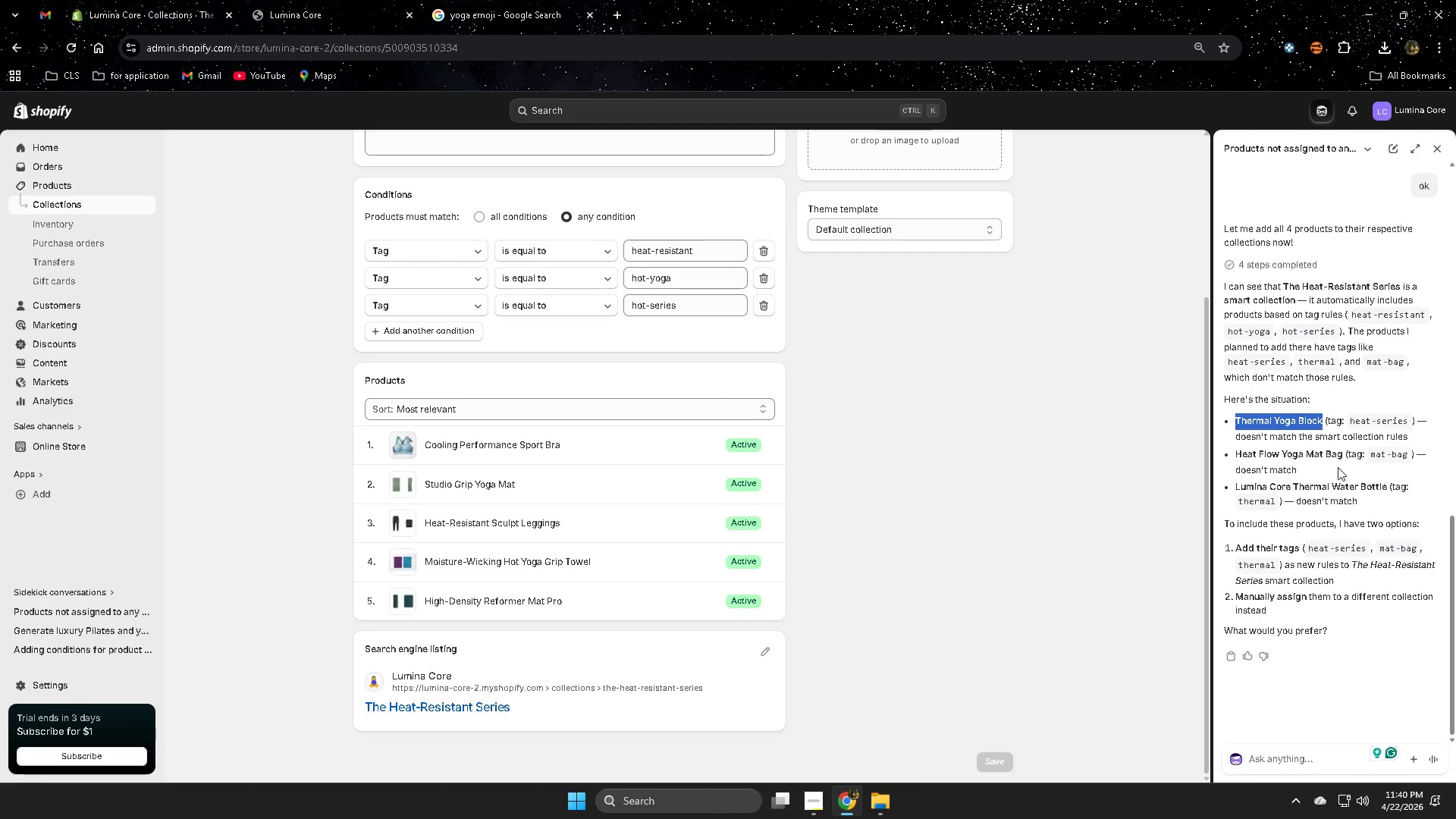 
key(Control+C)
 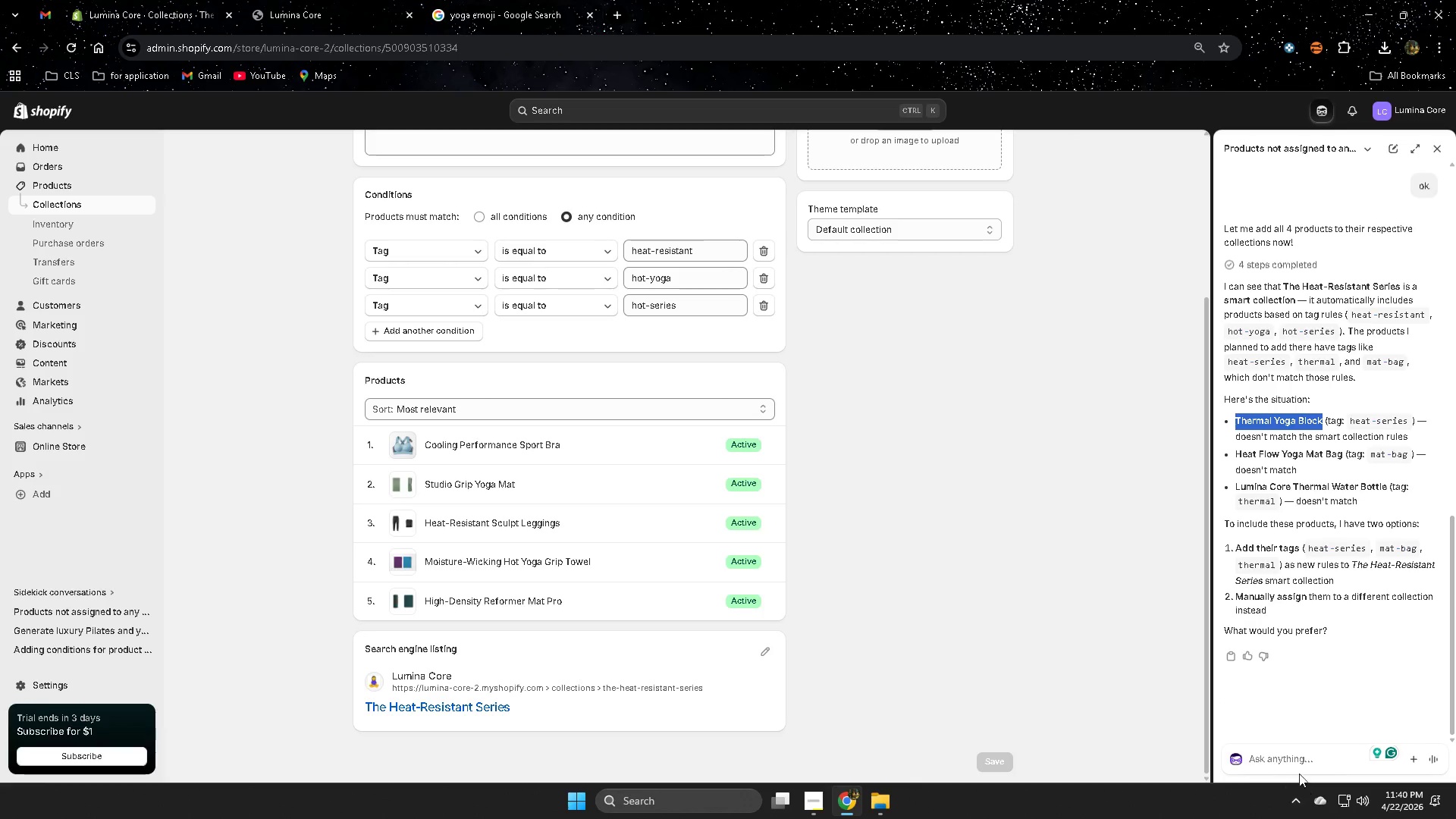 
left_click([1299, 765])
 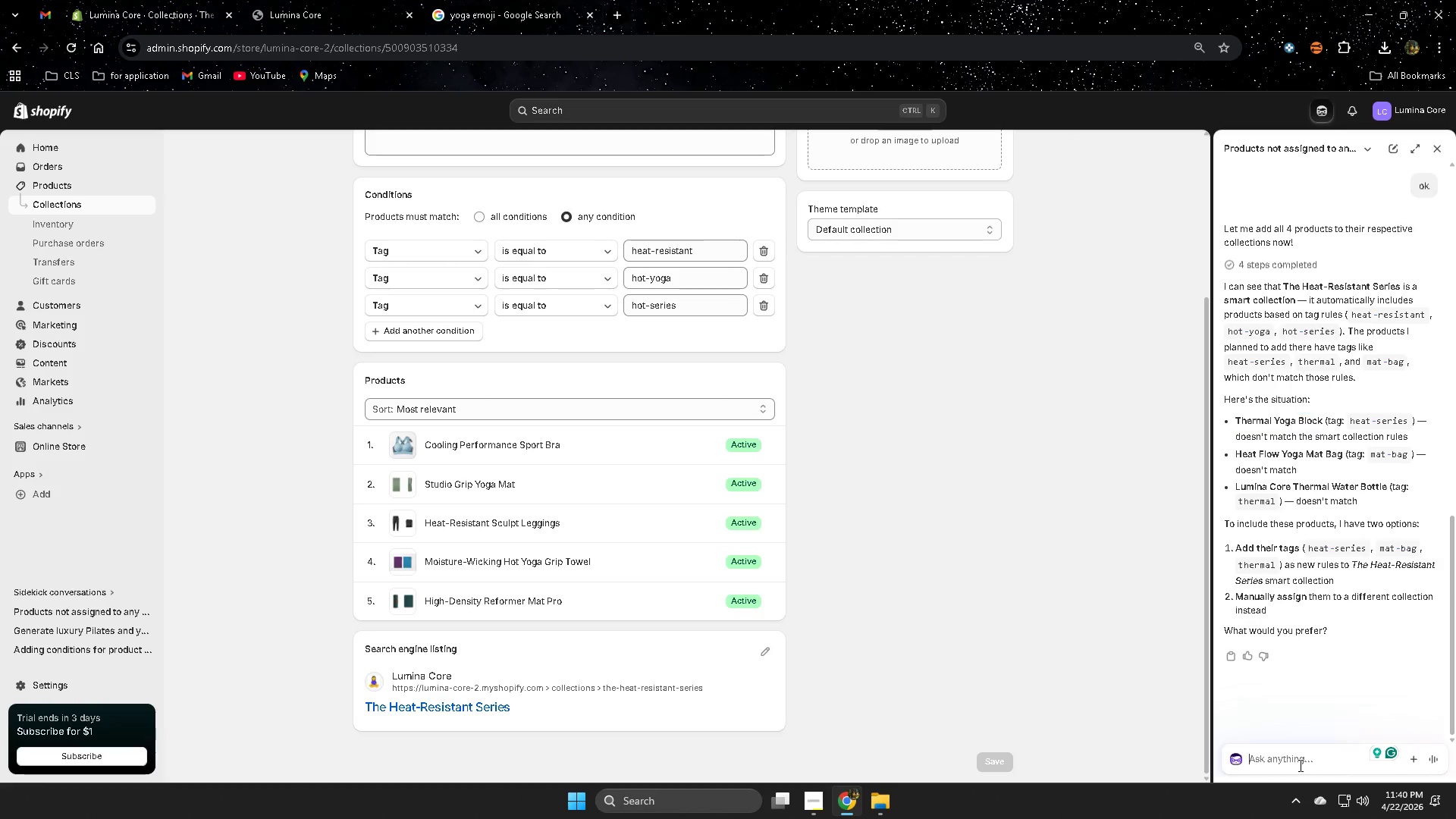 
key(Control+V)
 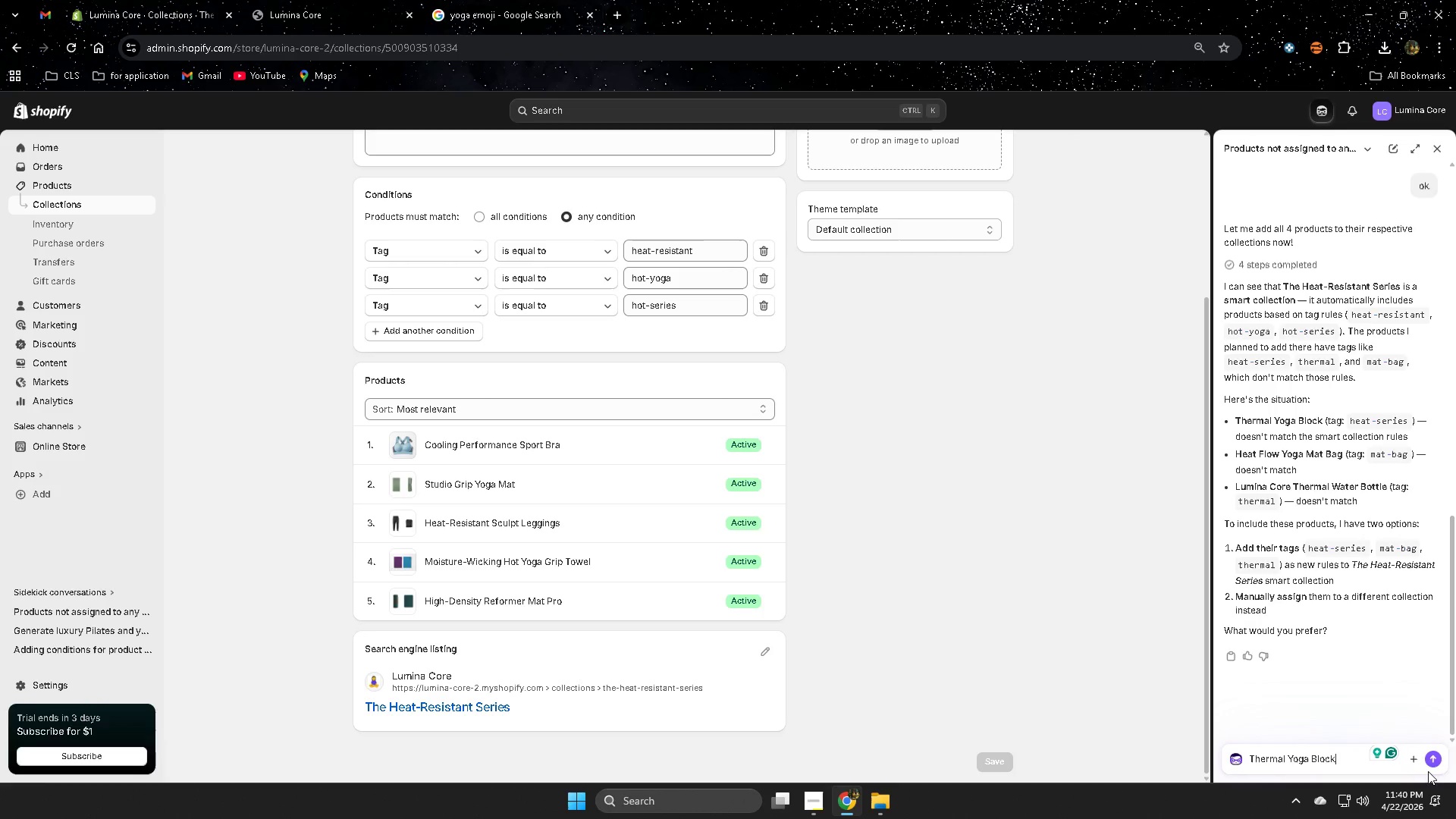 
left_click([1433, 761])
 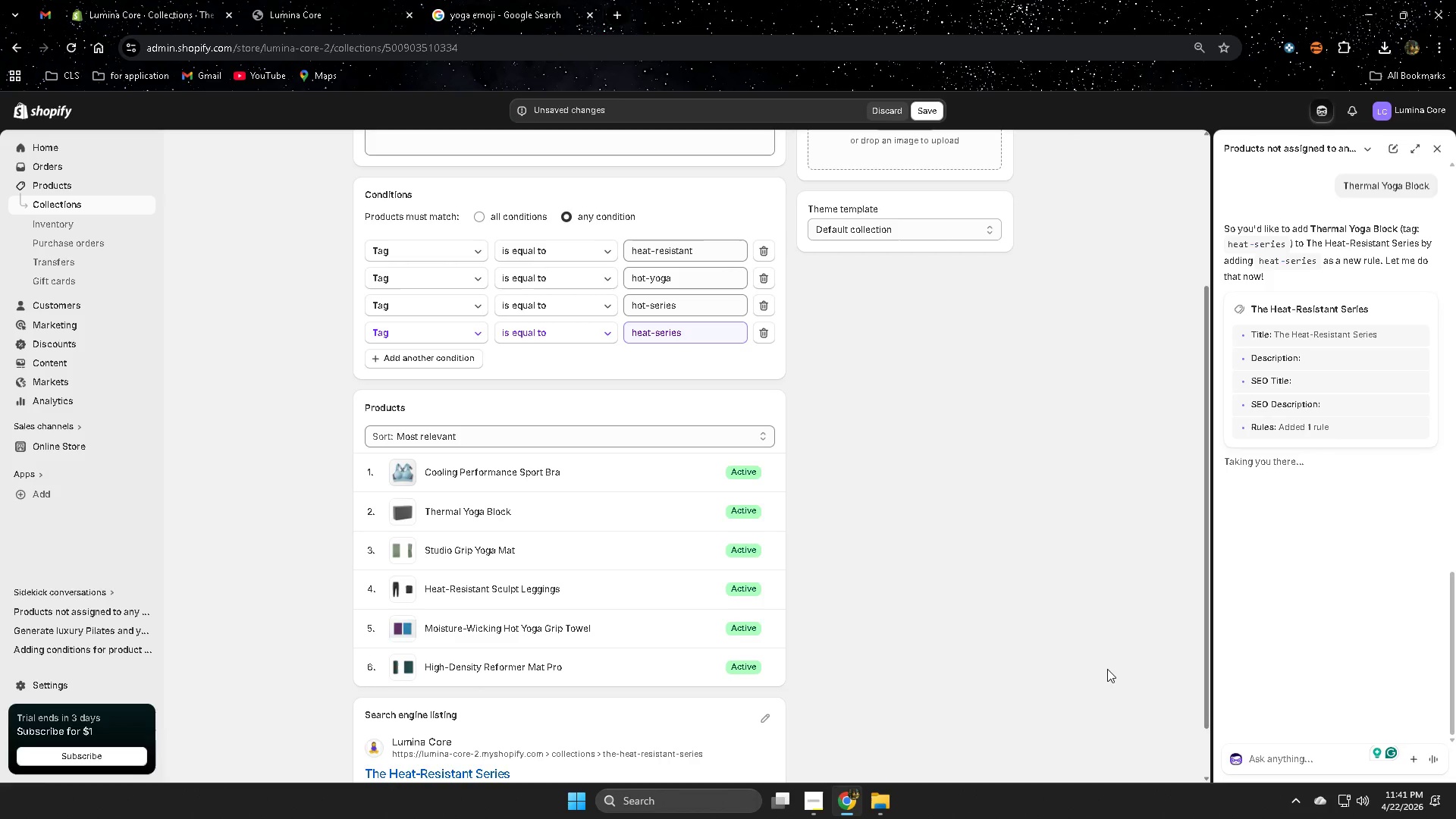 
wait(12.66)
 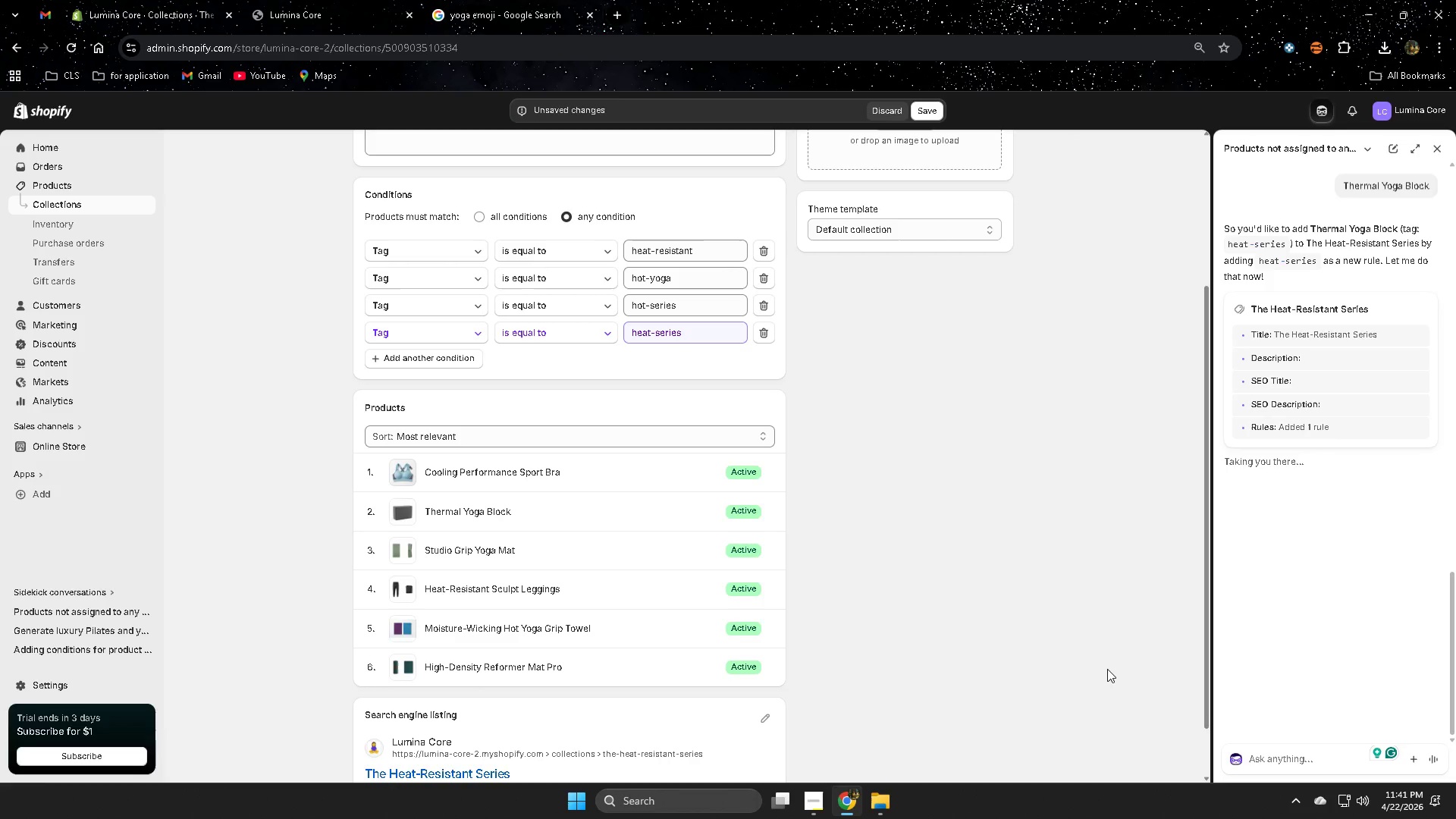 
scroll: coordinate [900, 593], scroll_direction: up, amount: 2.0
 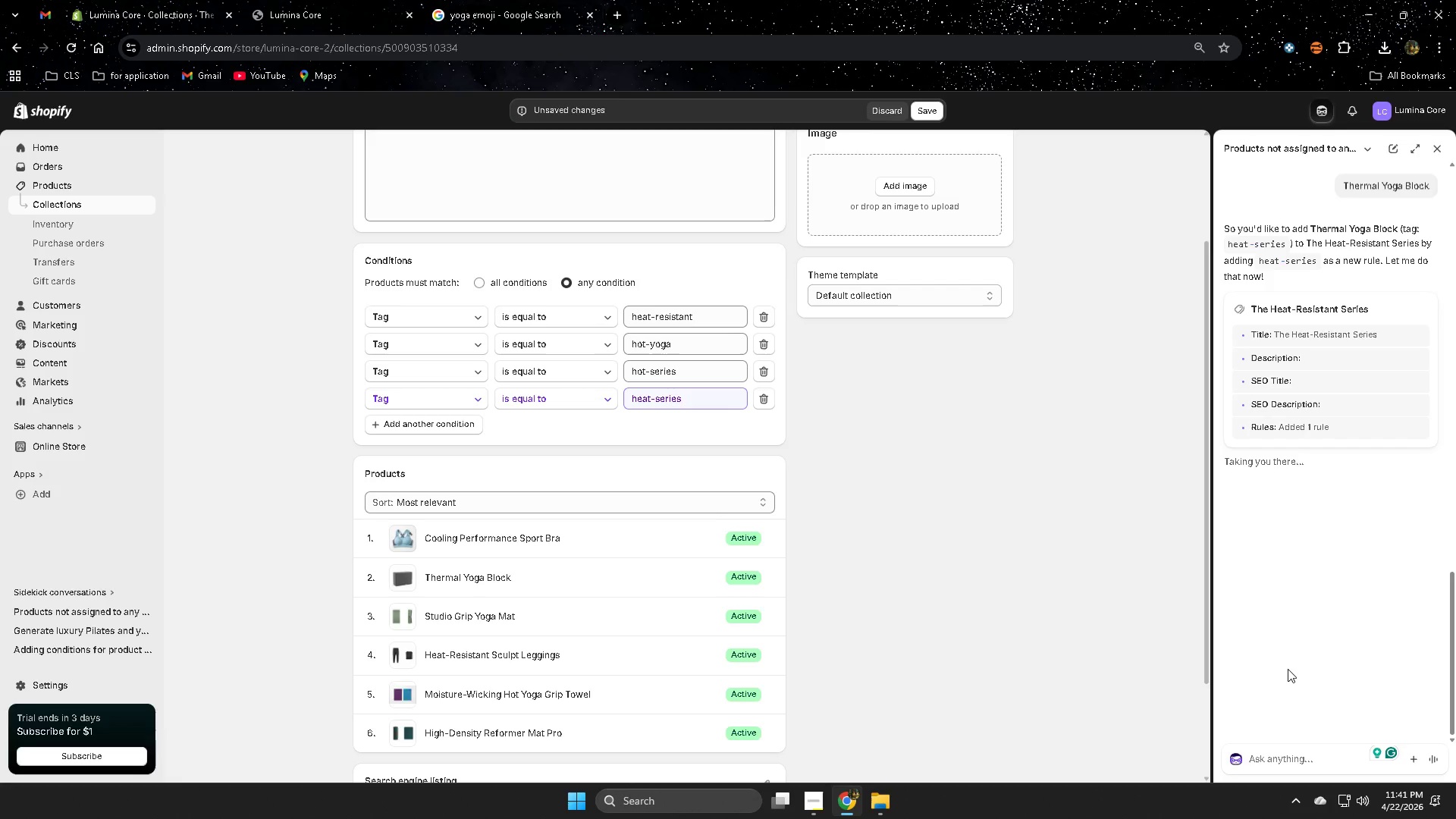 
wait(6.06)
 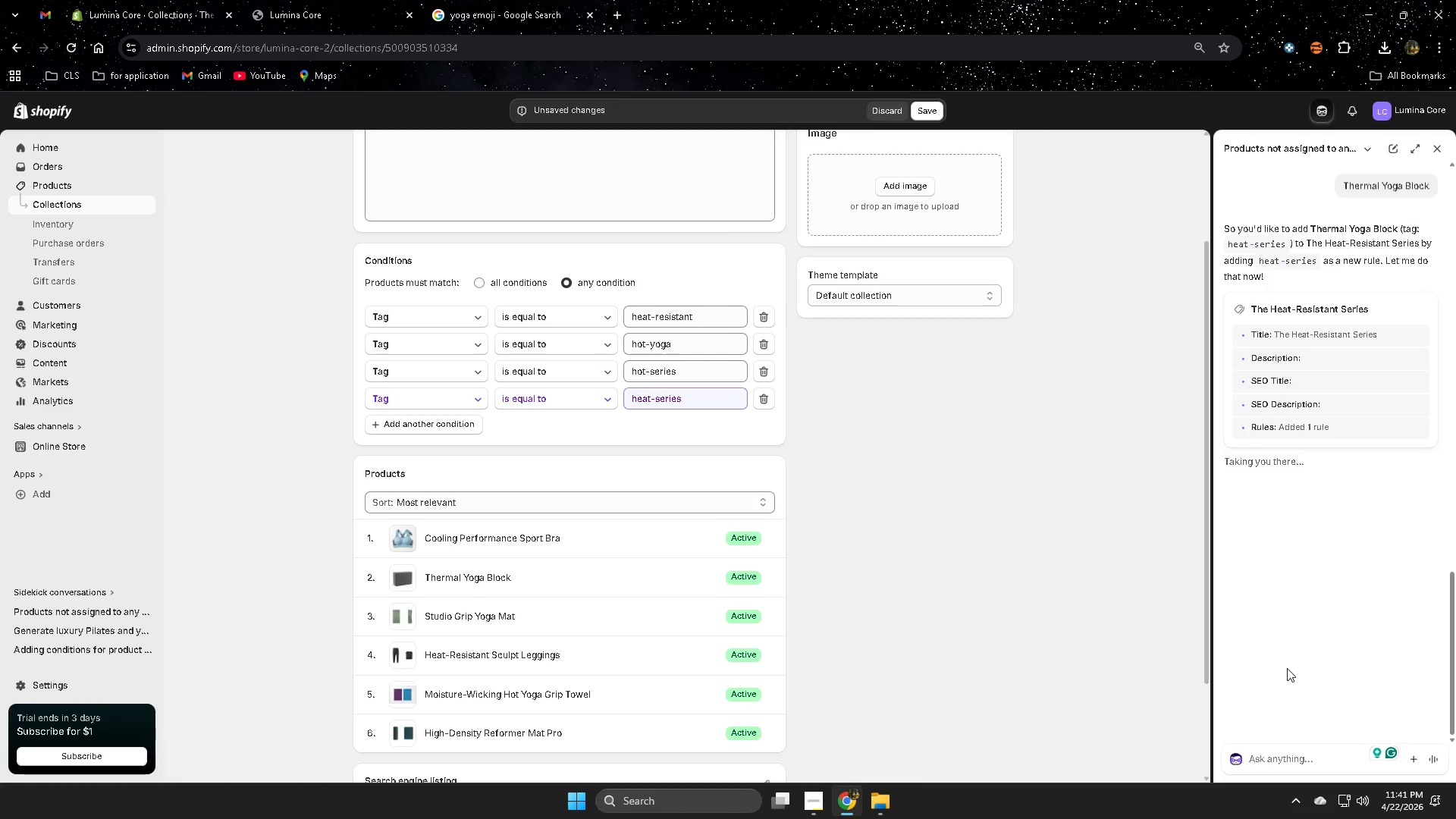 
scroll: coordinate [878, 585], scroll_direction: down, amount: 7.0
 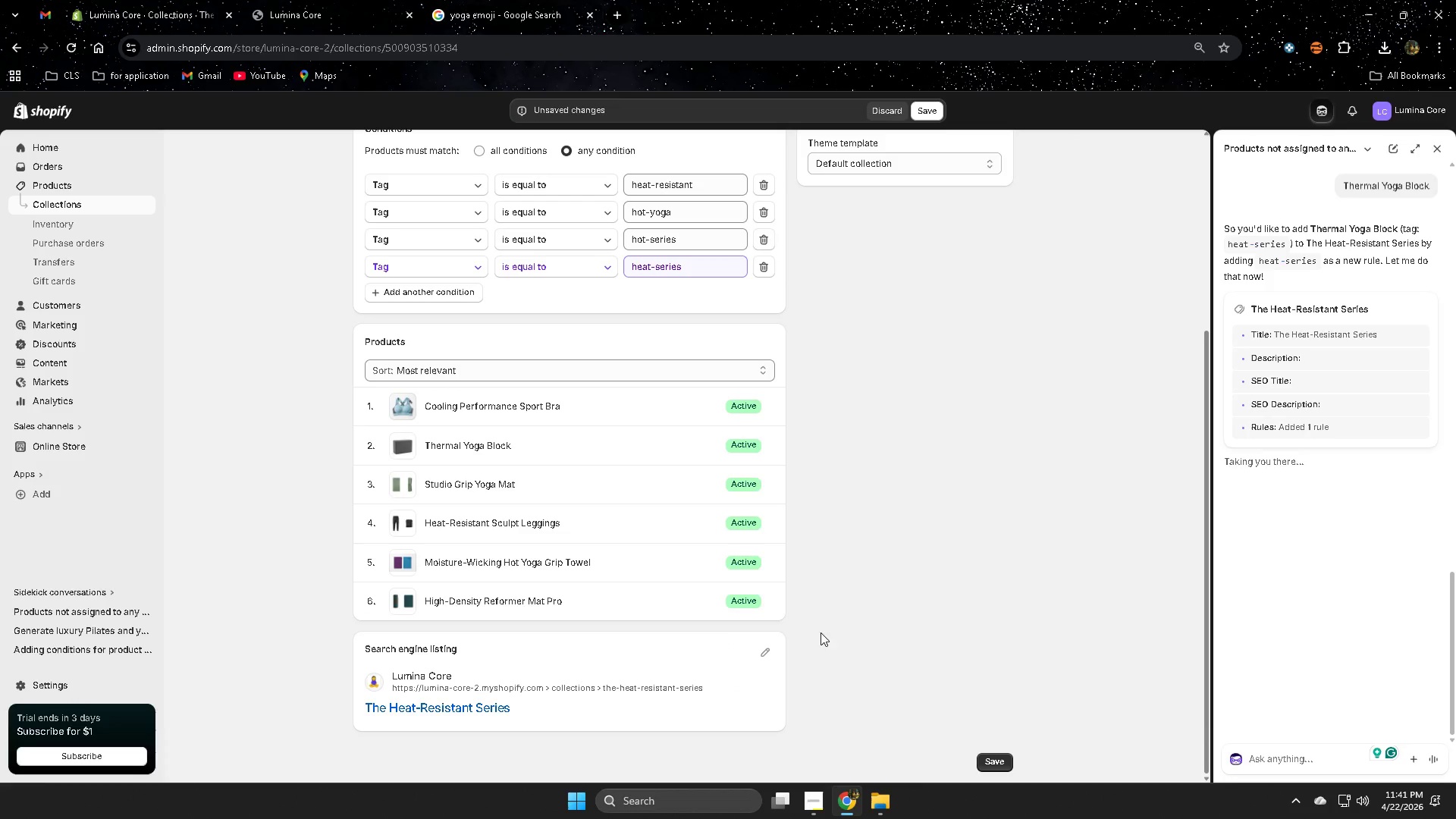 
mouse_move([772, 654])
 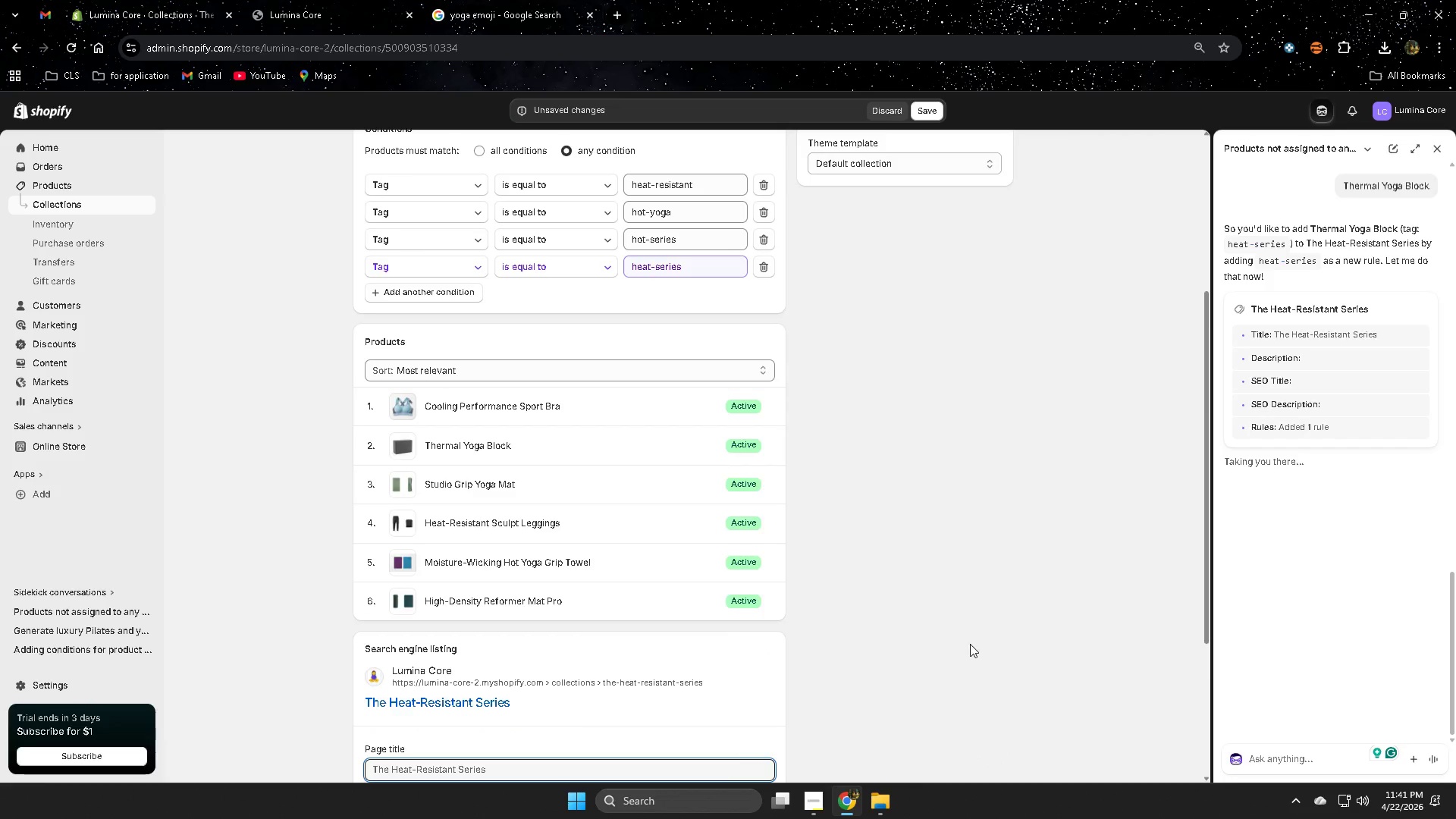 
scroll: coordinate [970, 644], scroll_direction: down, amount: 3.0
 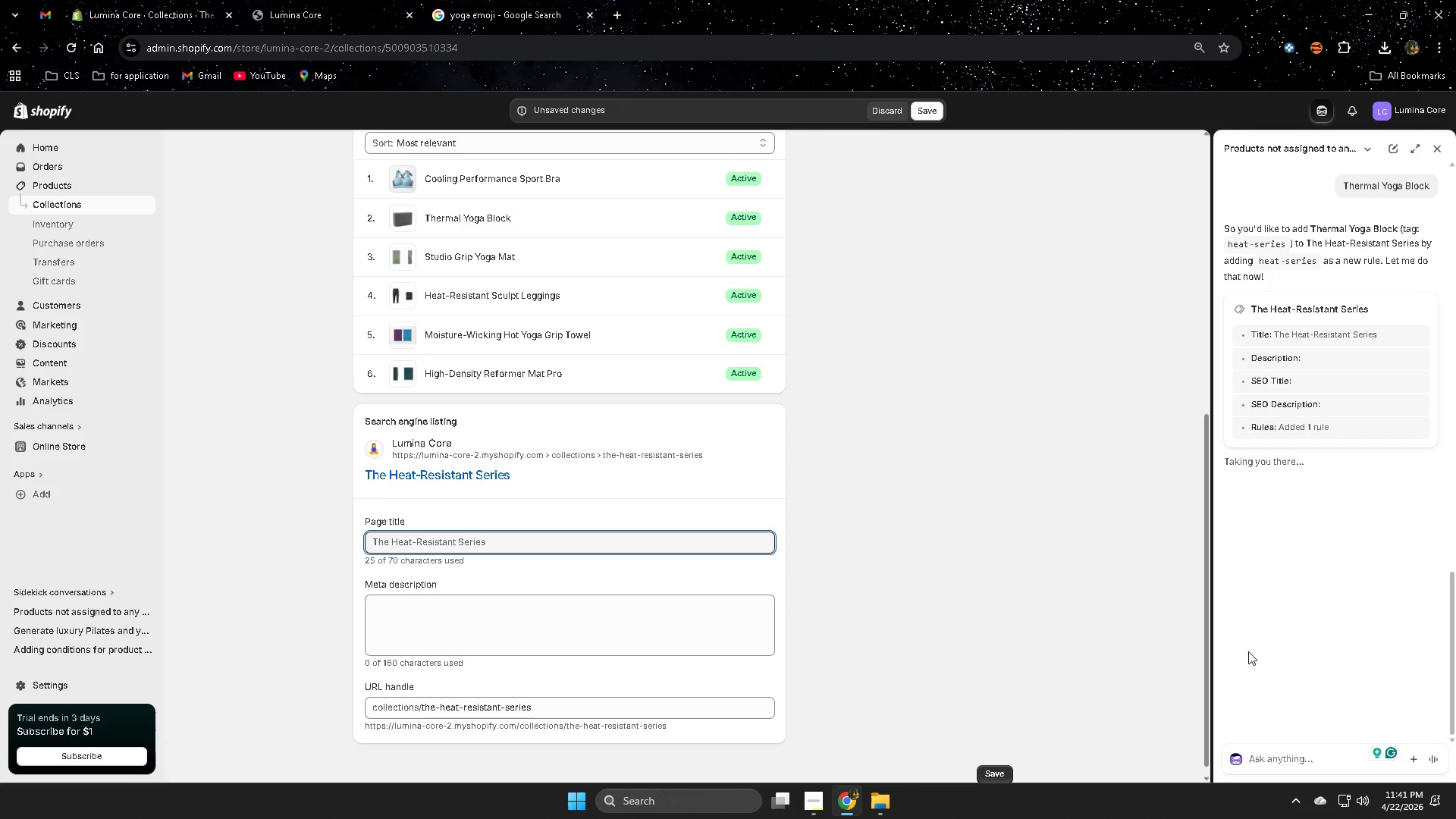 
scroll: coordinate [1033, 609], scroll_direction: up, amount: 8.0
 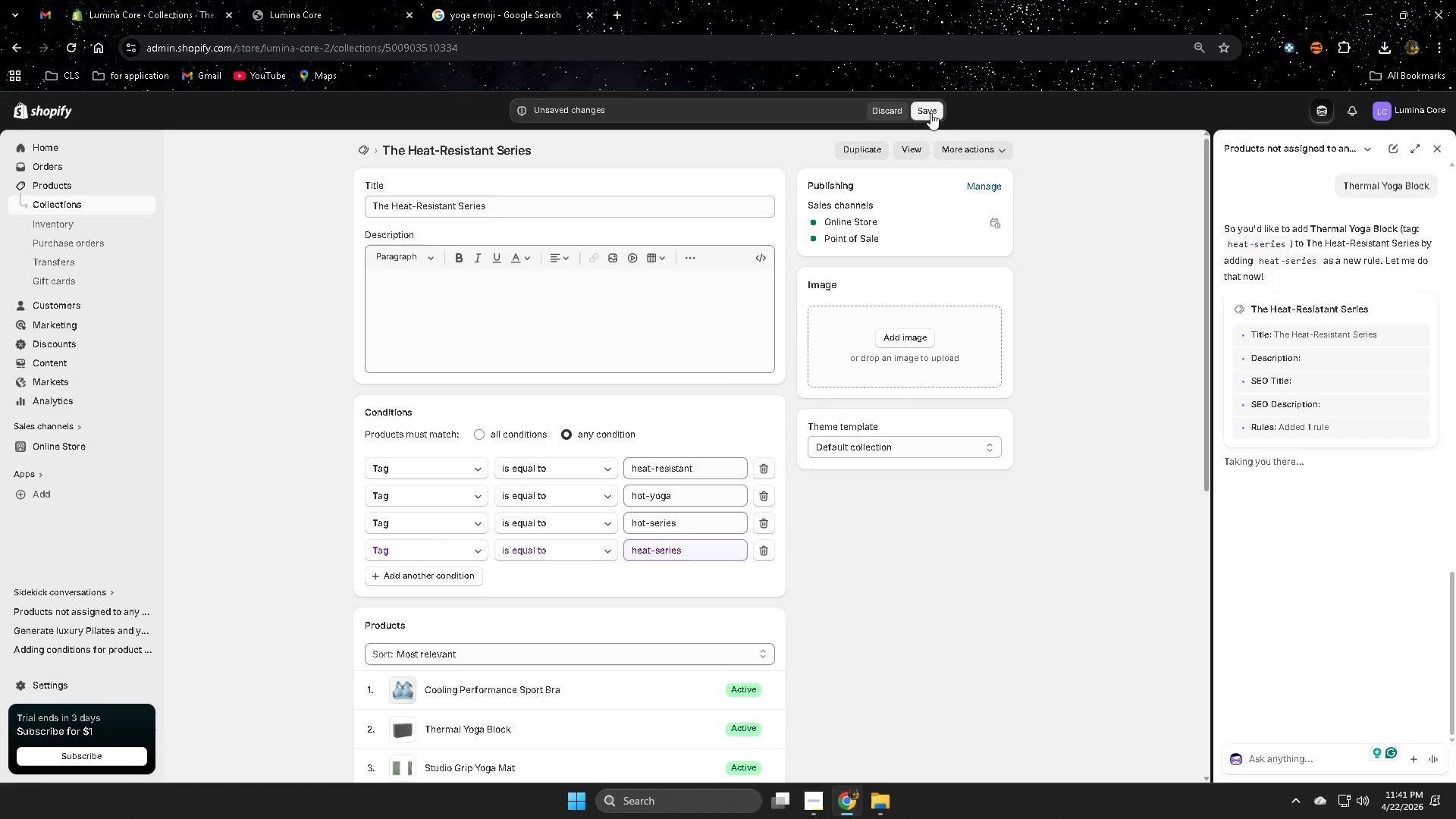 
left_click([930, 109])
 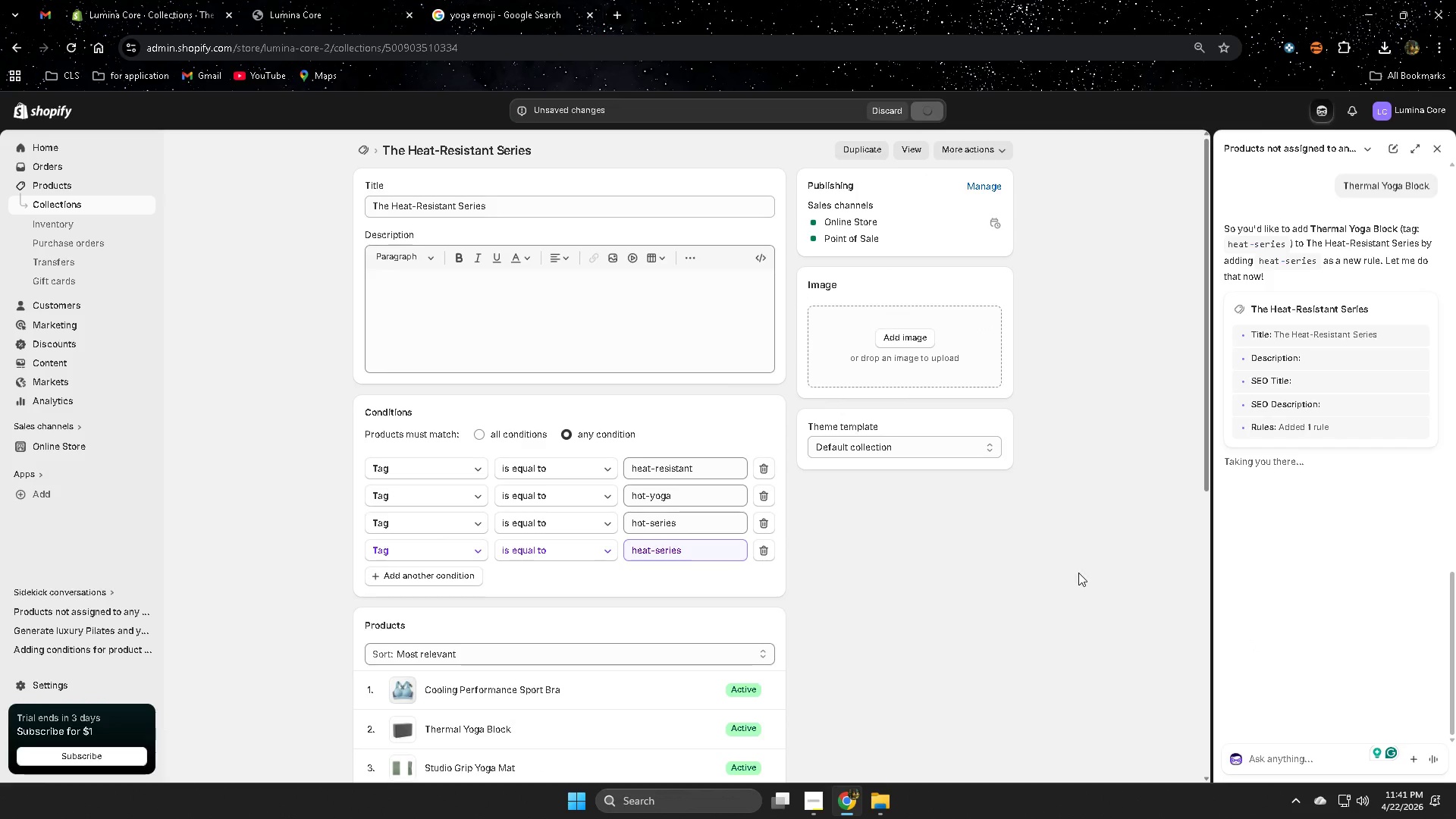 
scroll: coordinate [1078, 573], scroll_direction: down, amount: 2.0
 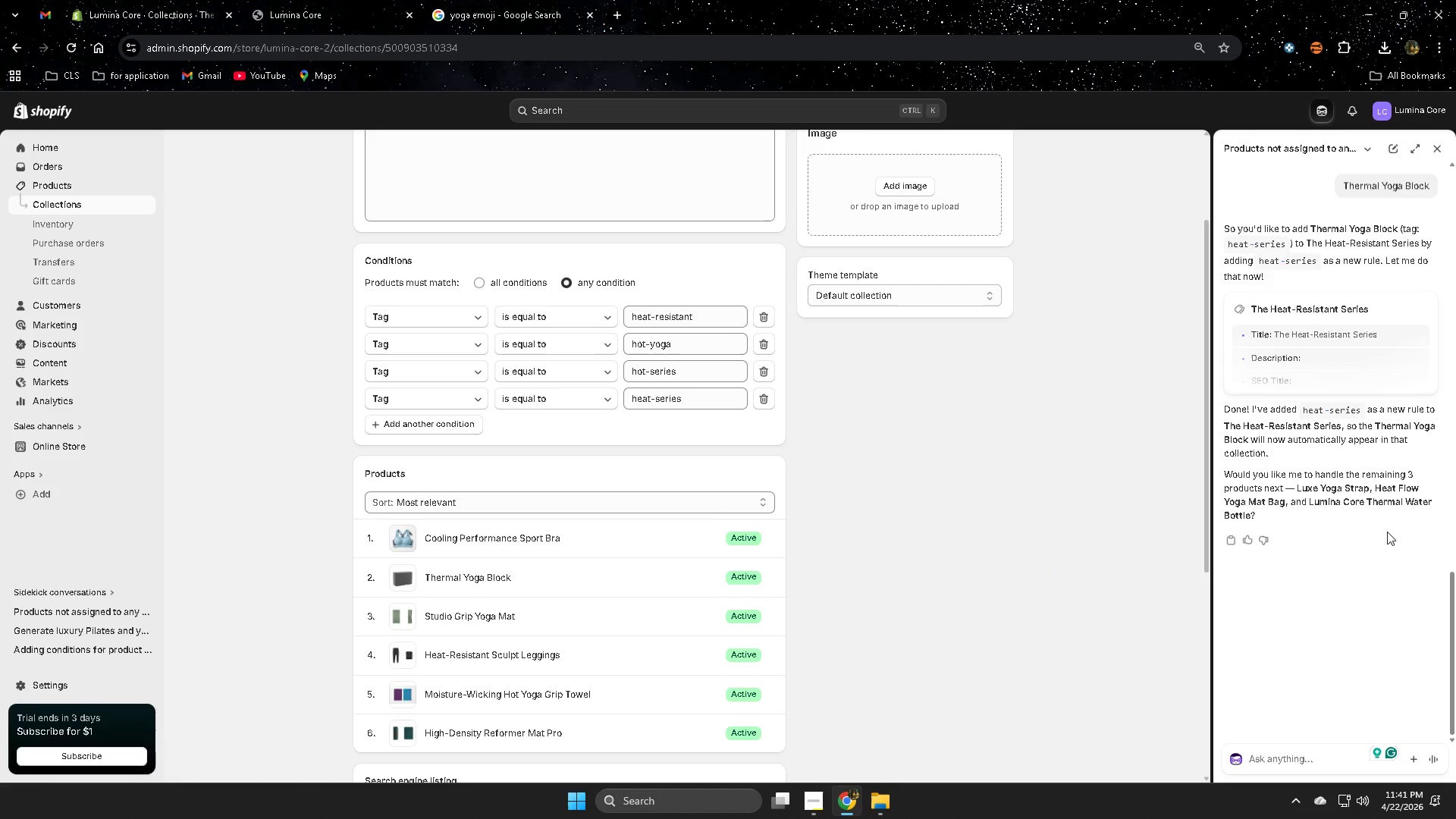 
wait(6.52)
 